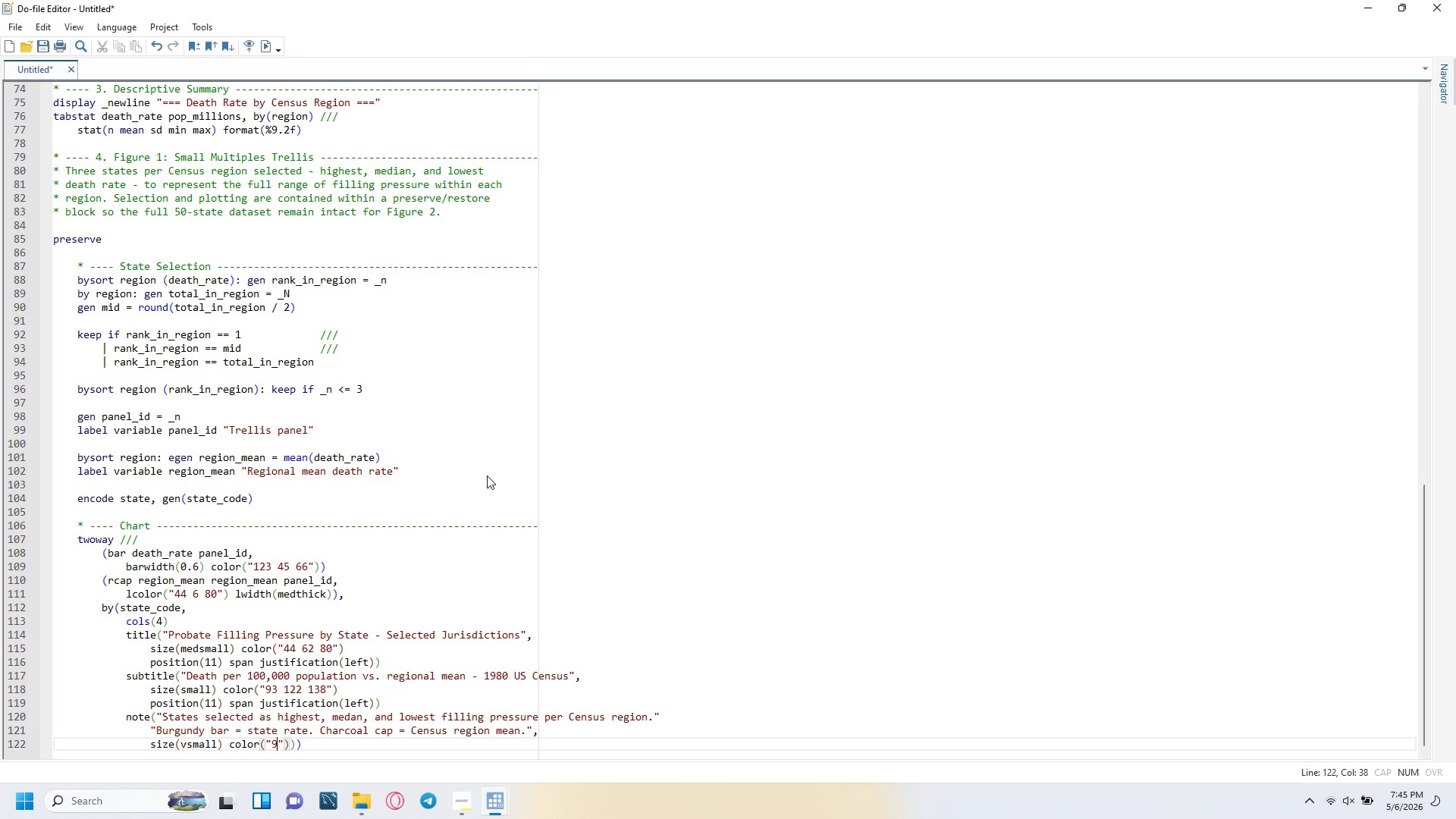 
key(Numpad3)
 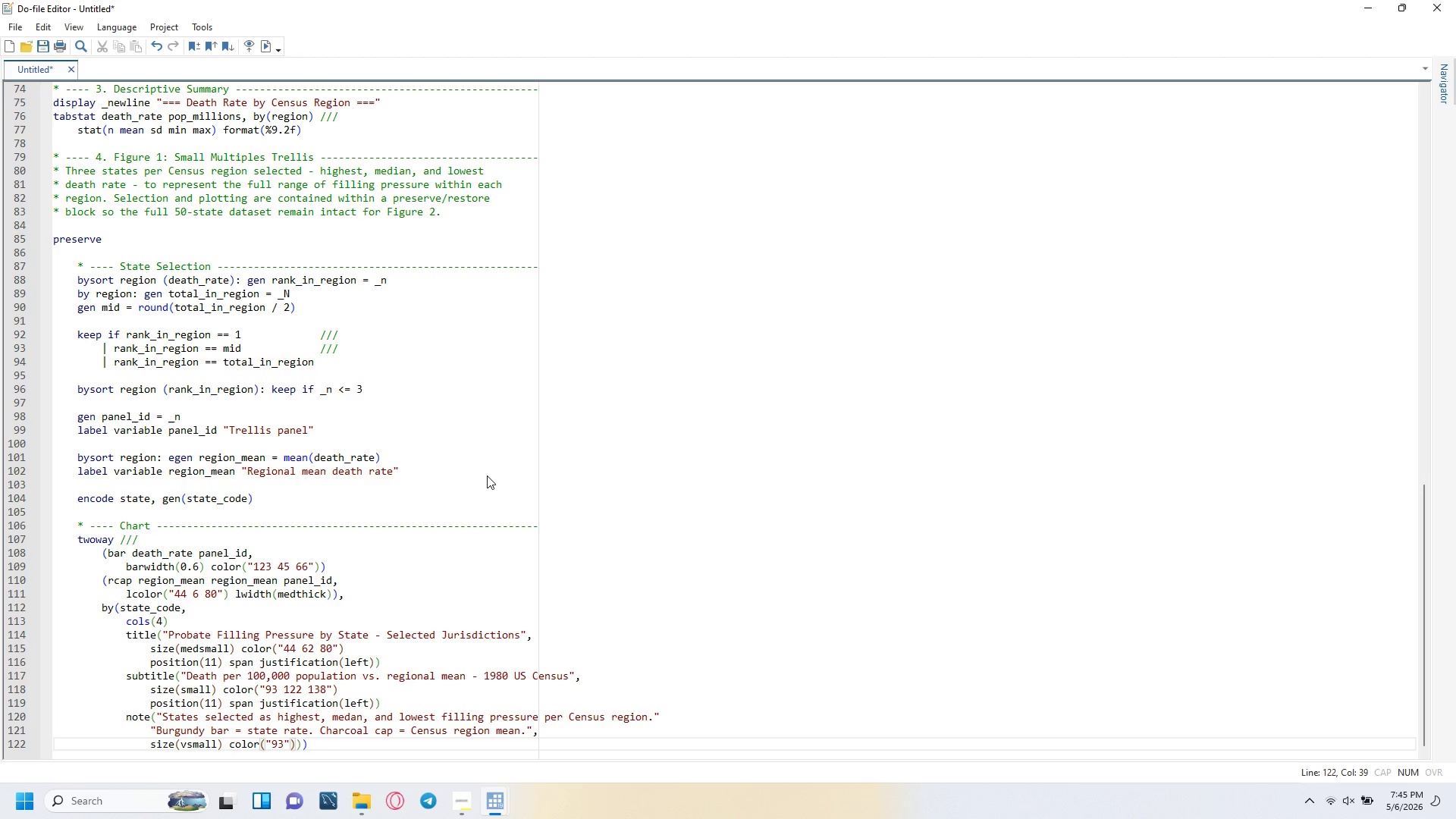 
key(Space)
 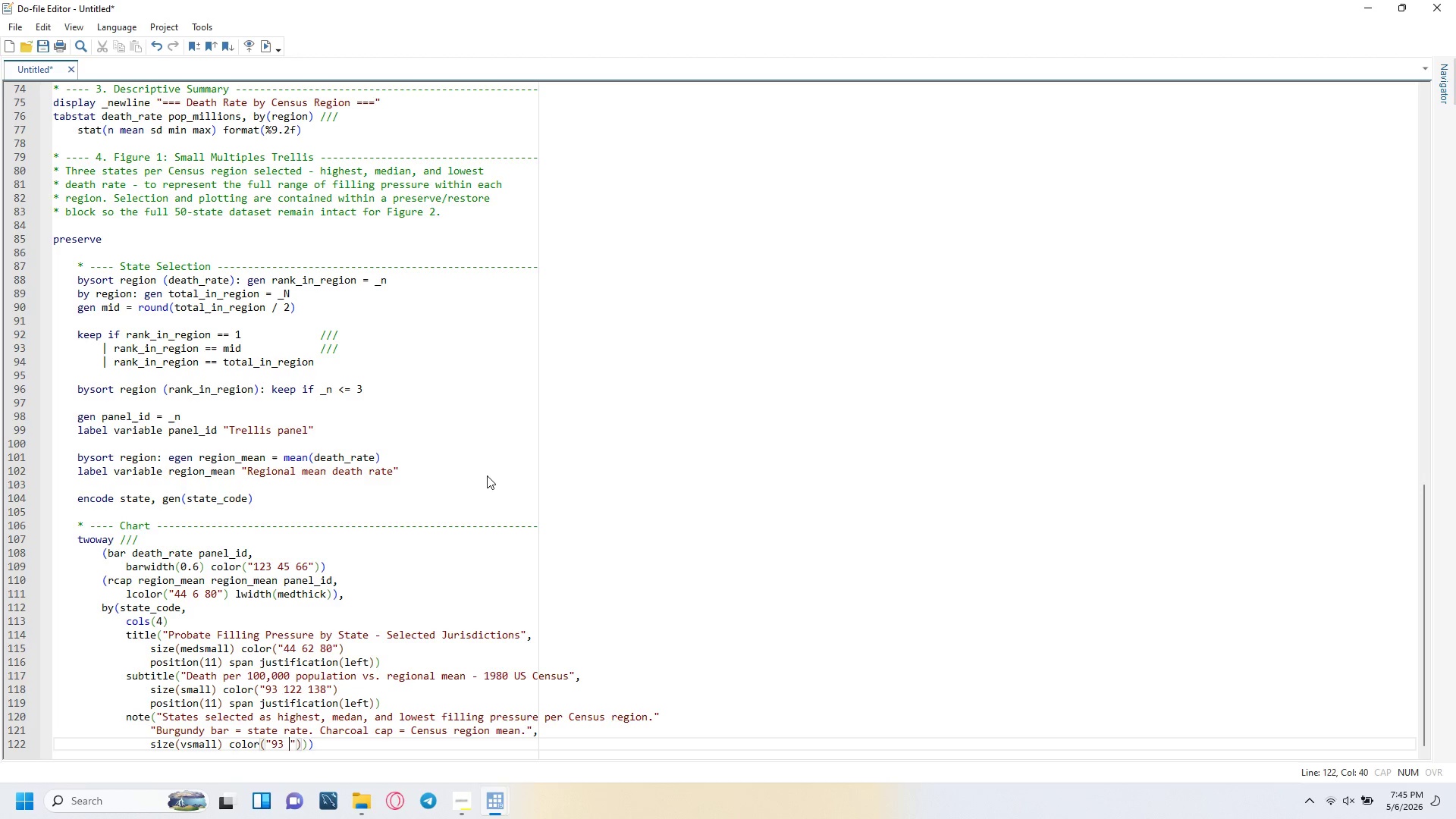 
key(Numpad1)
 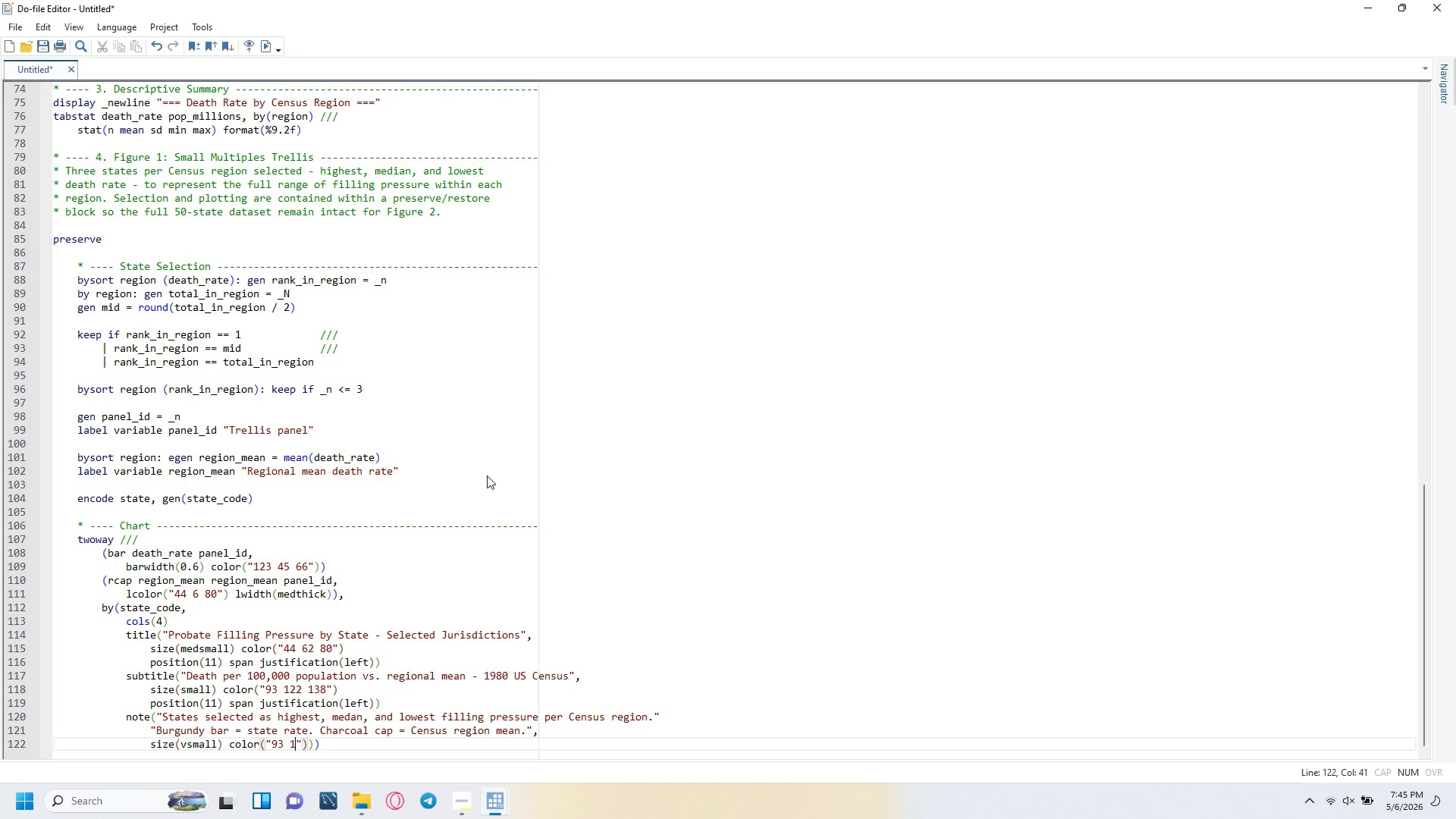 
key(Numpad3)
 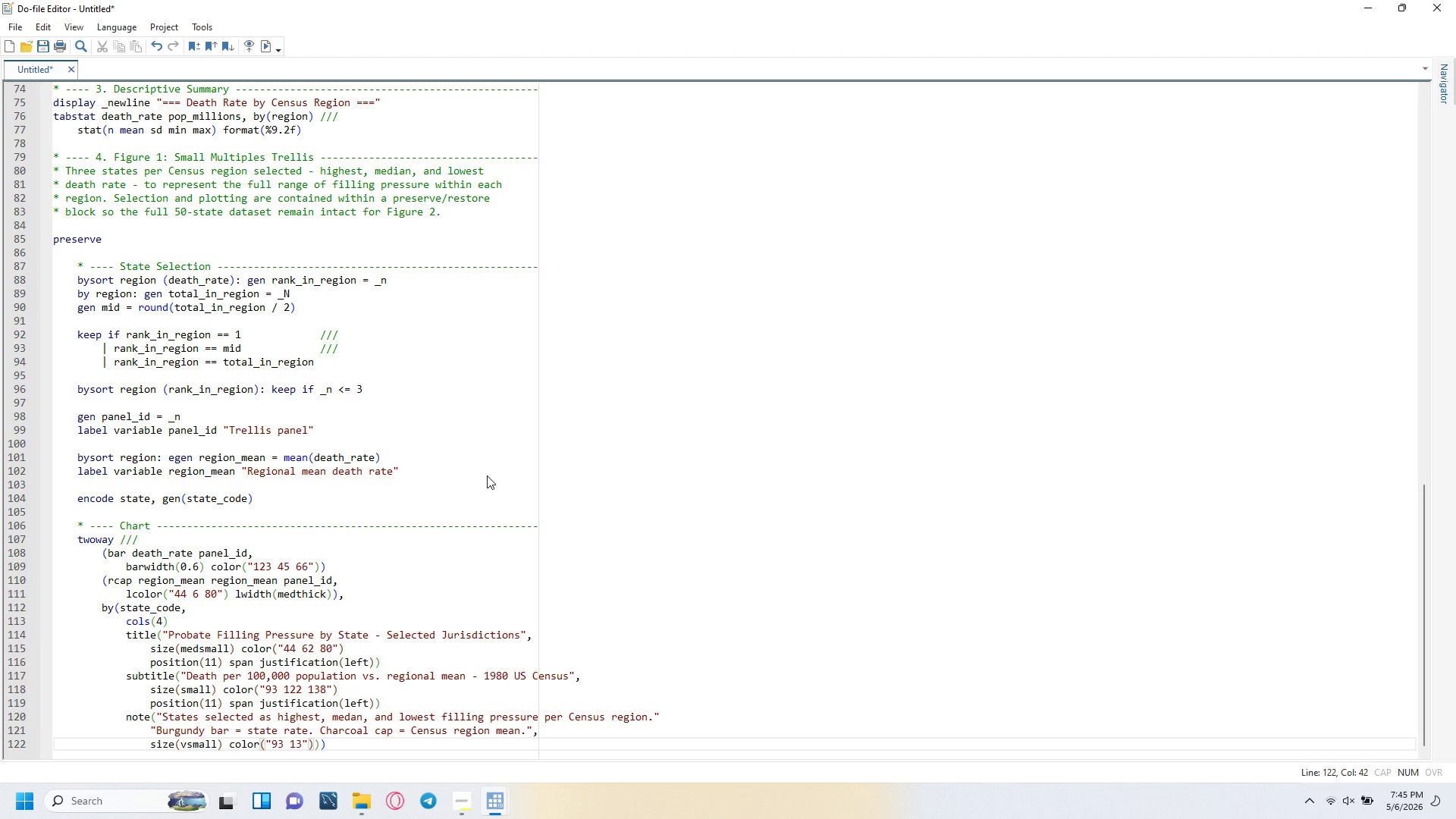 
key(Backspace)
 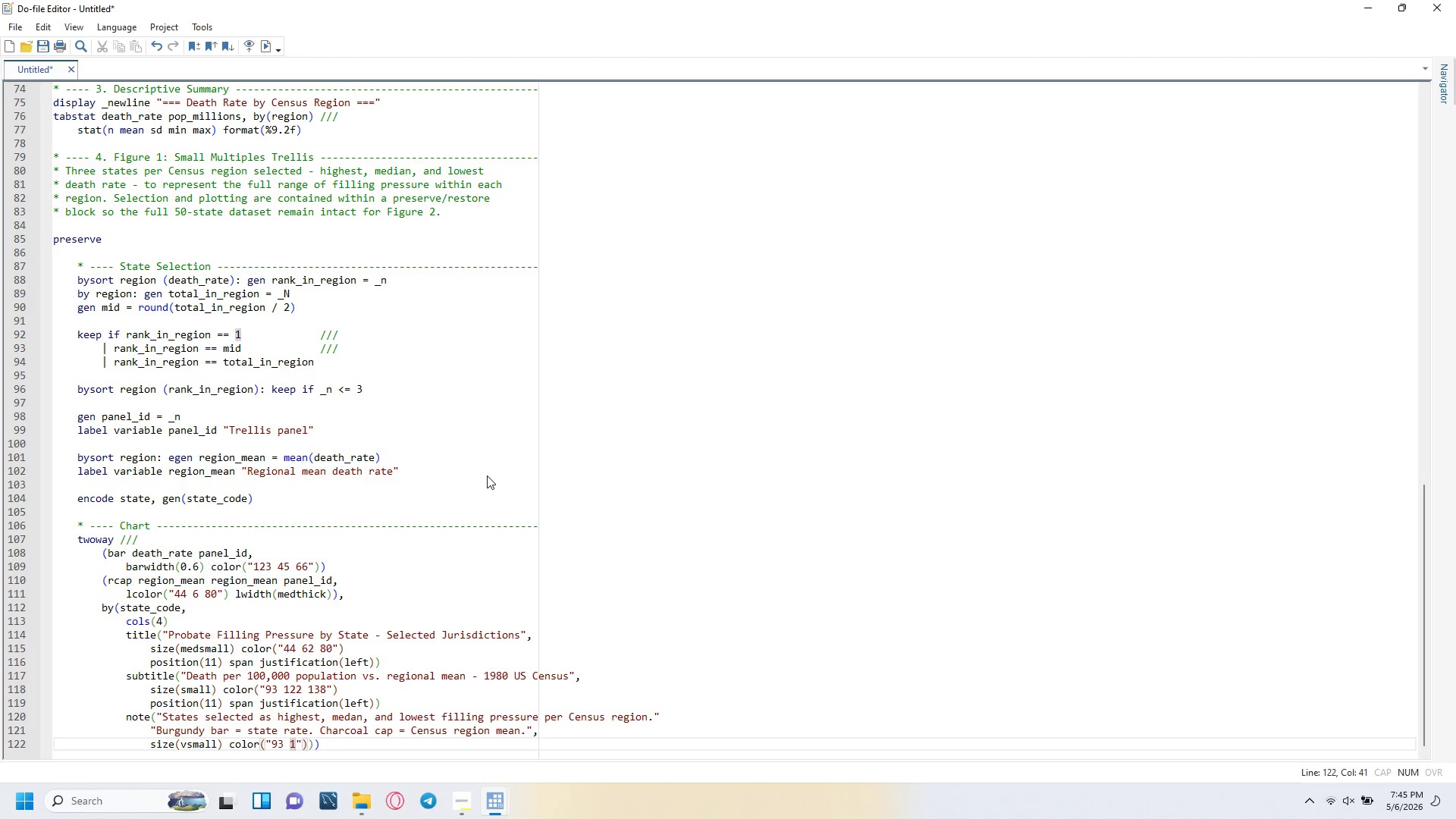 
key(Numpad2)
 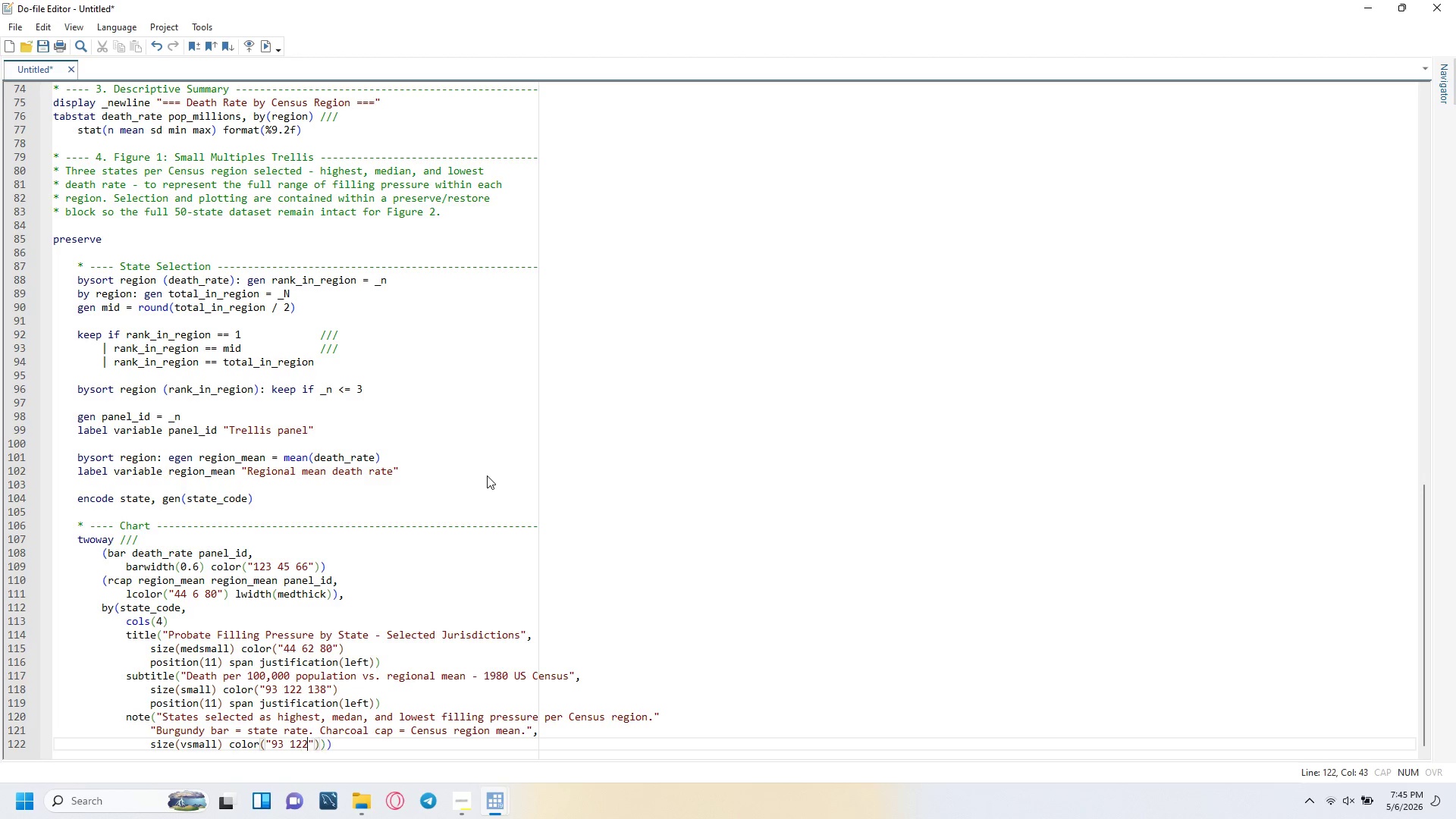 
key(Numpad2)
 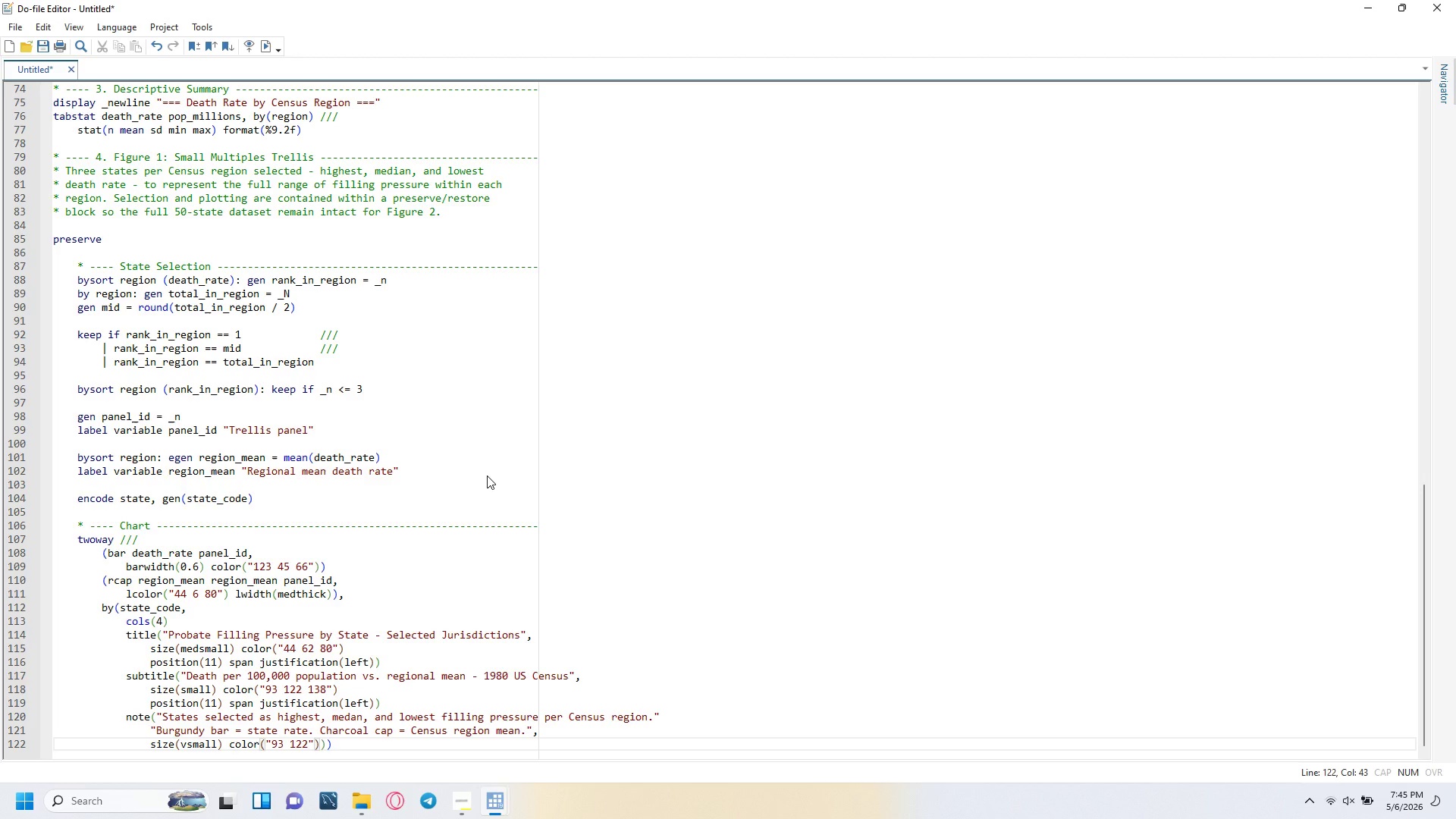 
key(Space)
 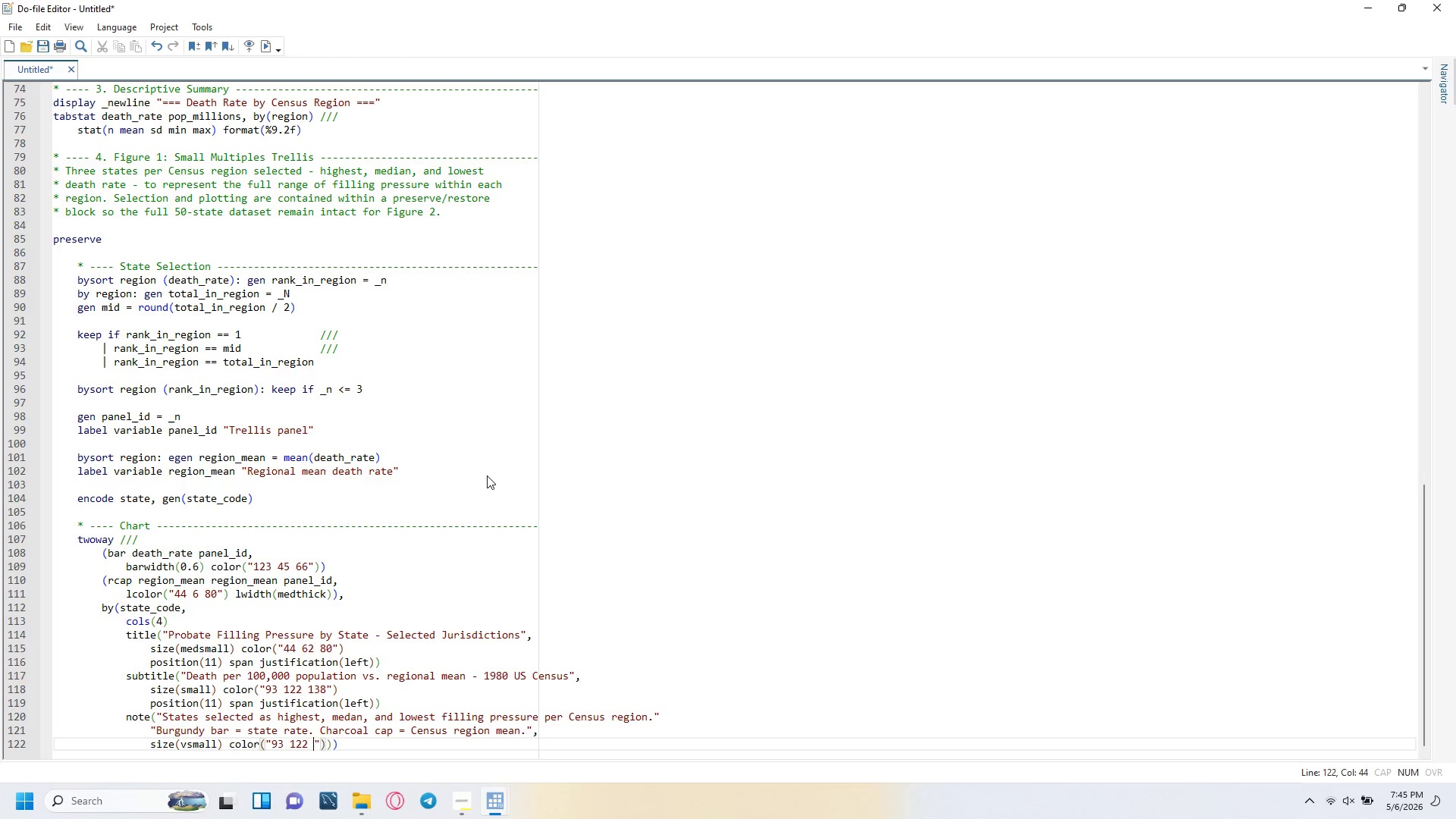 
key(Numpad1)
 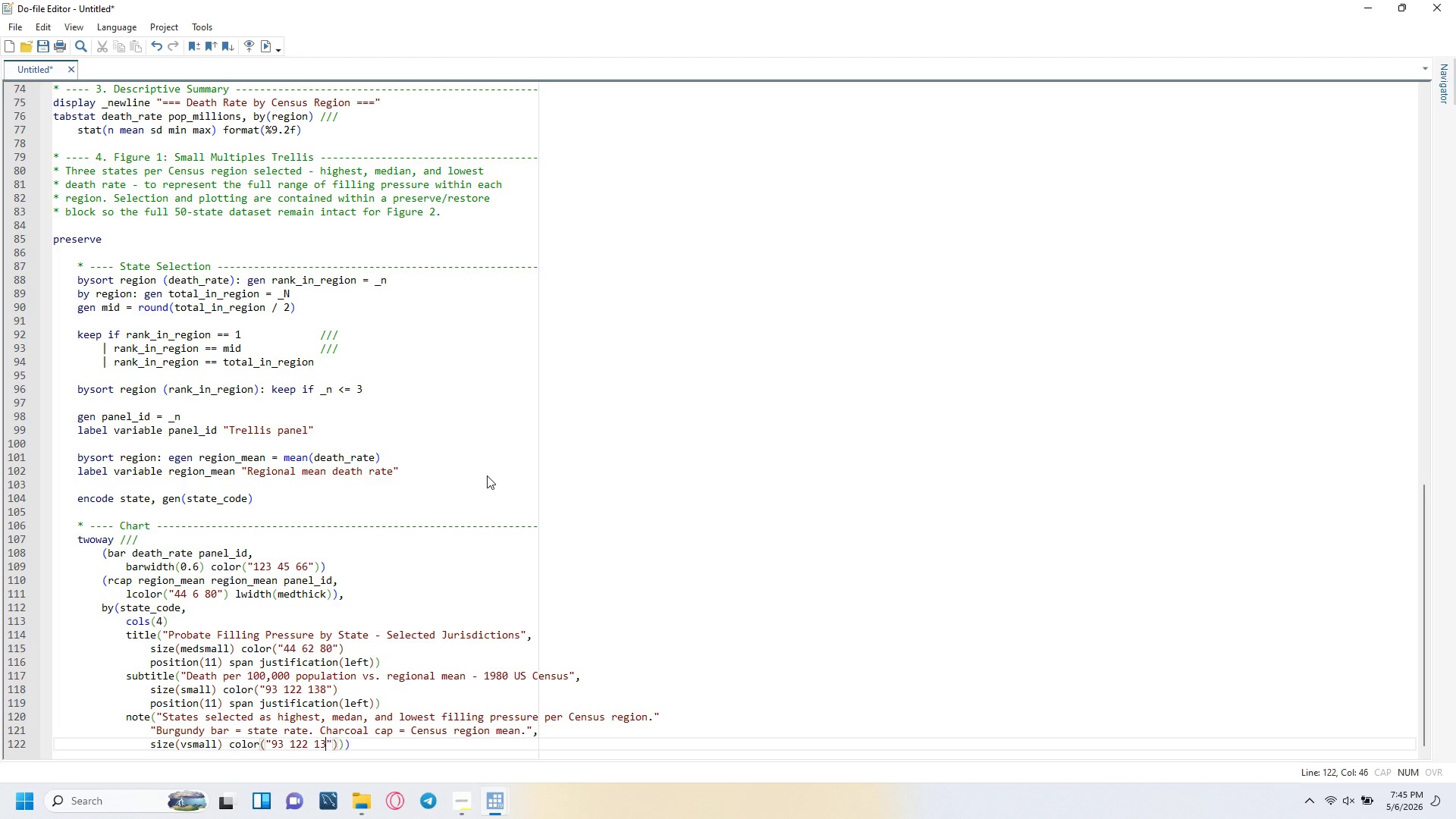 
key(Numpad3)
 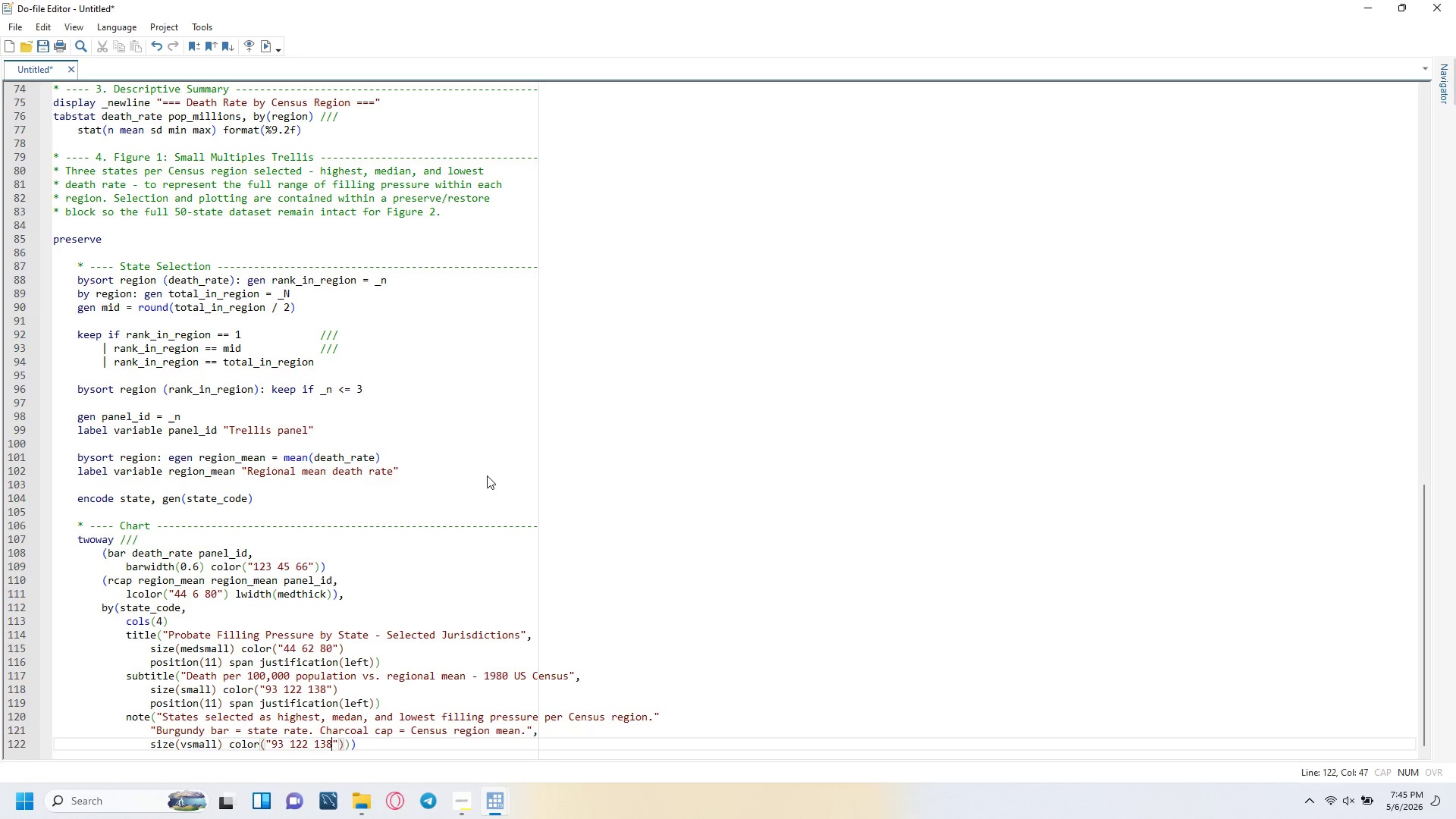 
key(Numpad8)
 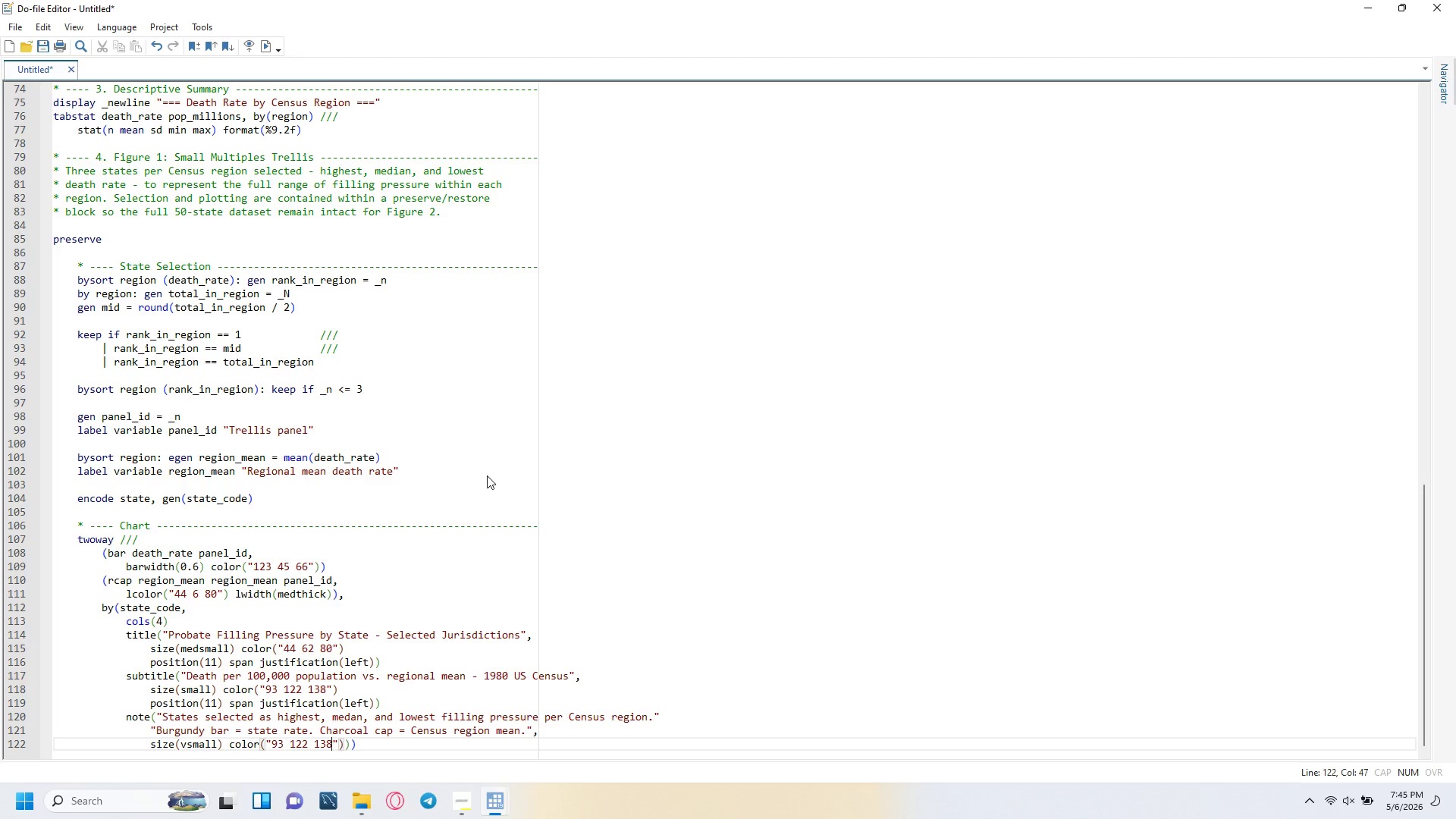 
key(ArrowRight)
 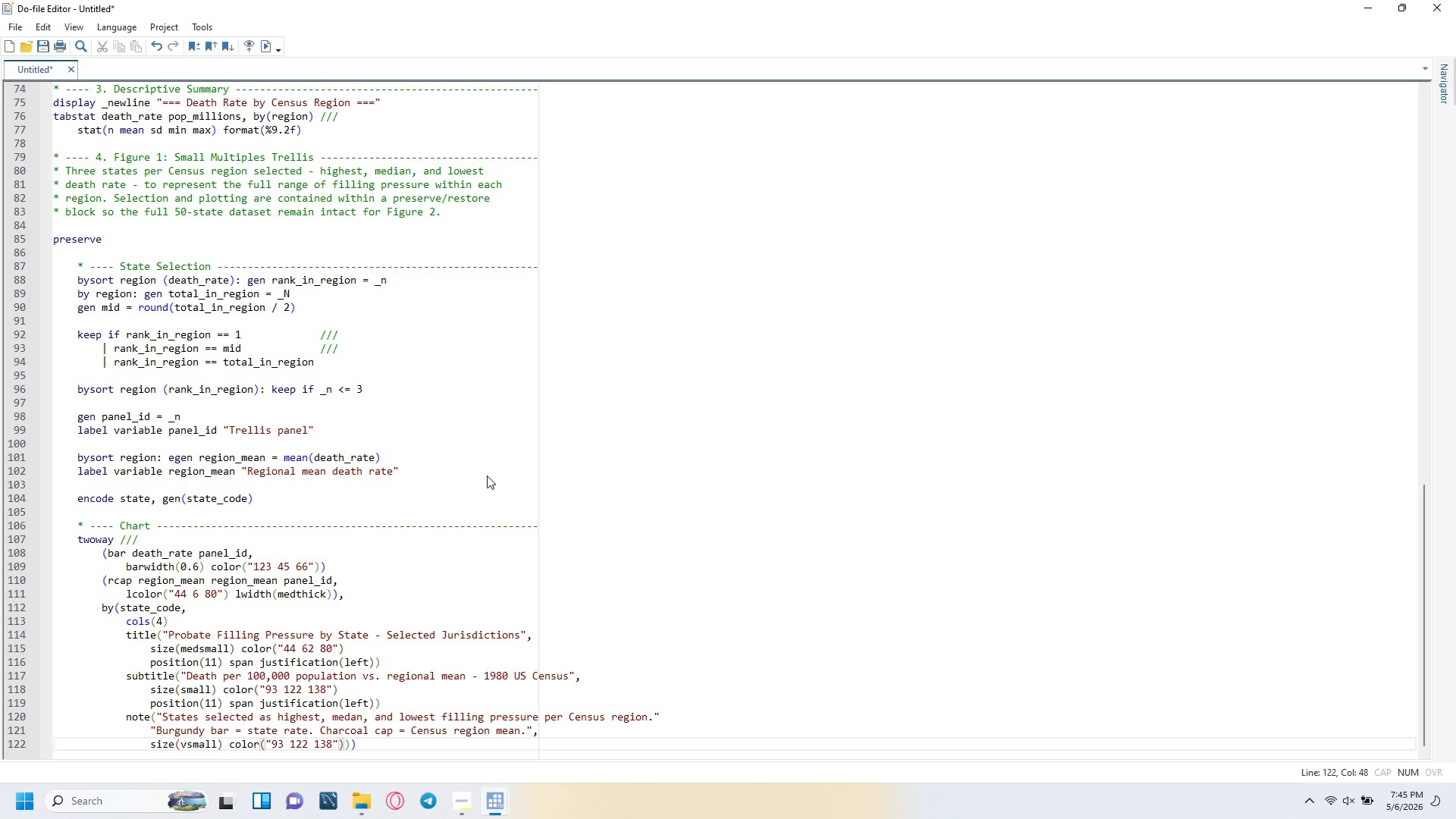 
key(ArrowRight)
 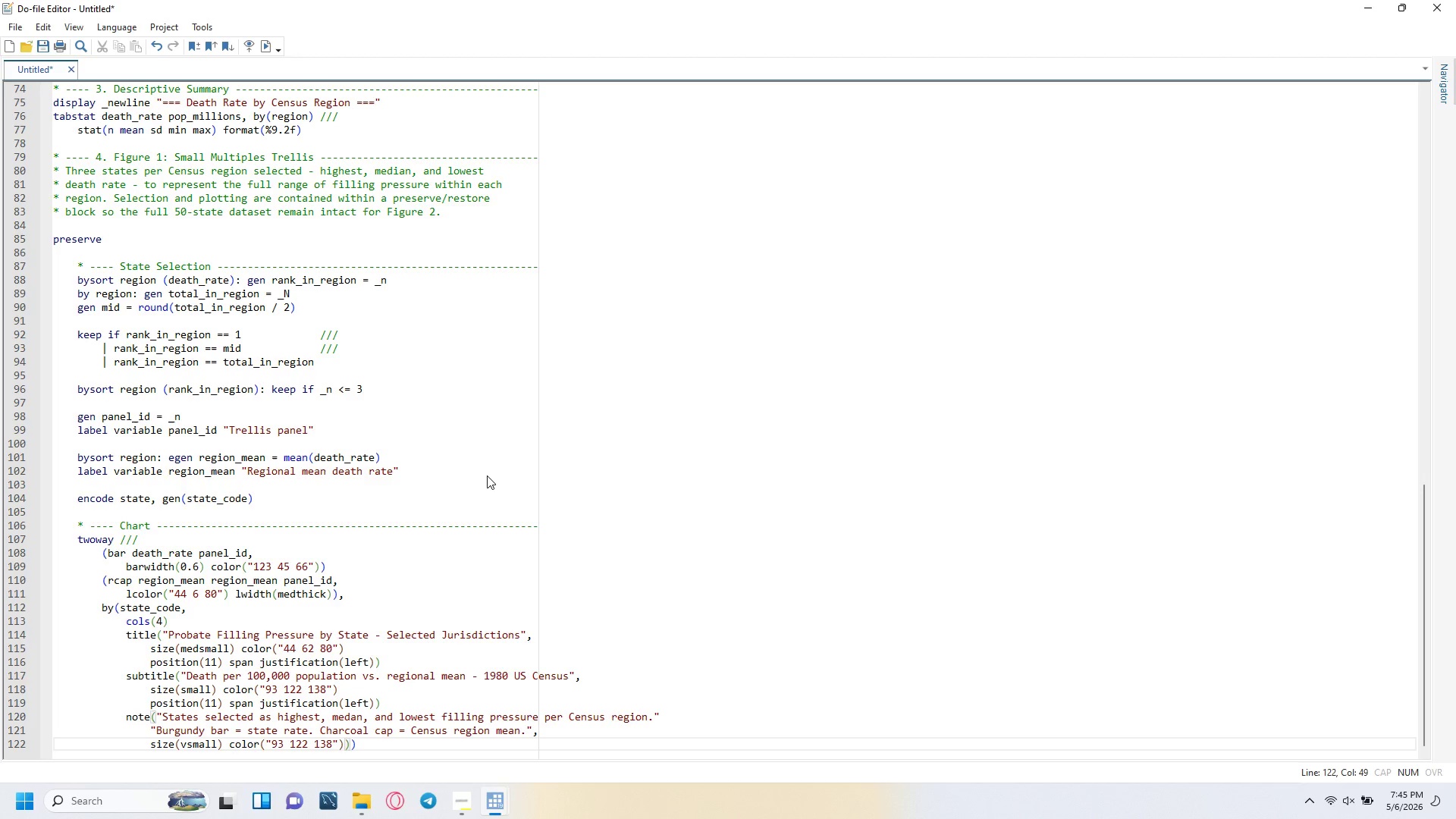 
type( span)
 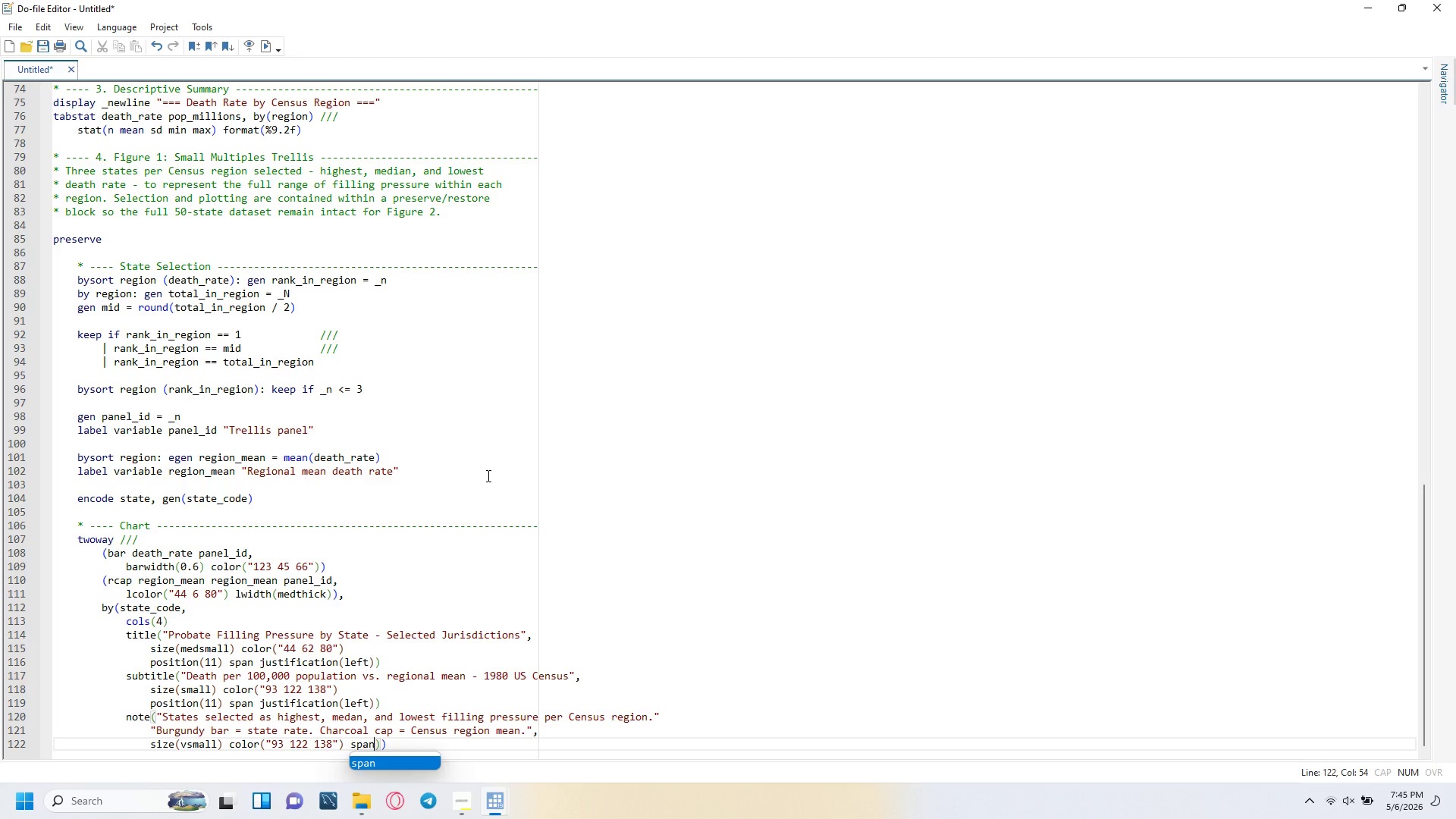 
key(ArrowRight)
 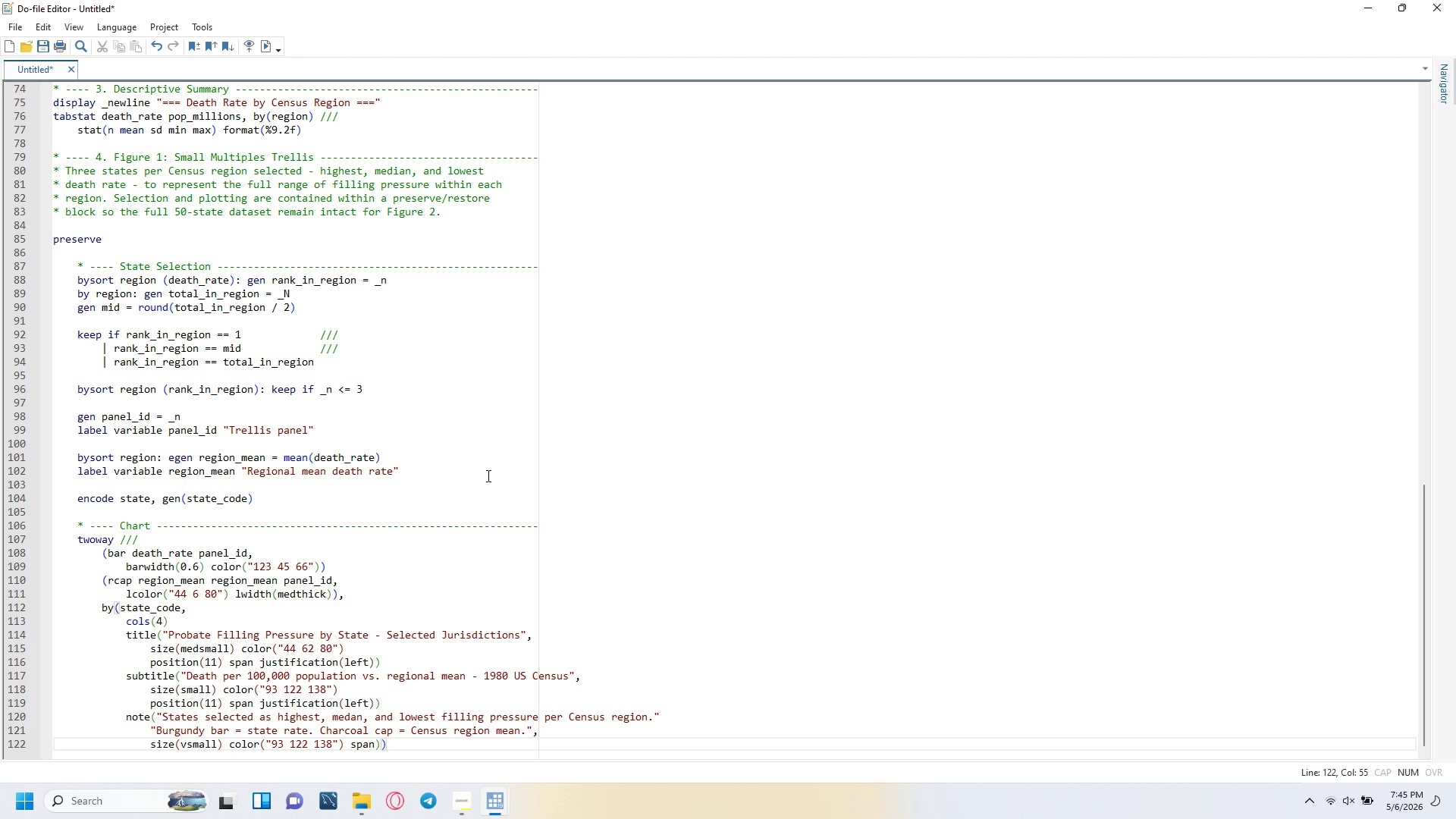 
key(Enter)
 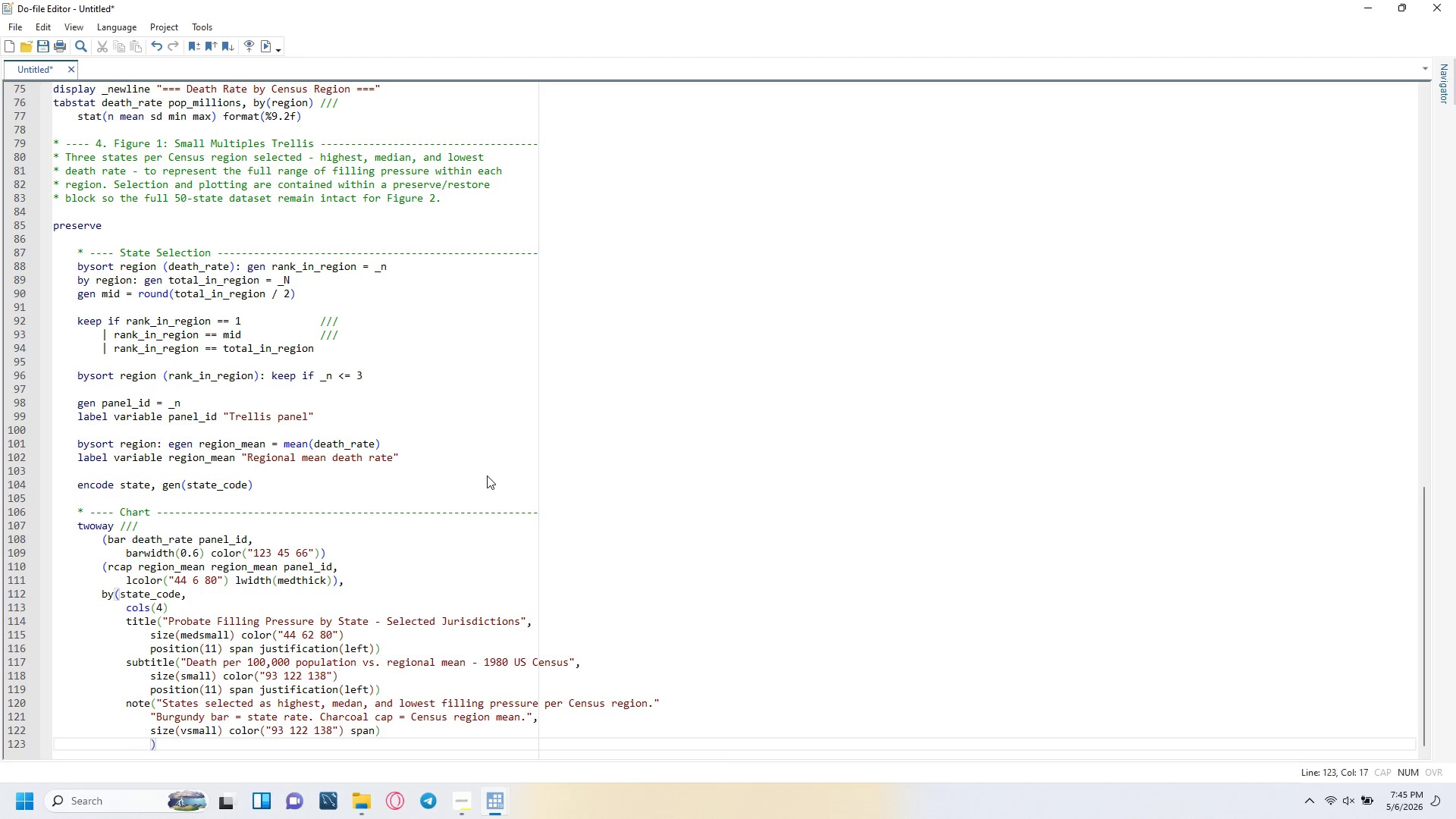 
key(Backspace)
type(graph)
 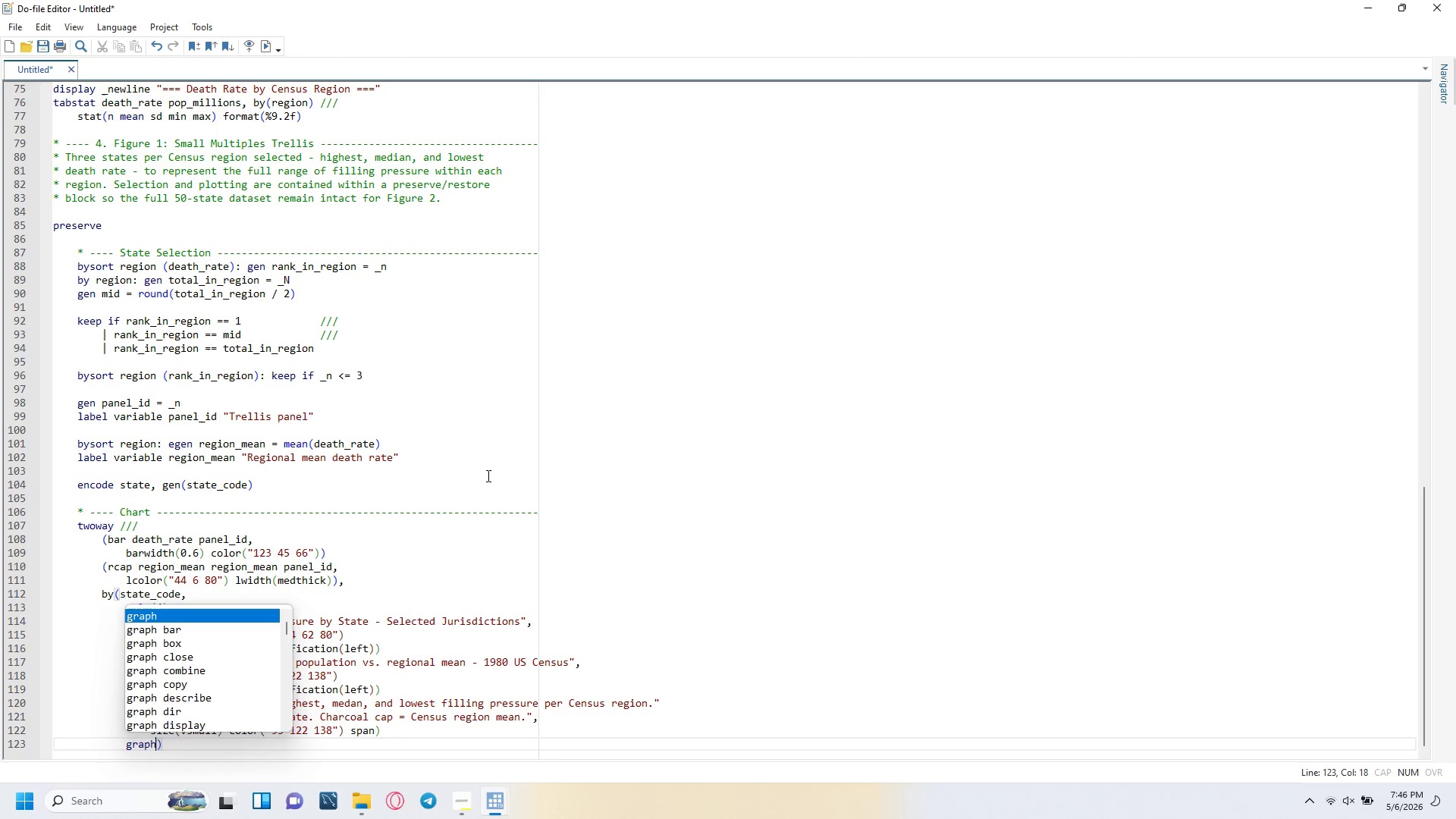 
key(Enter)
 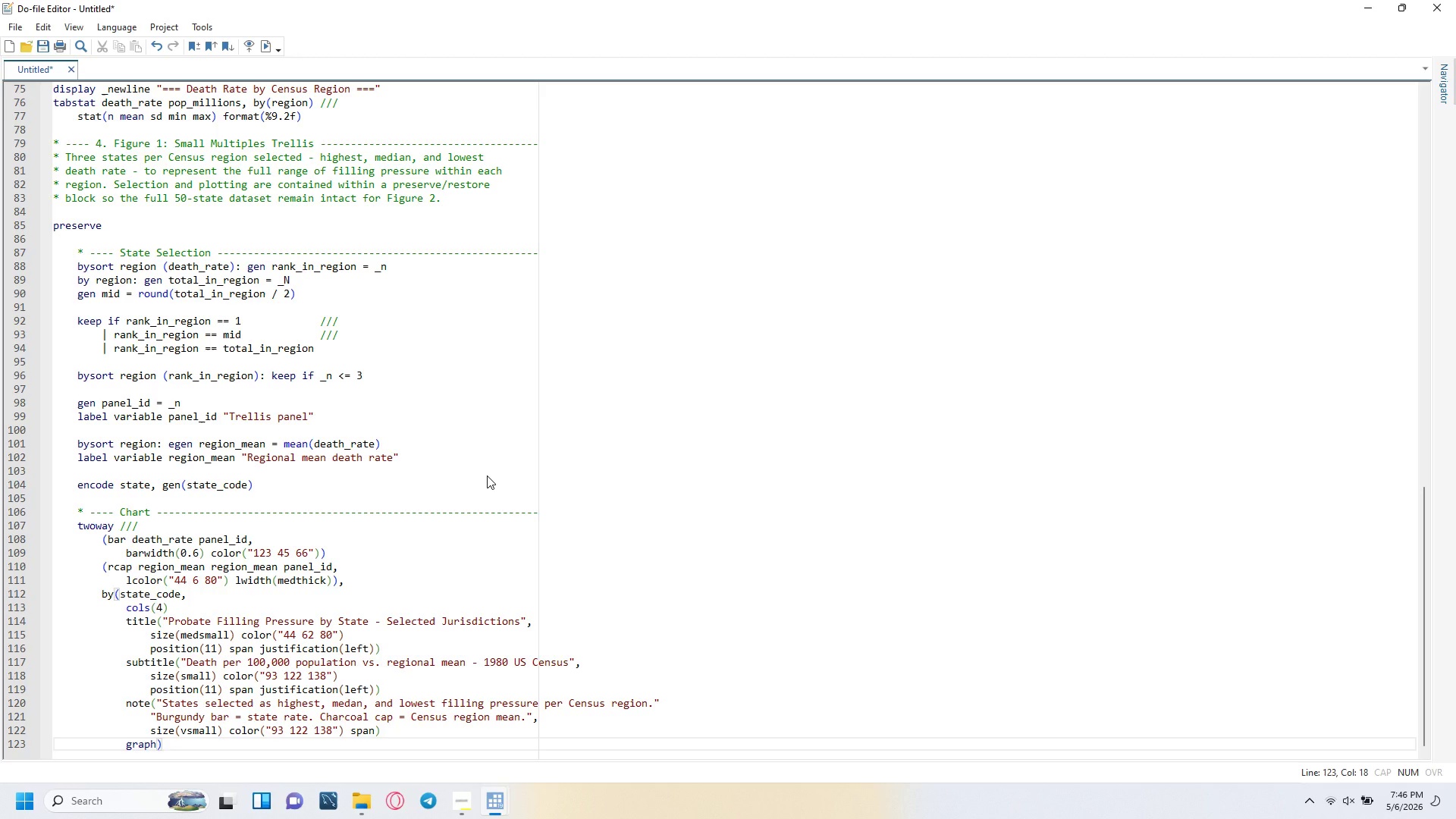 
key(Enter)
 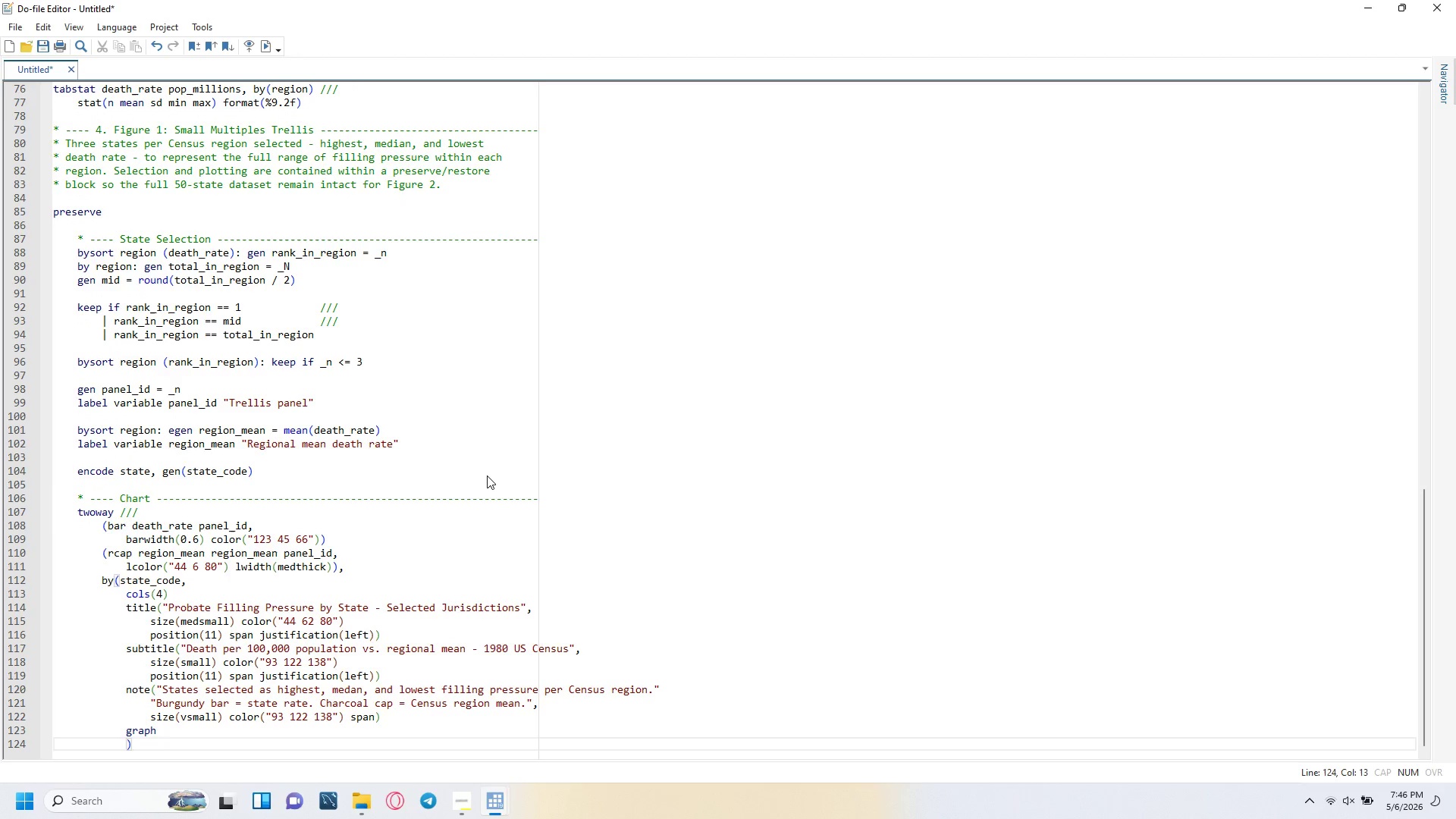 
key(ArrowLeft)
 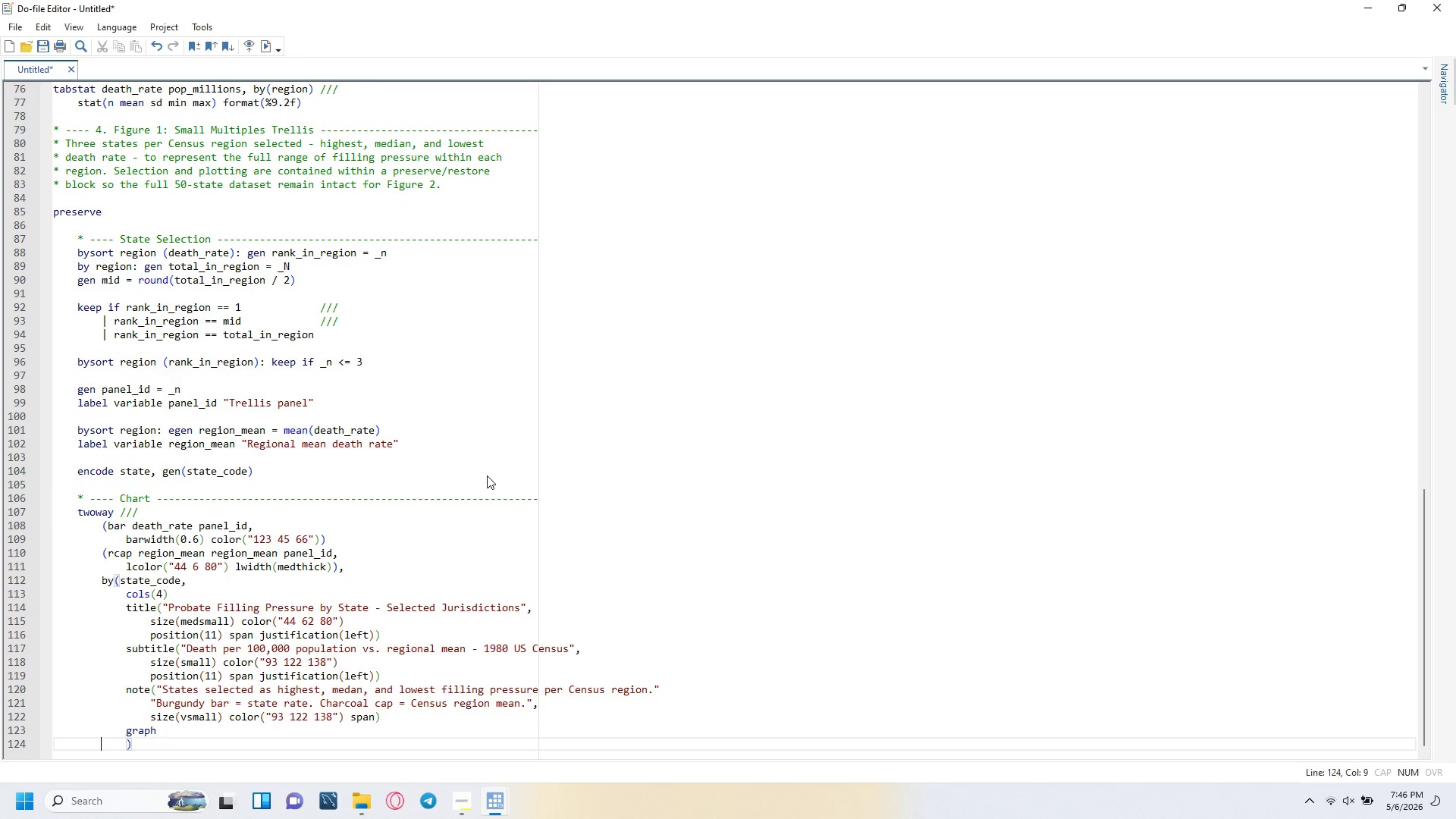 
key(ArrowLeft)
 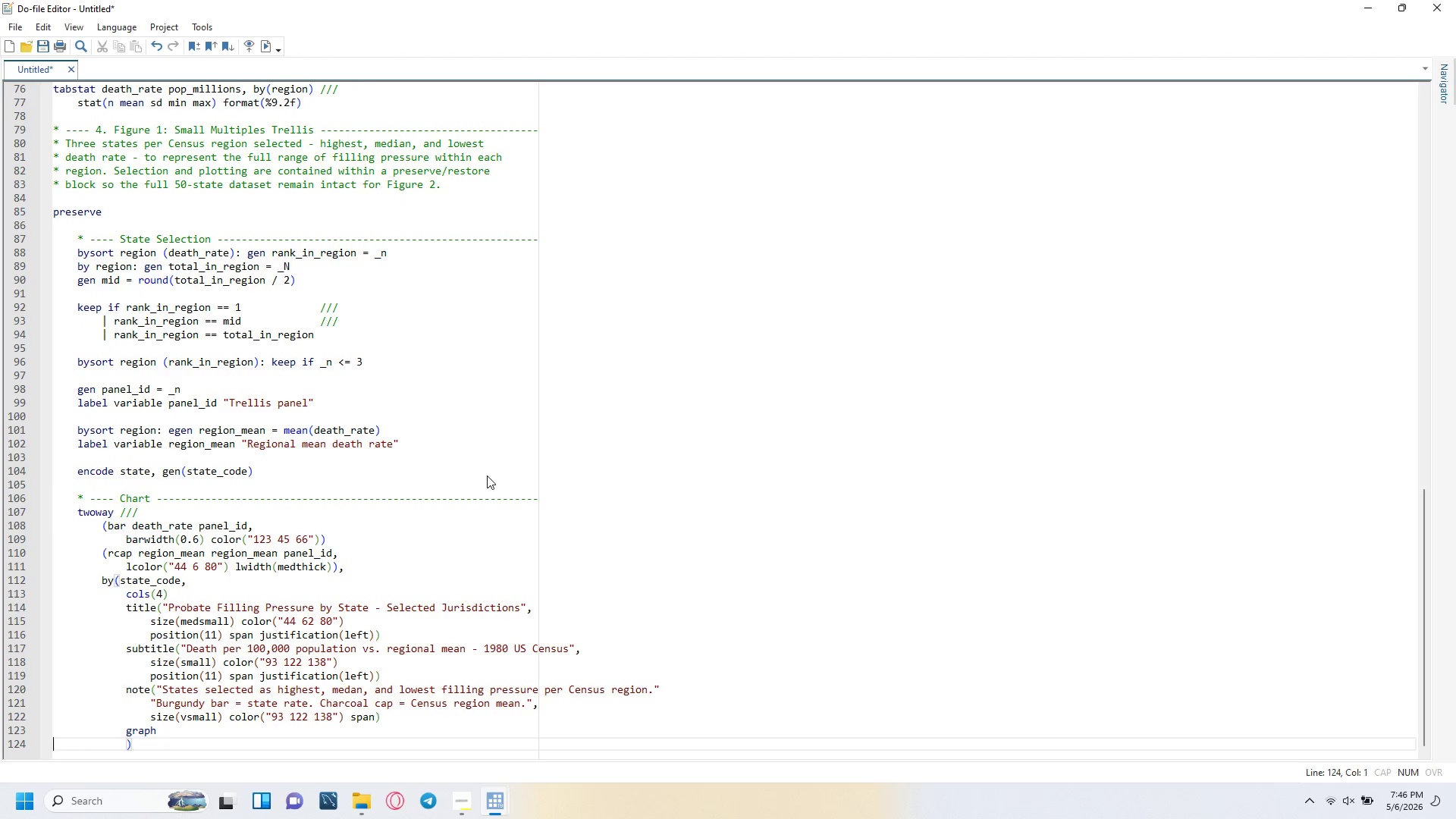 
key(ArrowLeft)
 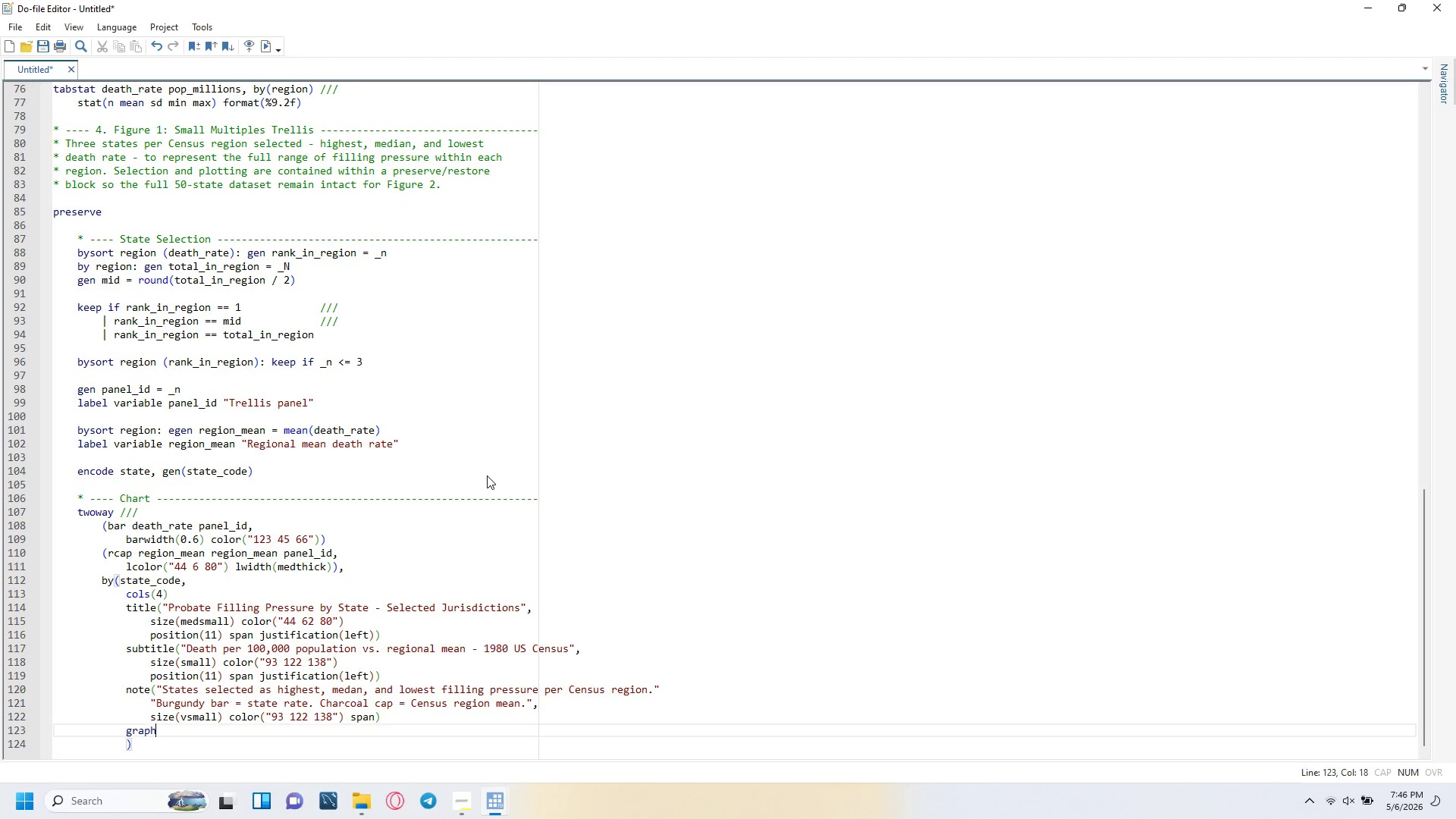 
key(ArrowLeft)
 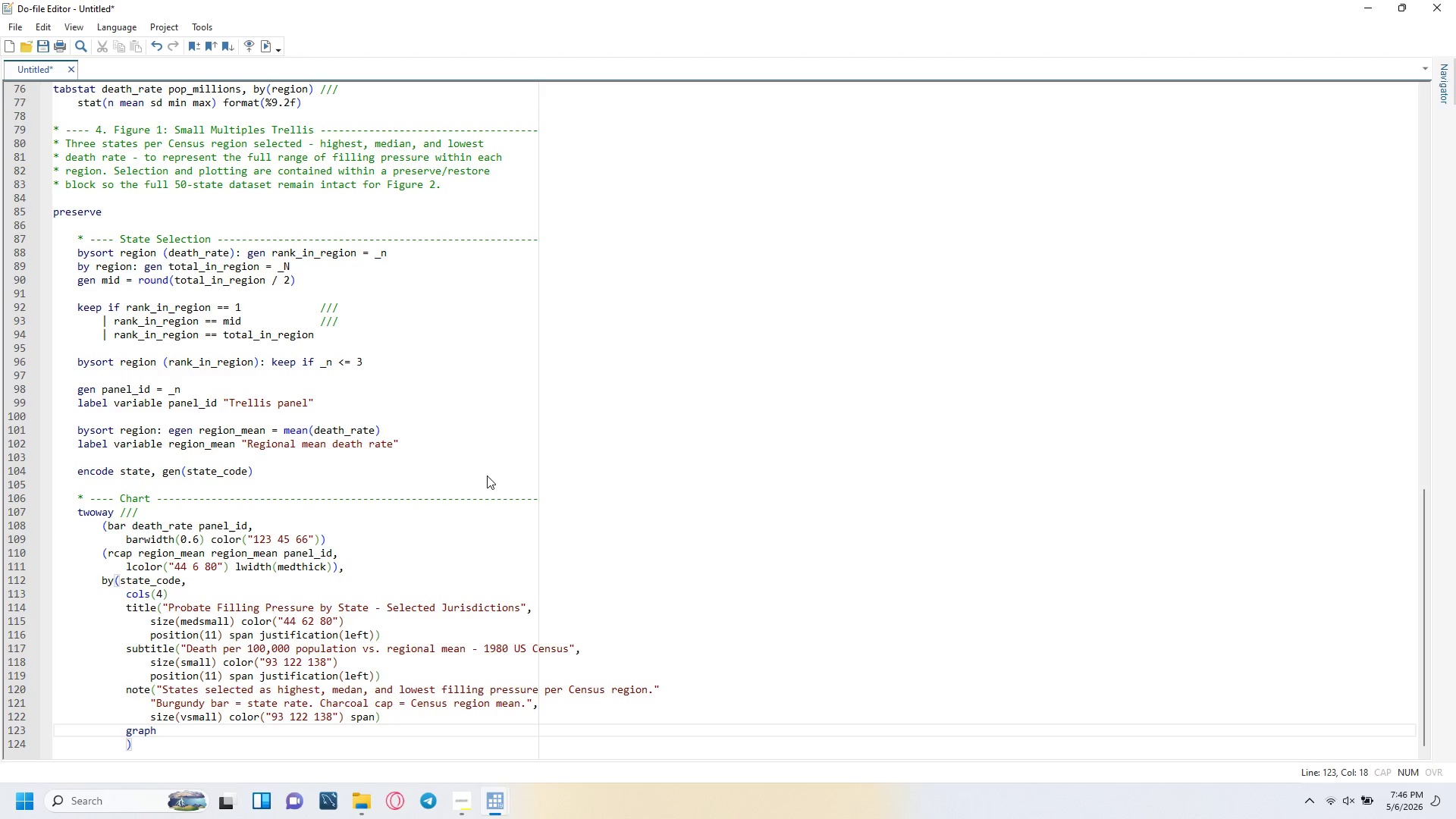 
type(region(color(")
 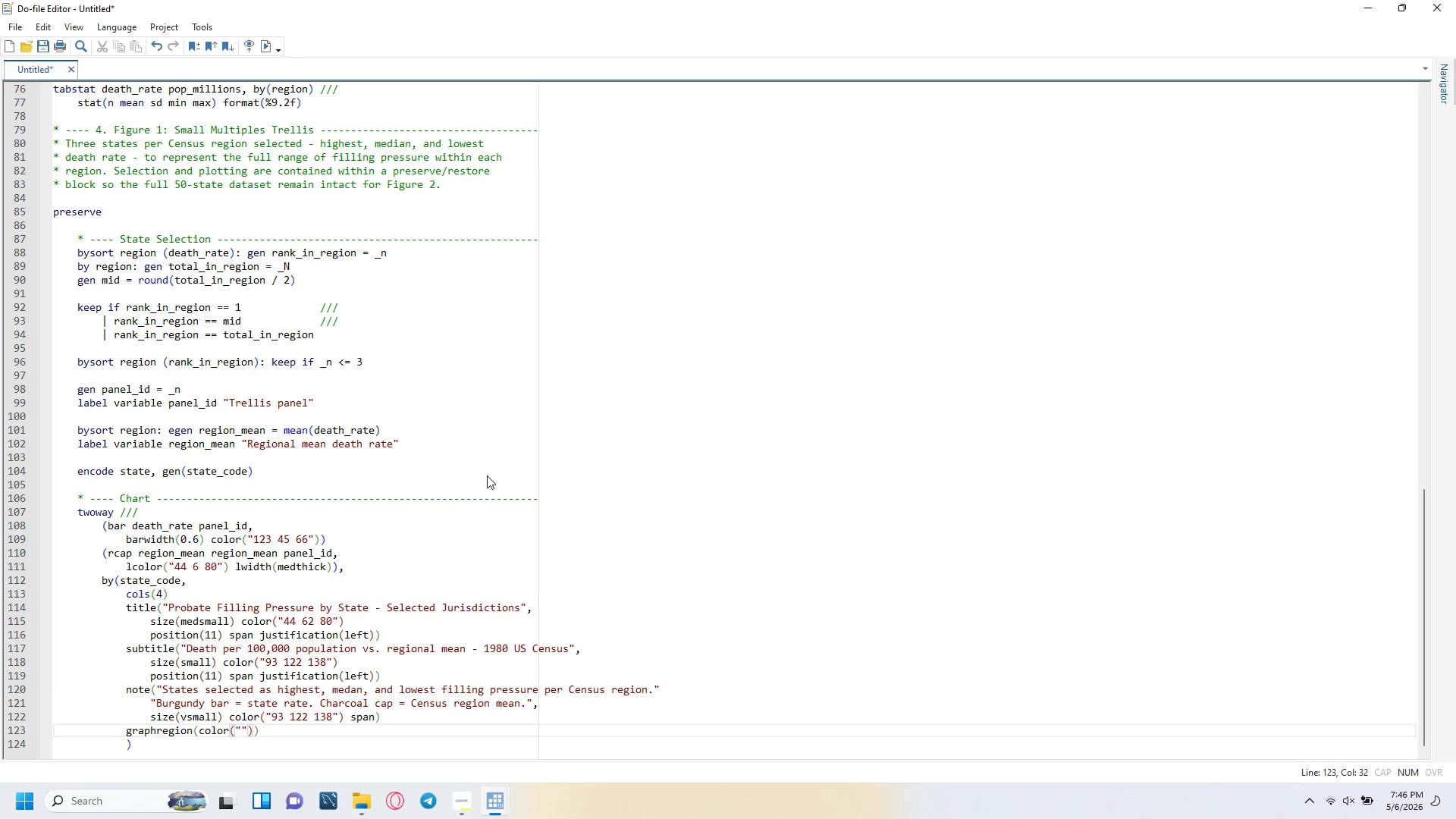 
key(Numpad2)
 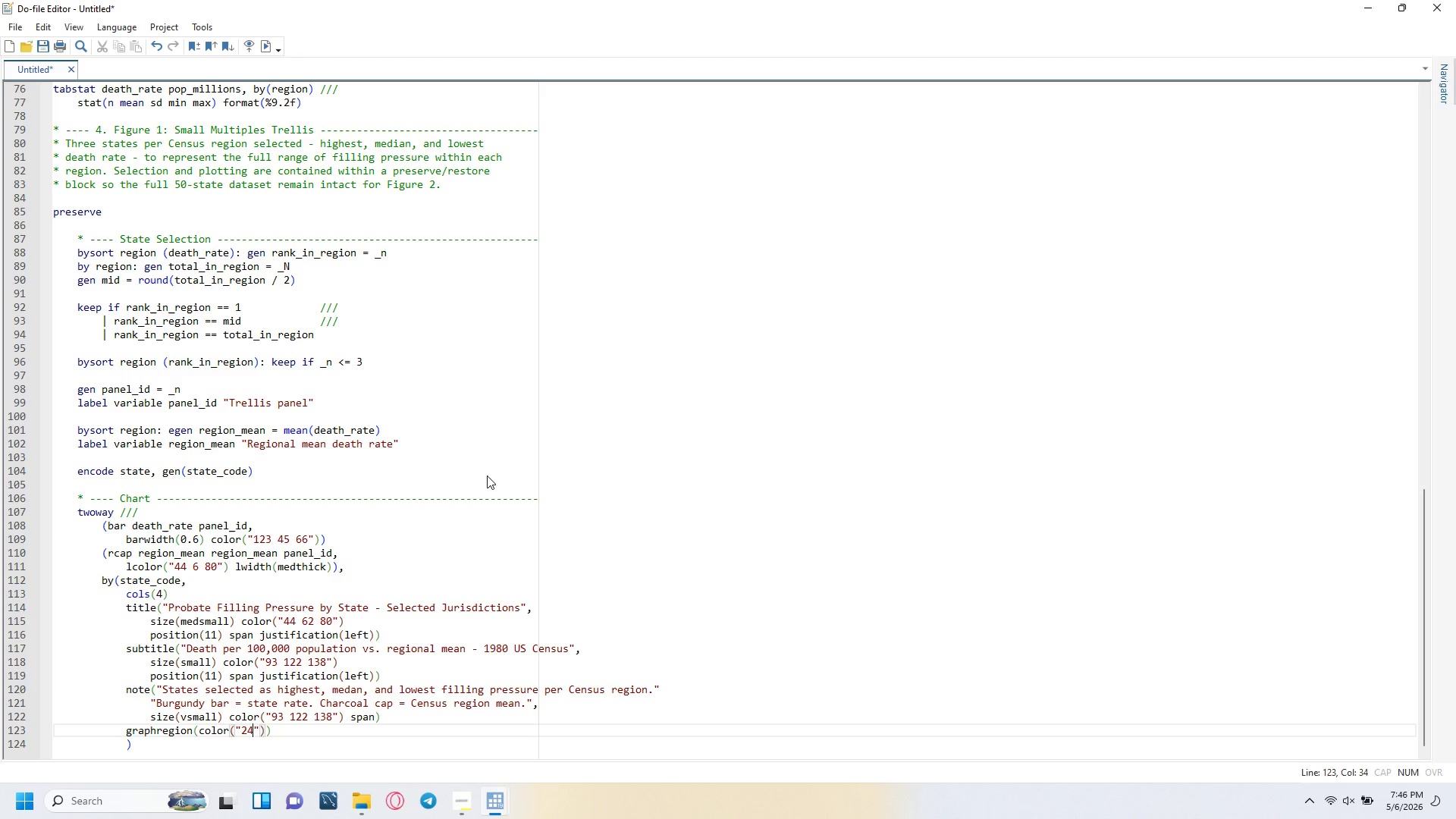 
key(Numpad4)
 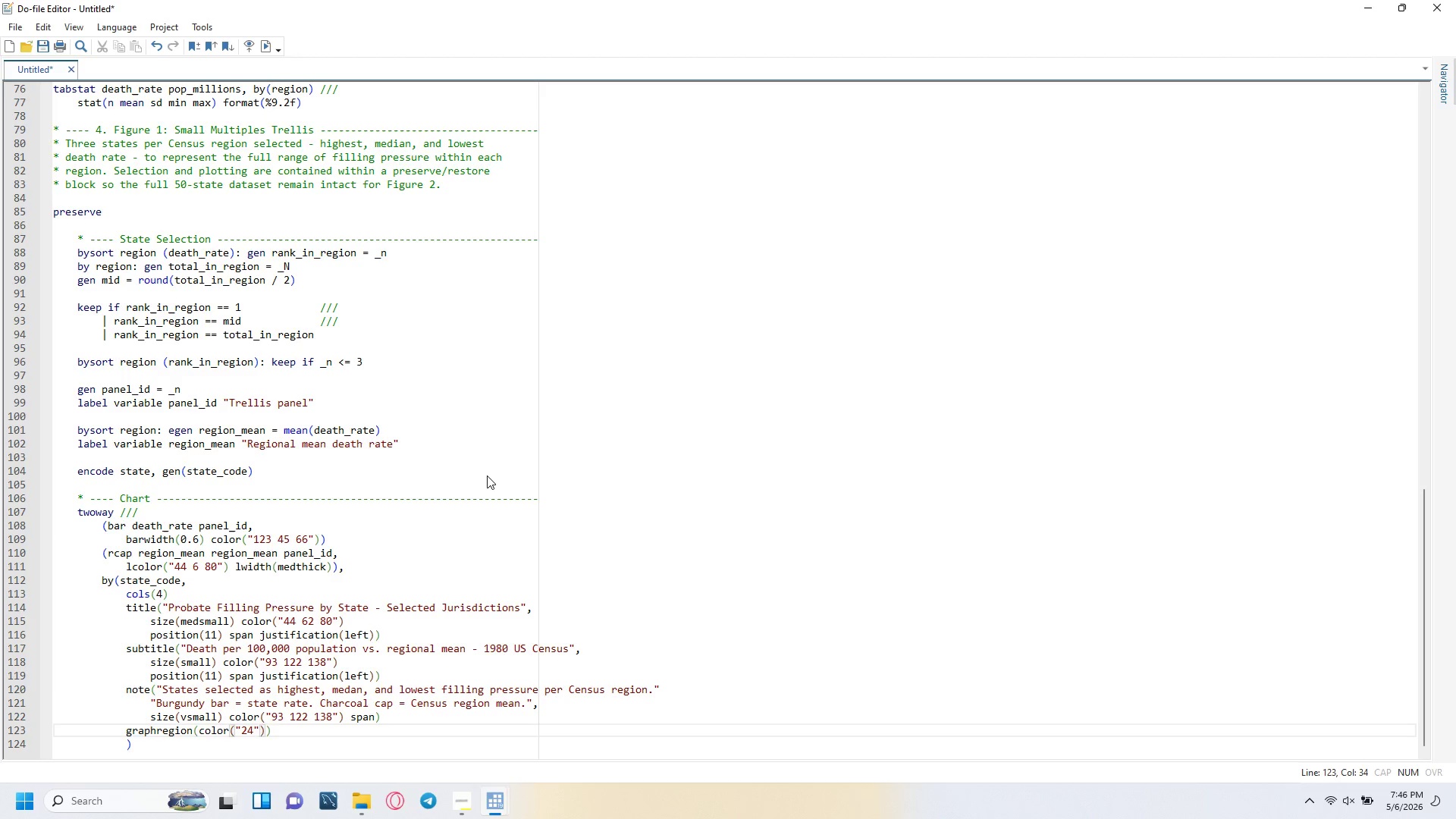 
key(Numpad2)
 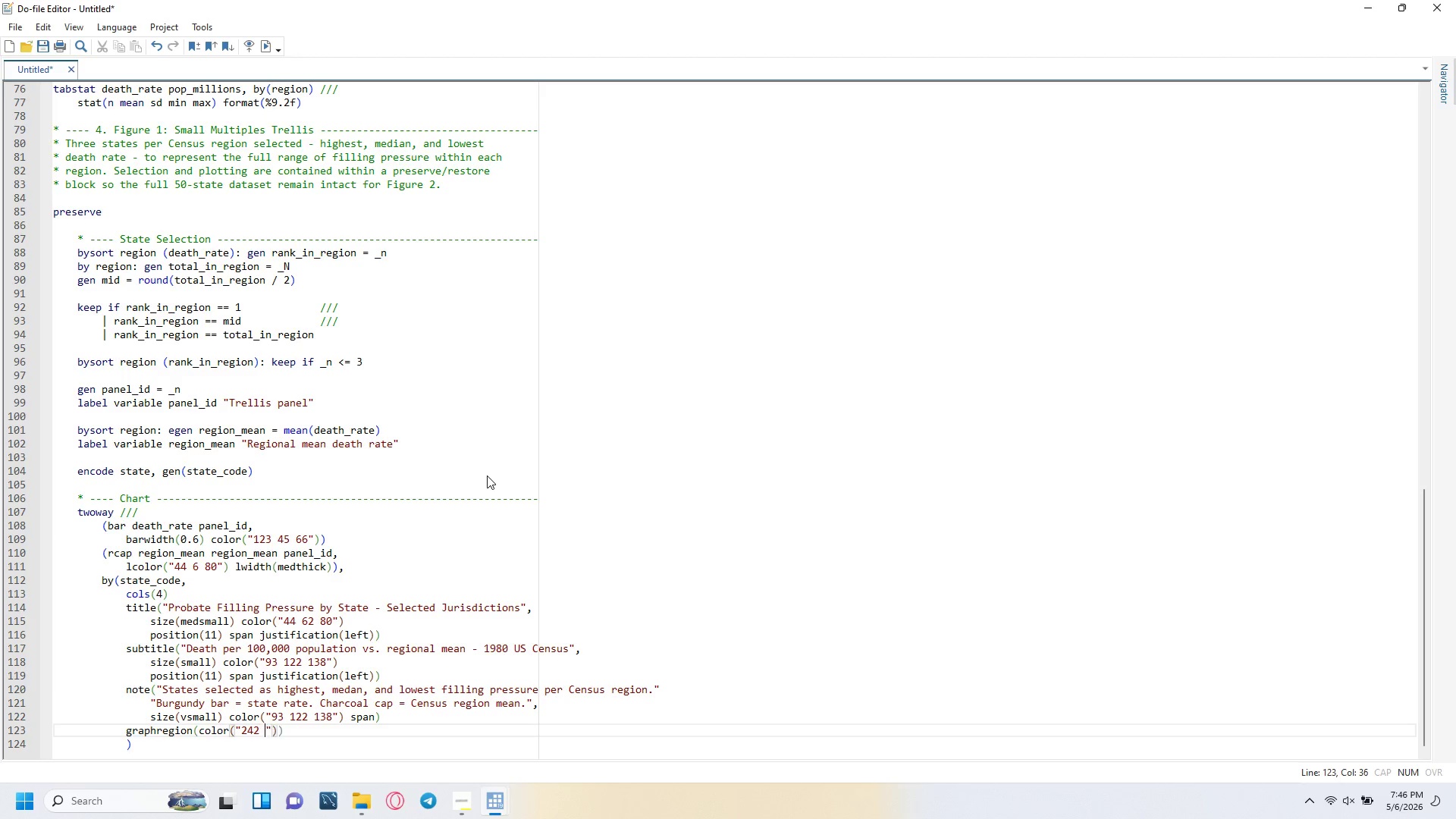 
key(Space)
 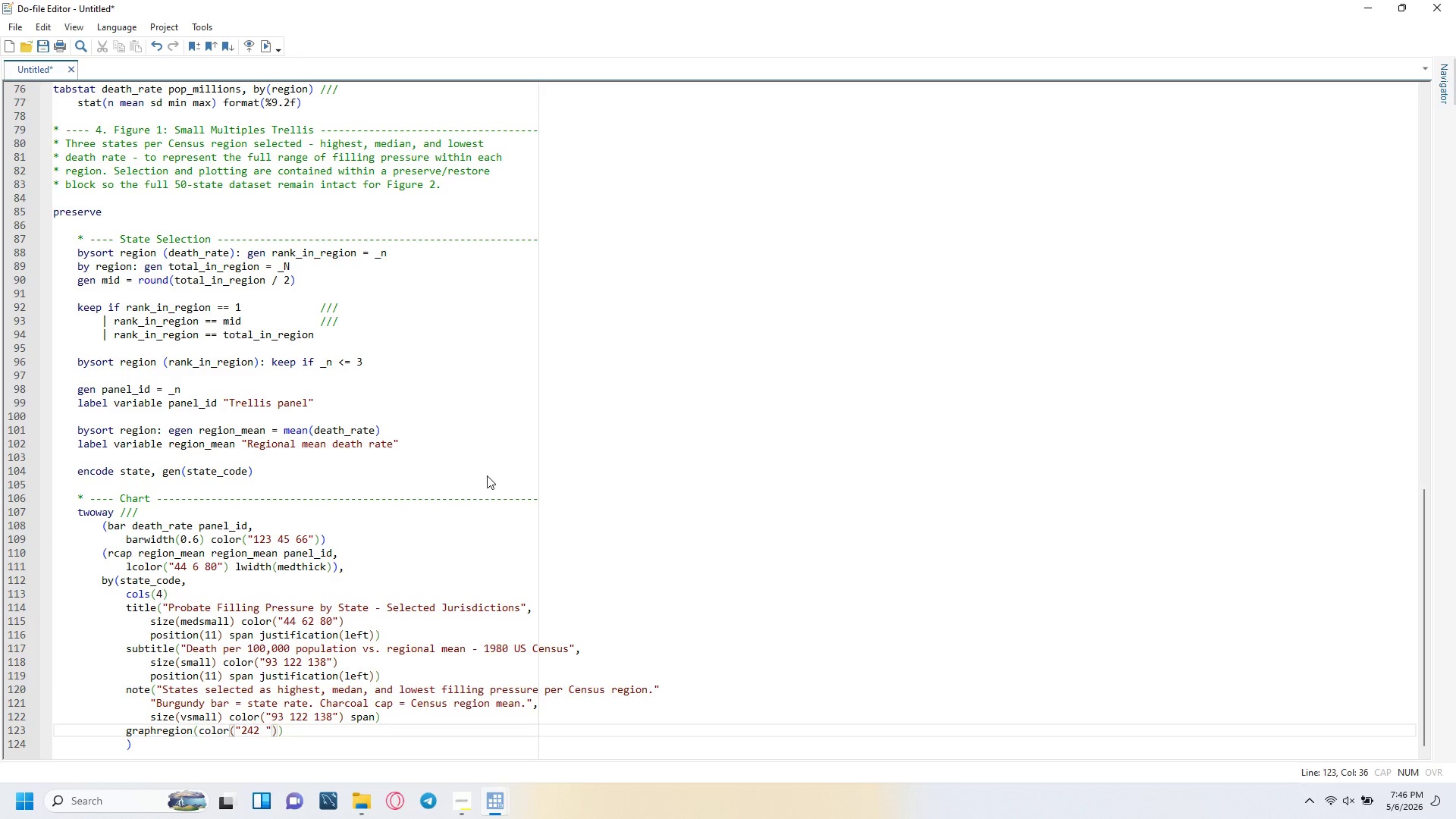 
key(Numpad2)
 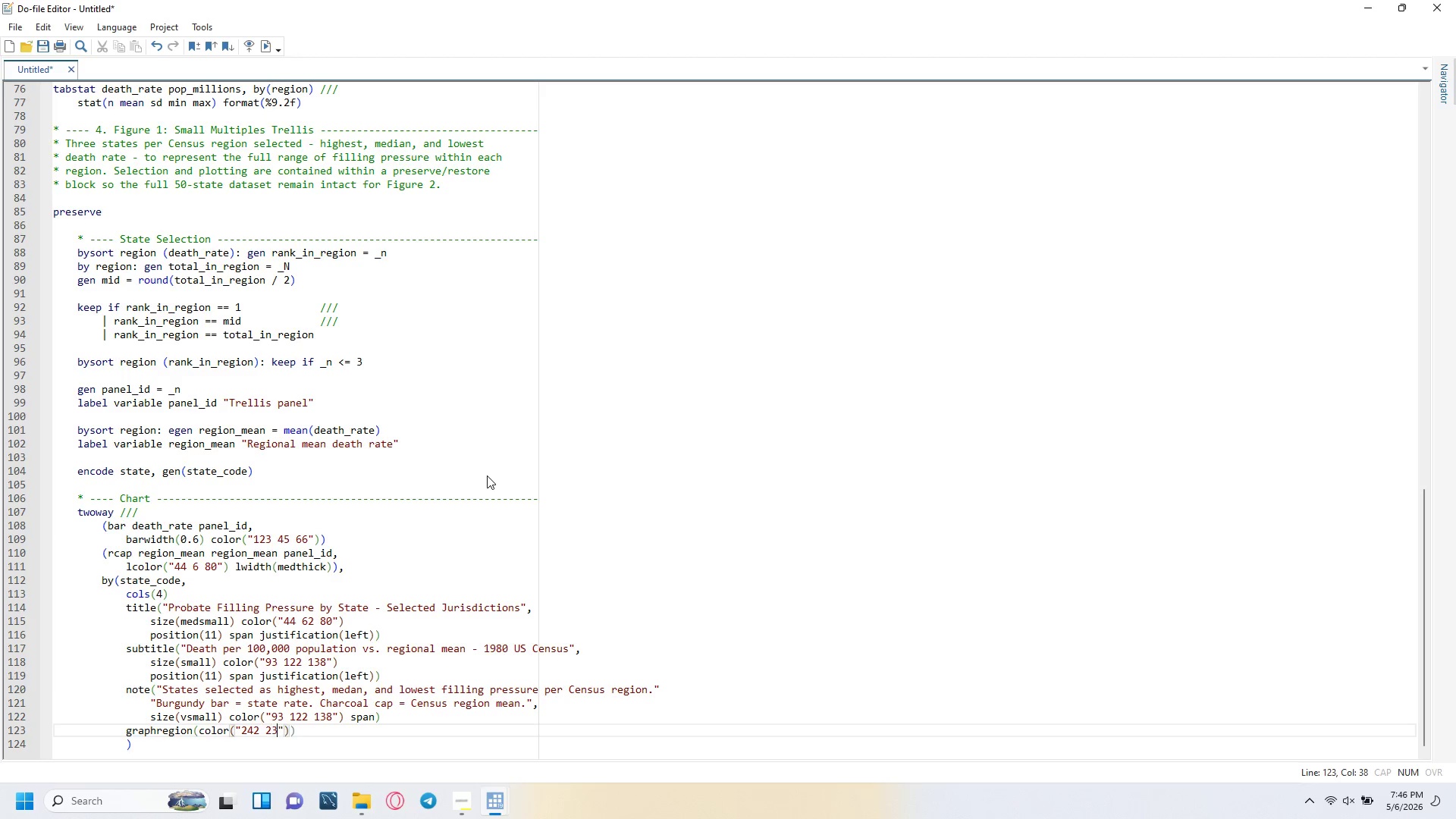 
key(Numpad3)
 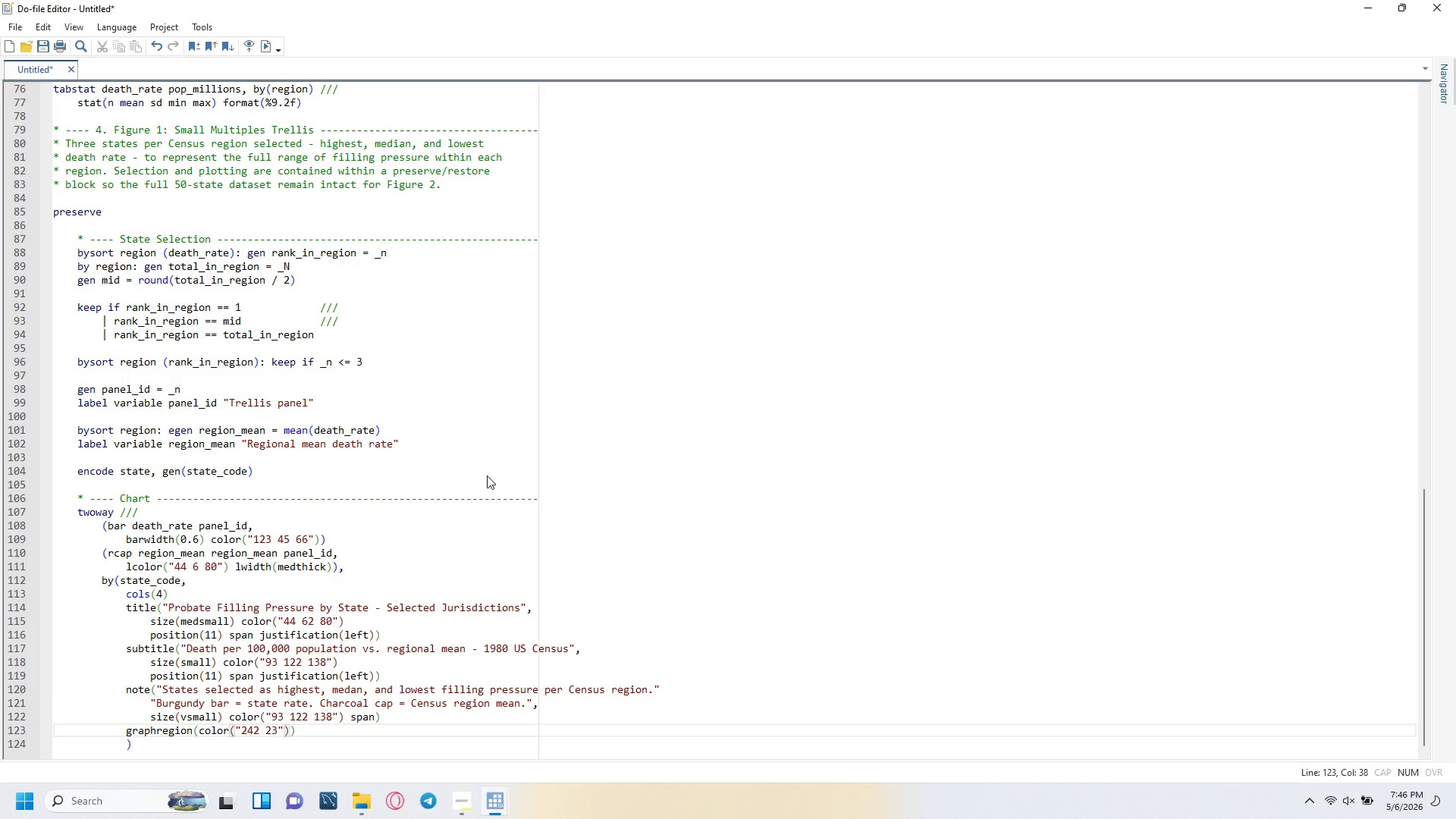 
key(Numpad7)
 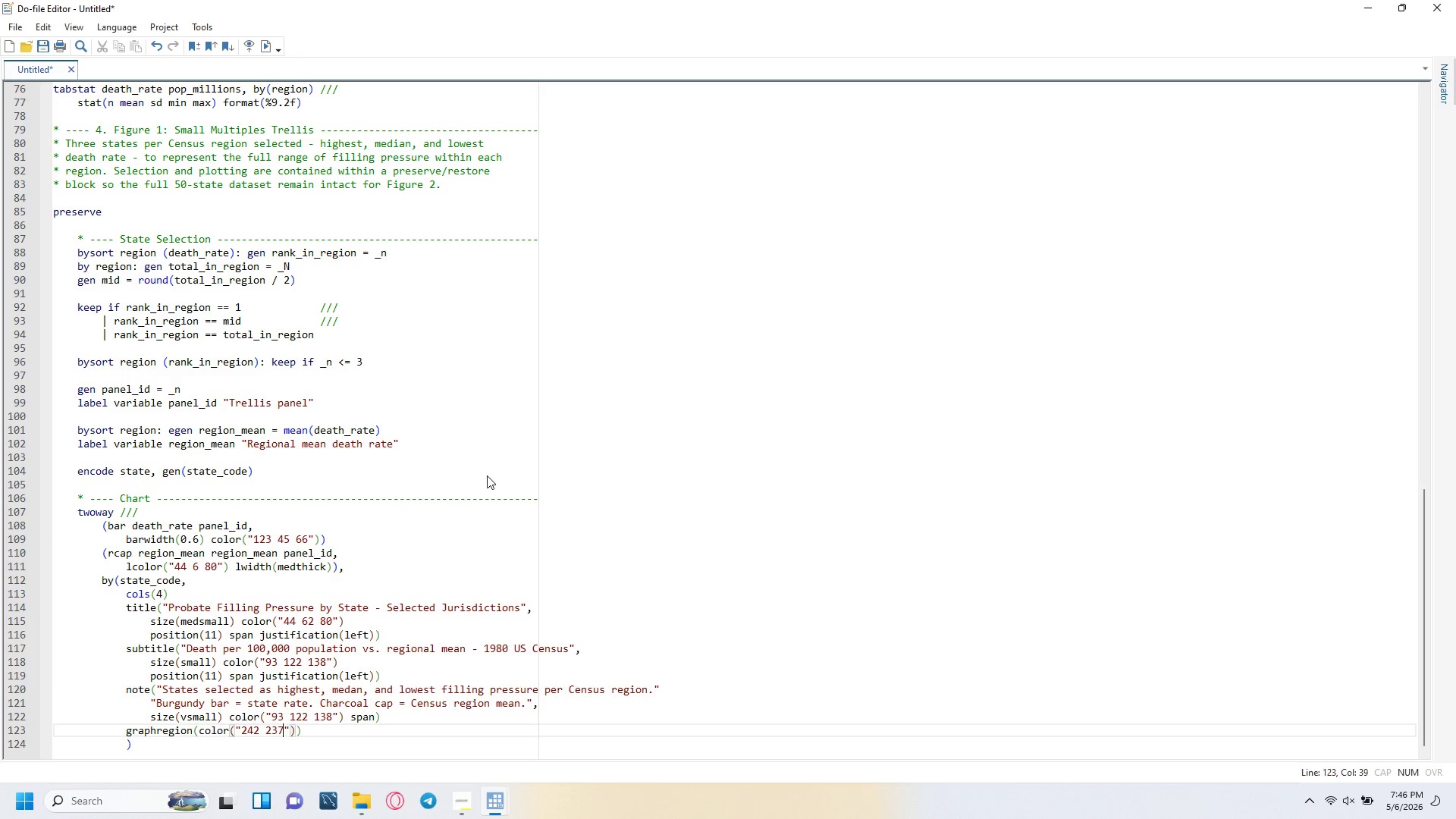 
key(Space)
 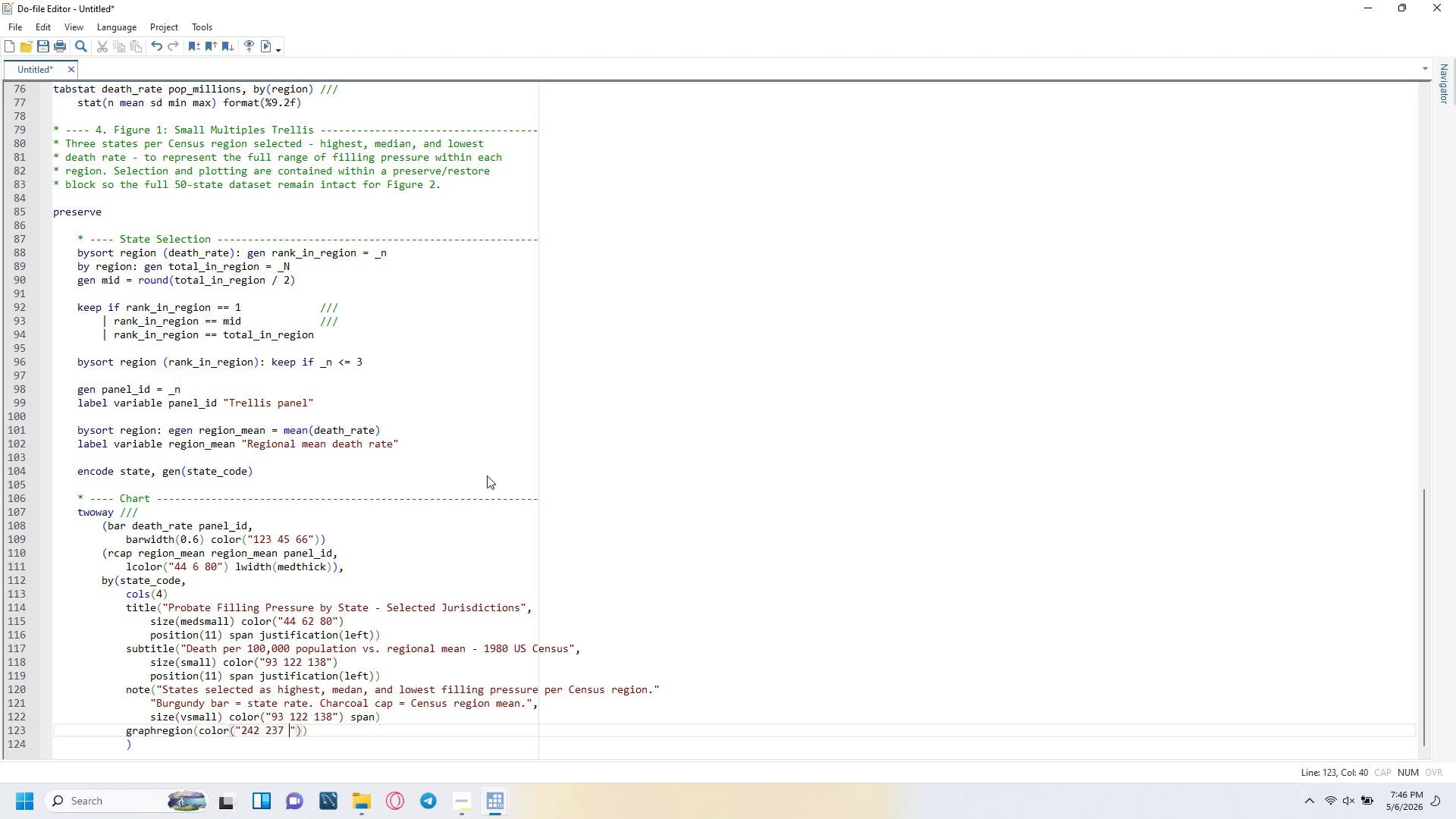 
key(Numpad2)
 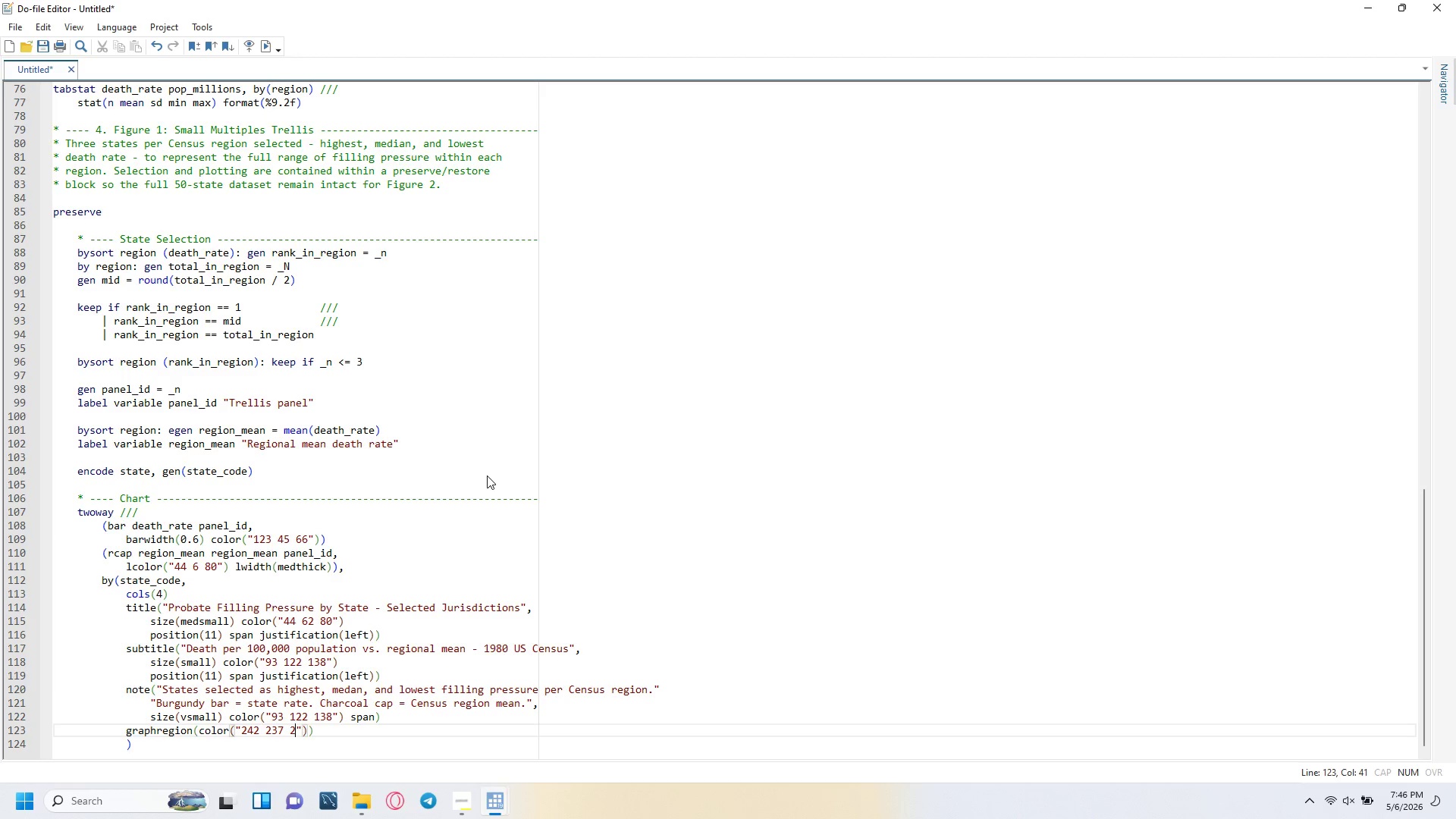 
key(Numpad2)
 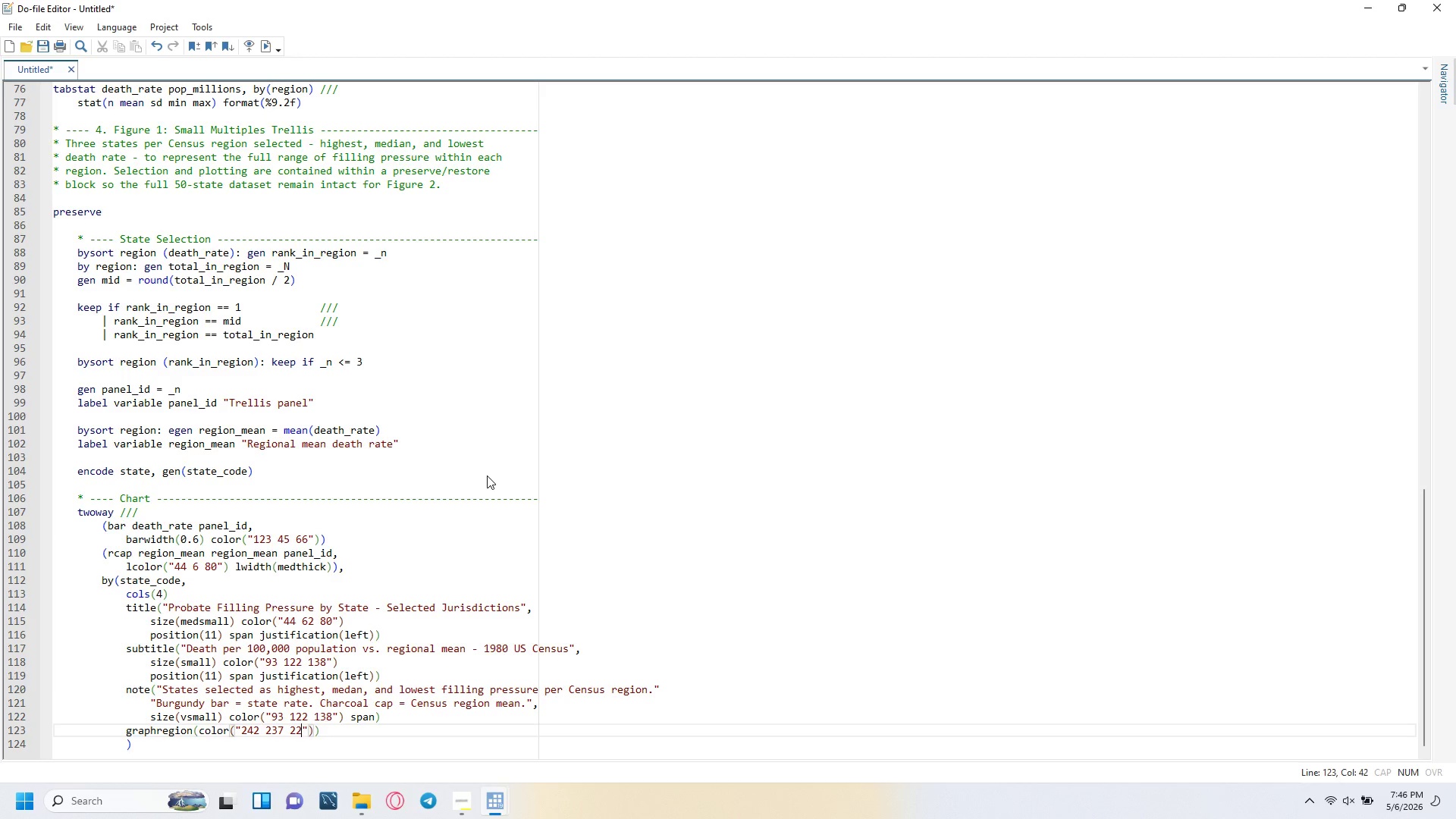 
key(Numpad8)
 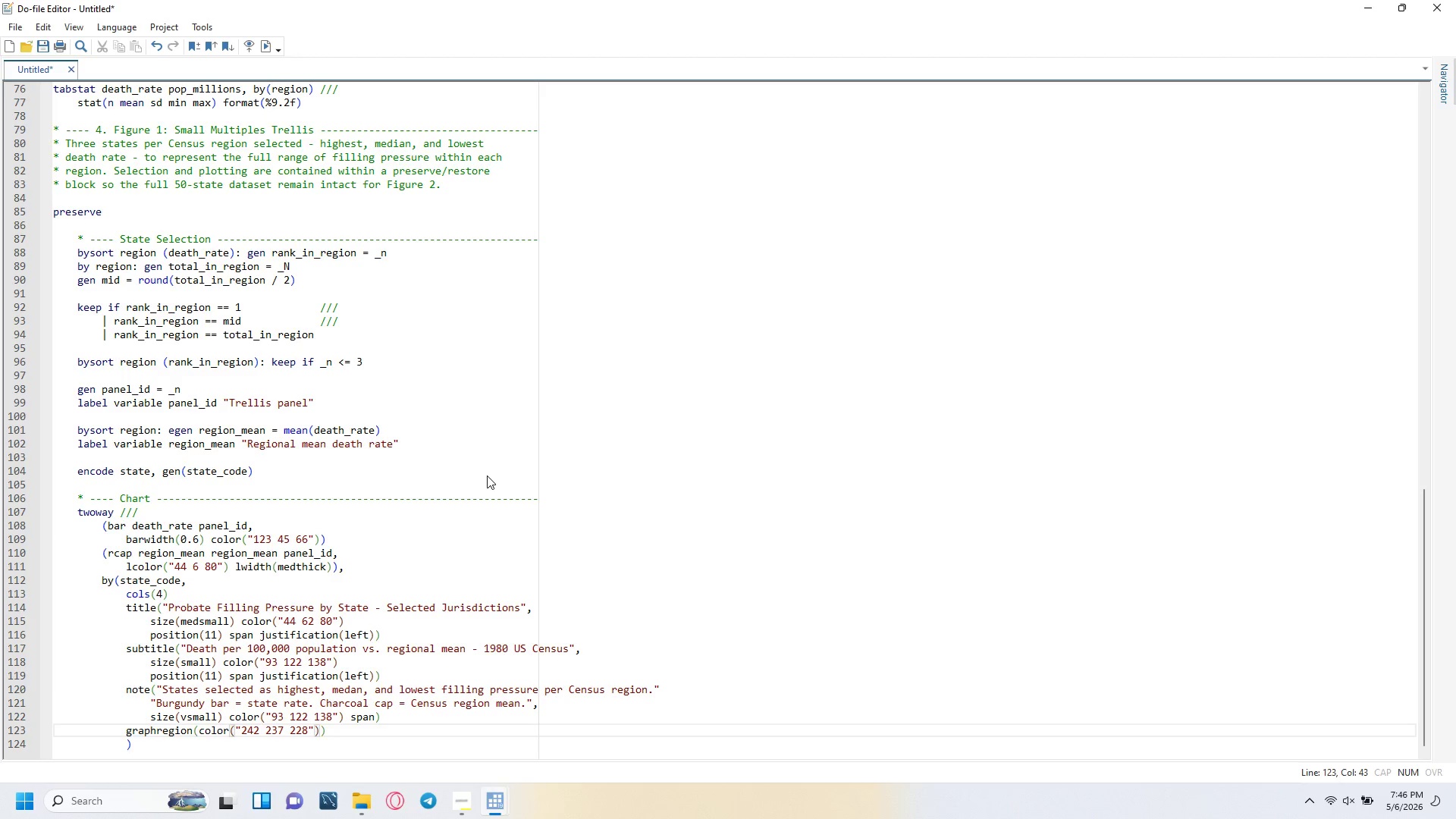 
key(ArrowRight)
 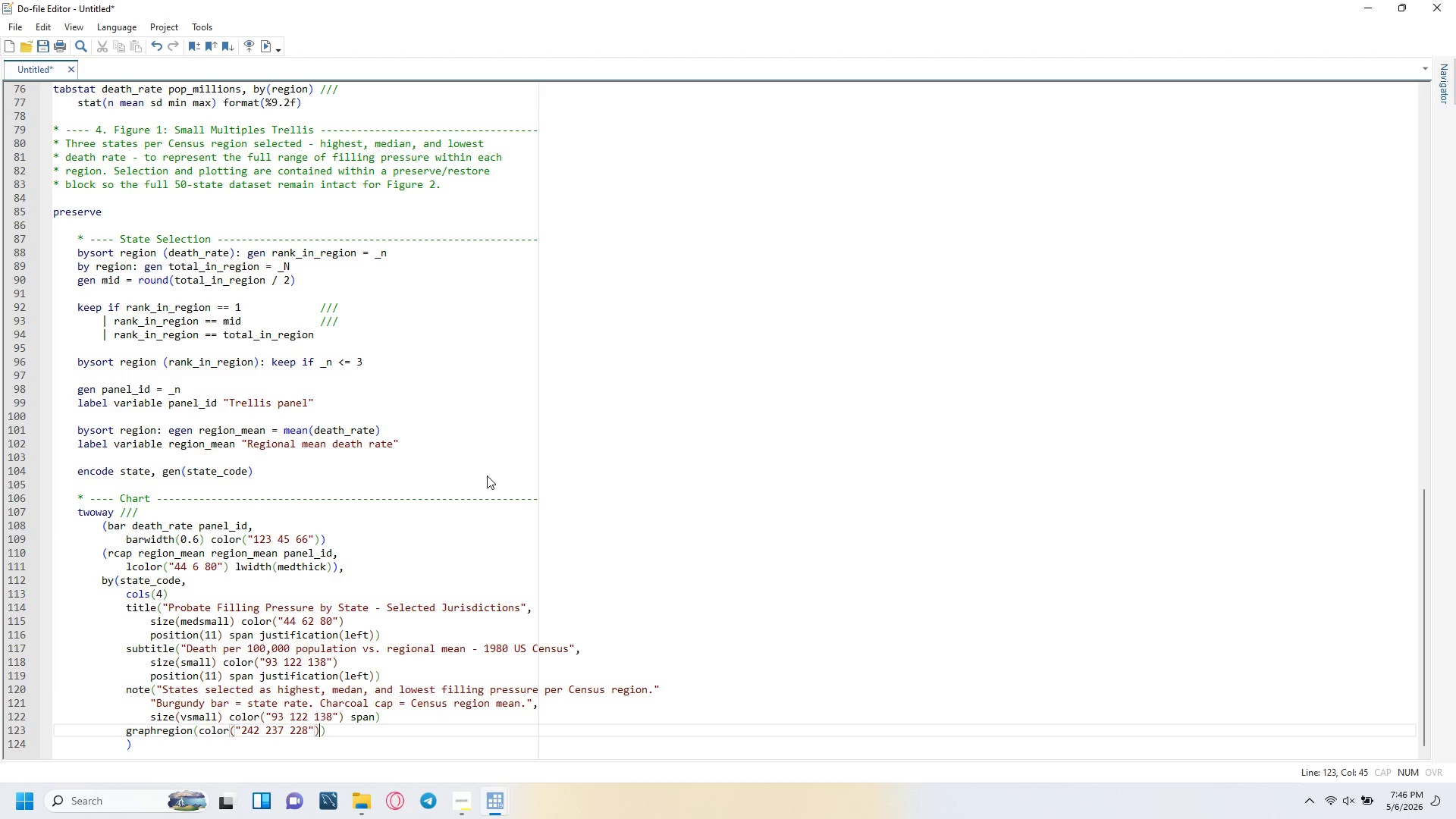 
key(ArrowRight)
 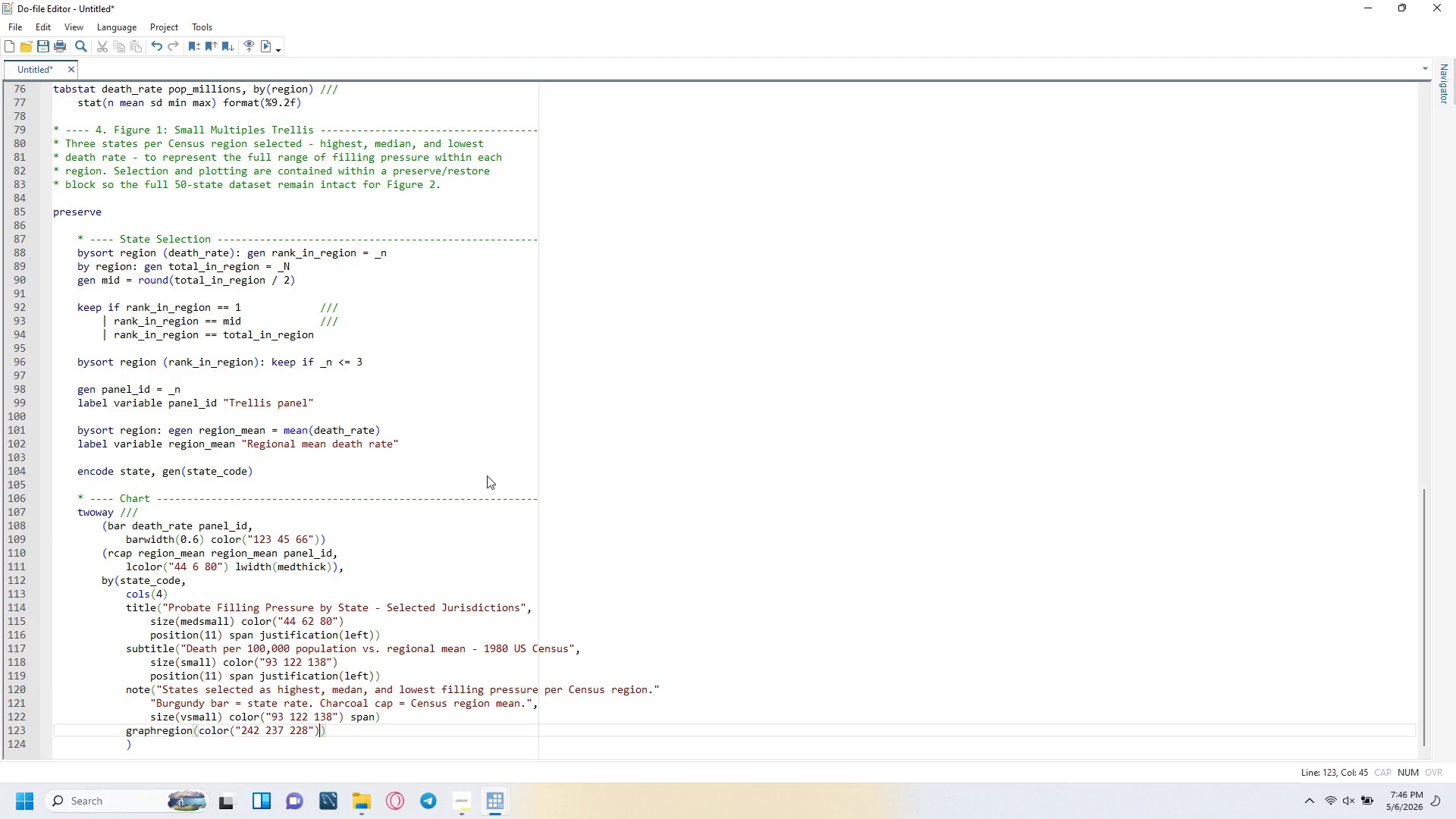 
type( lcolor(none)
 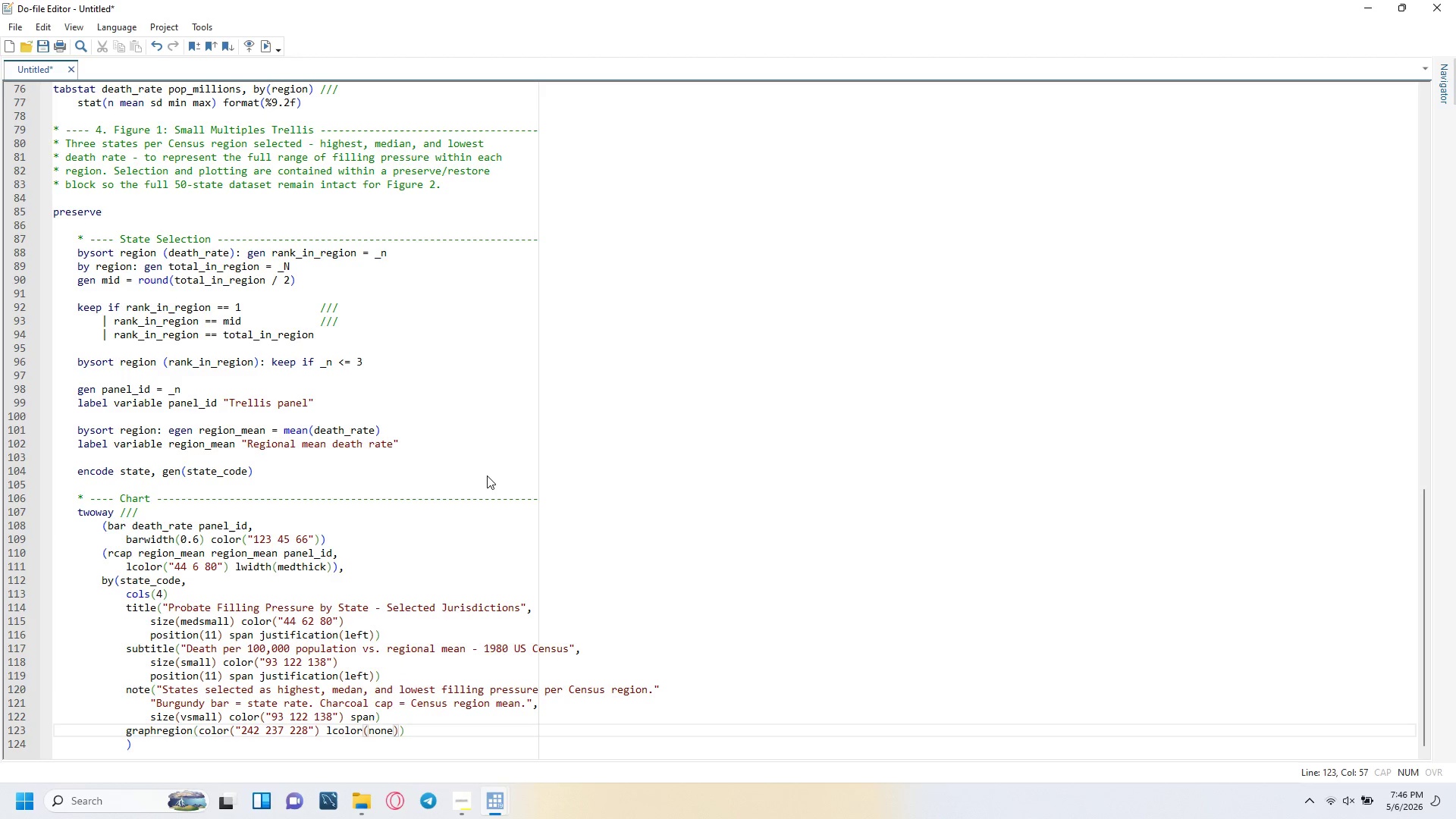 
key(ArrowRight)
 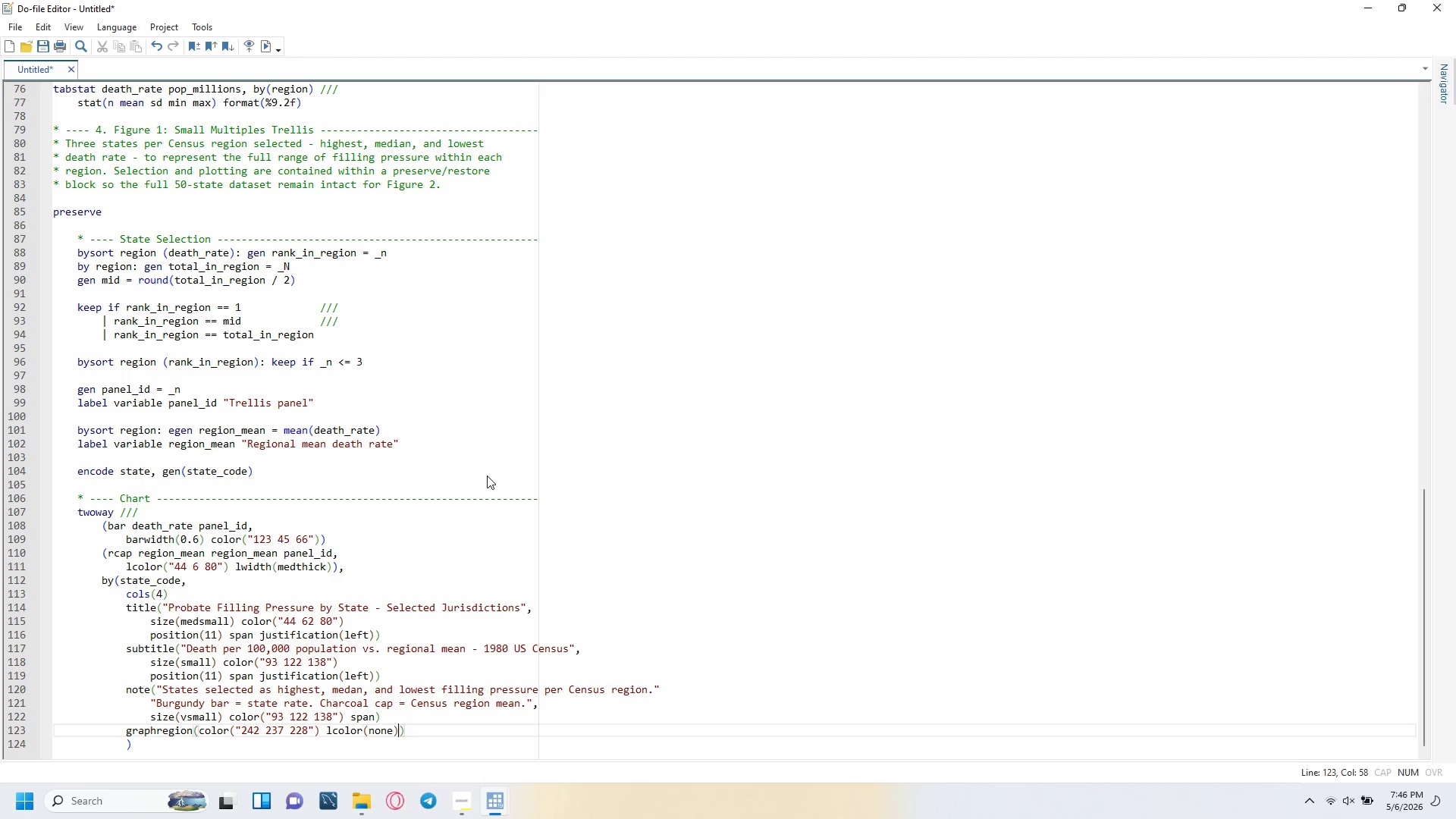 
key(ArrowRight)
 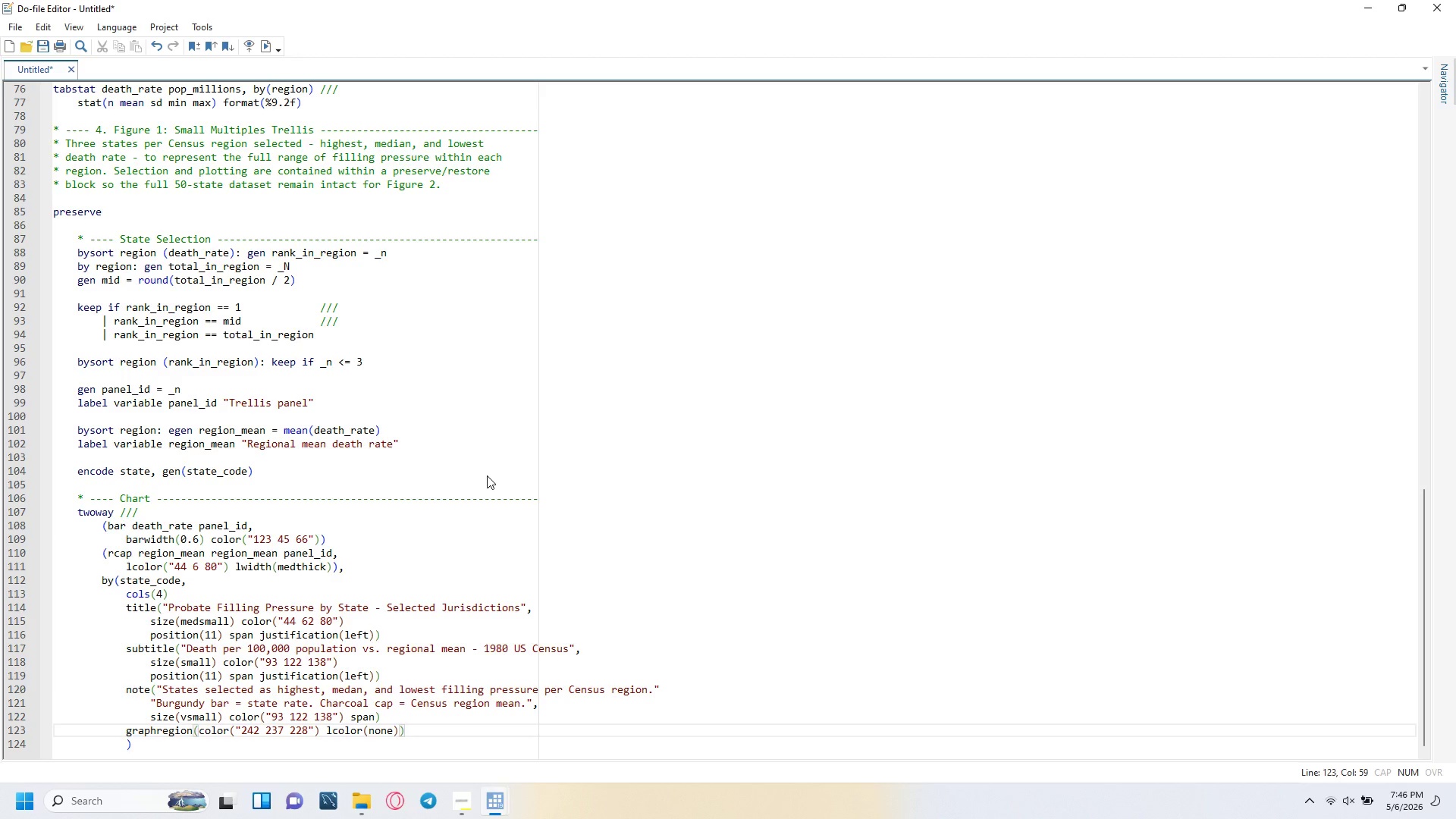 
key(Enter)
 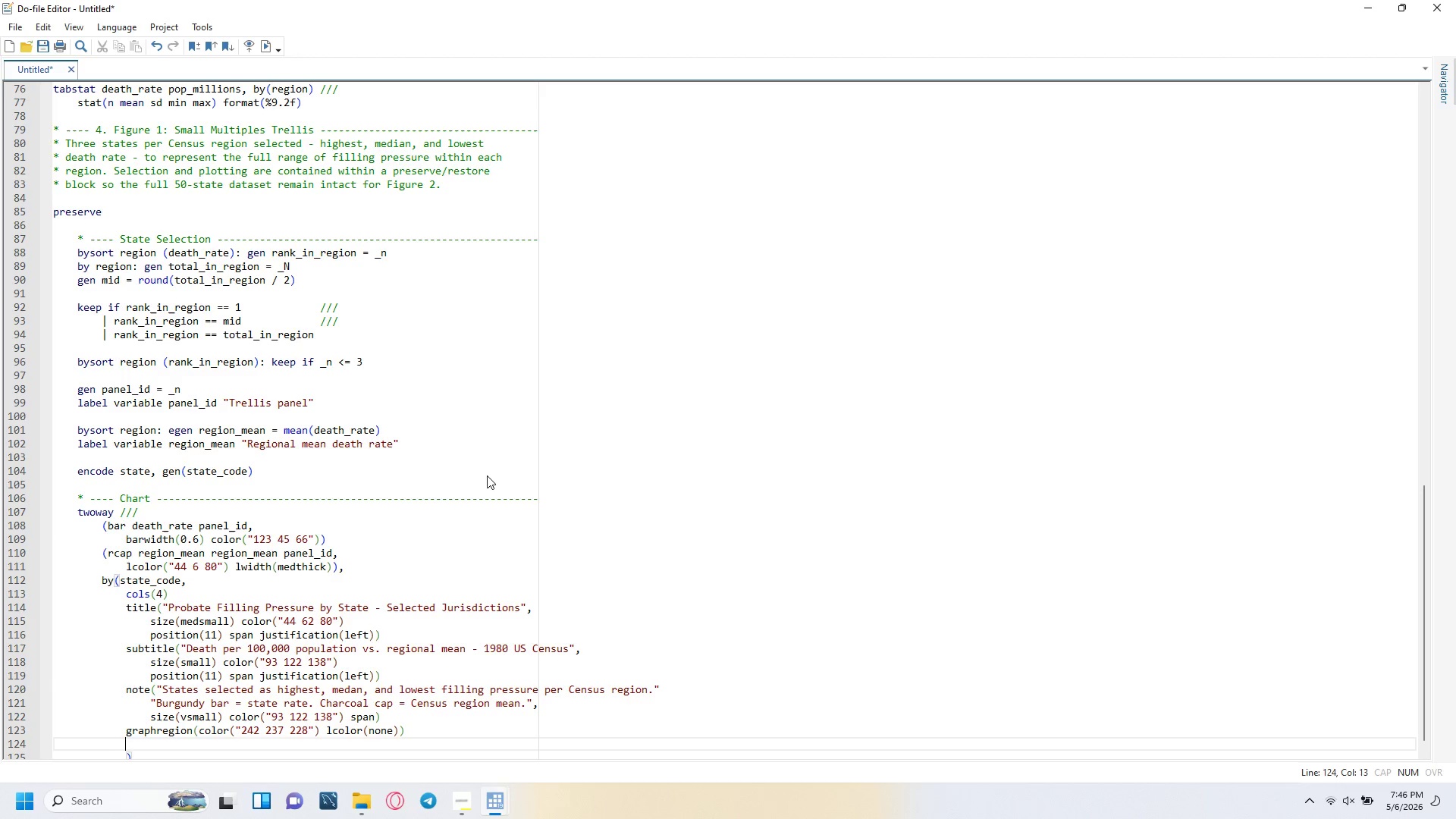 
type(imargin(medium)
 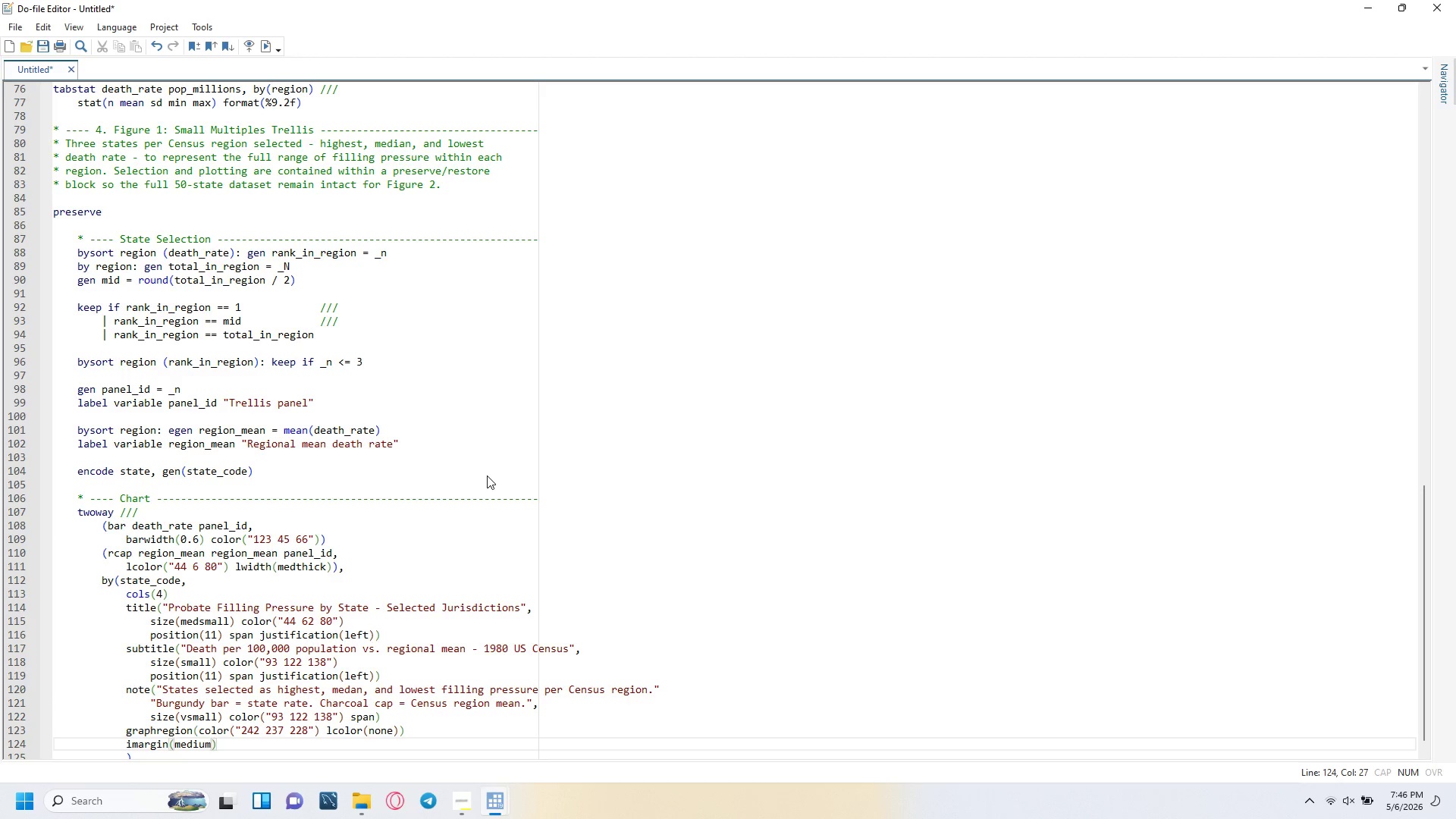 
key(ArrowRight)
 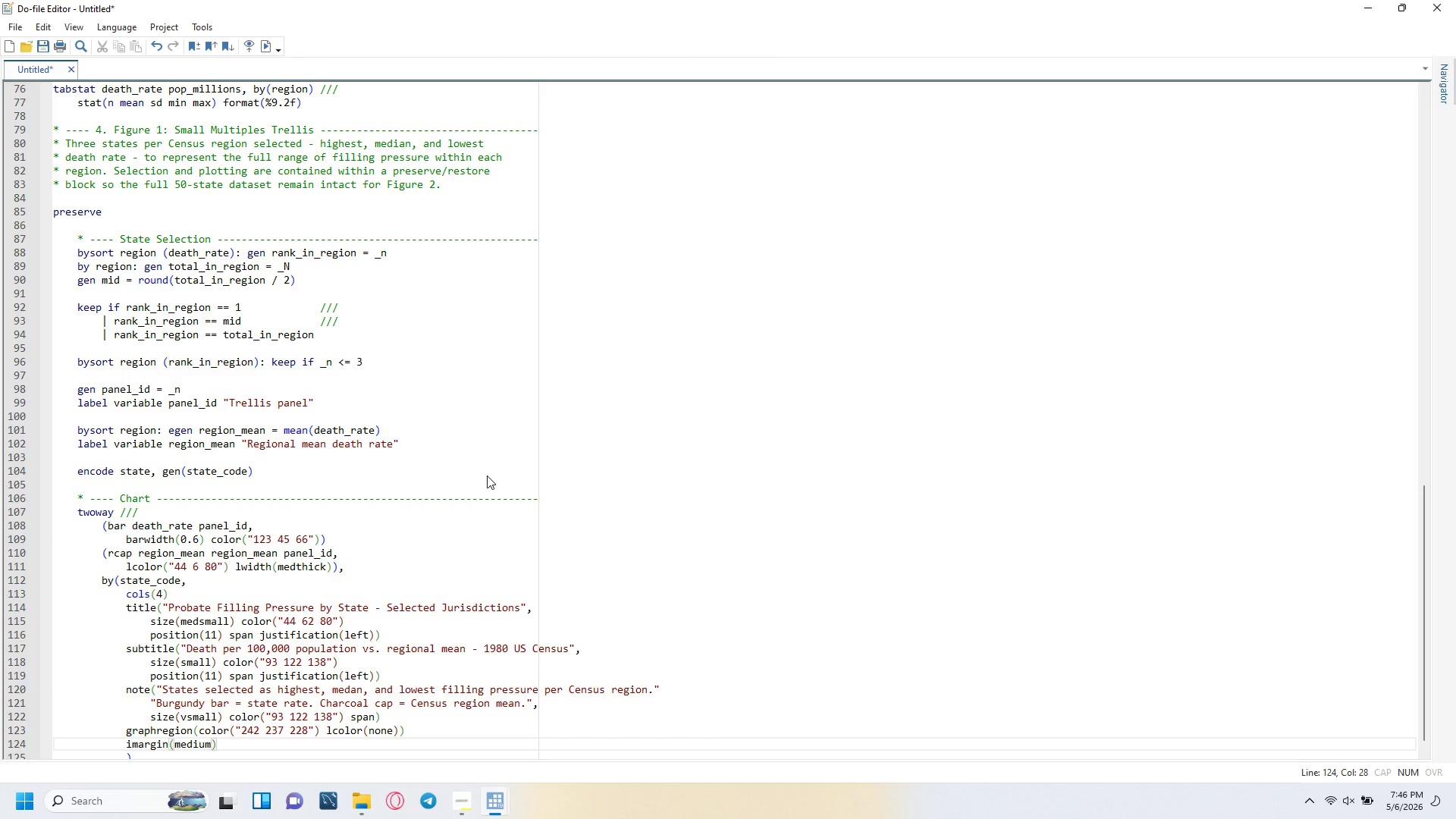 
wait(8.06)
 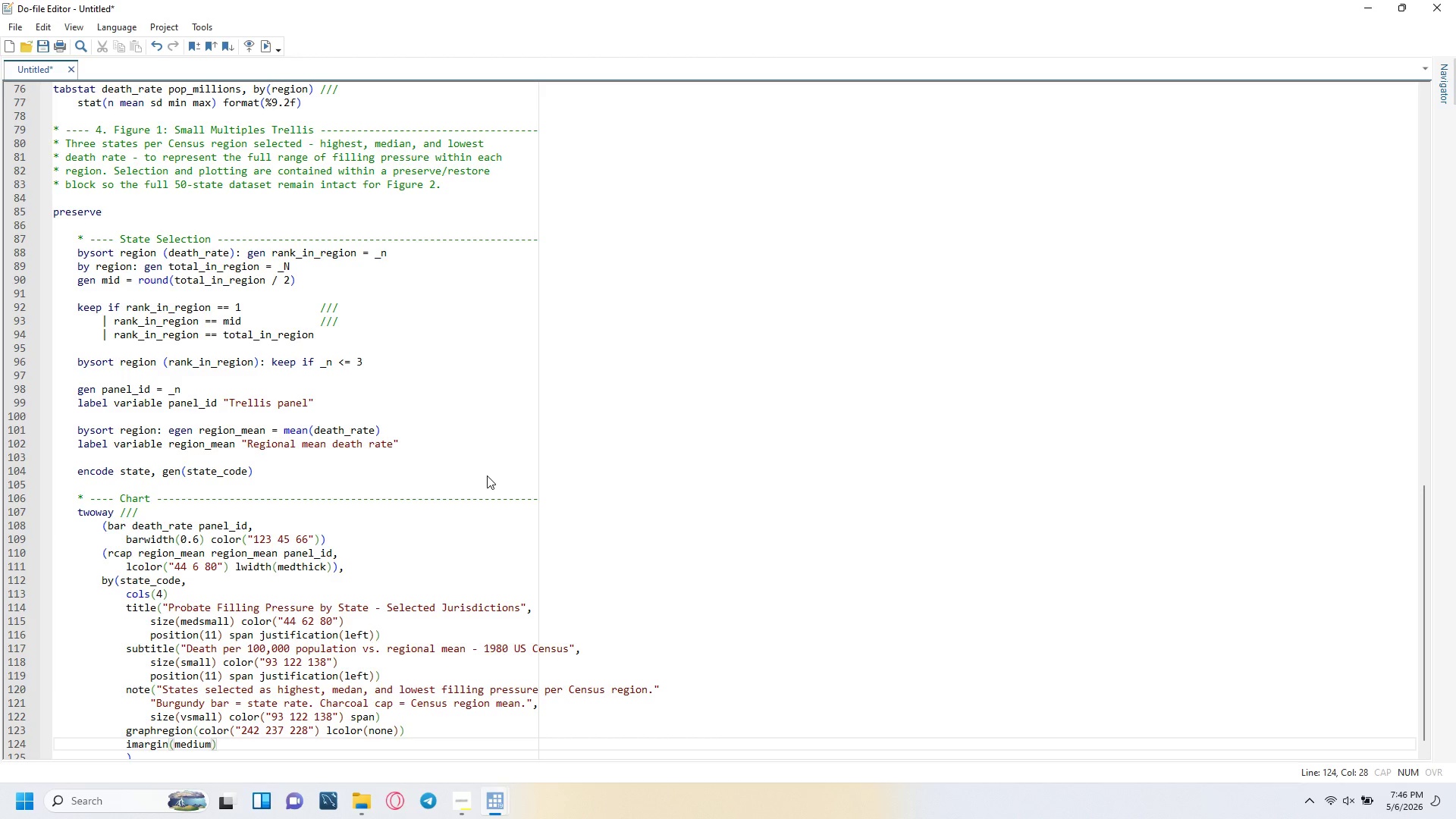 
key(Delete)
 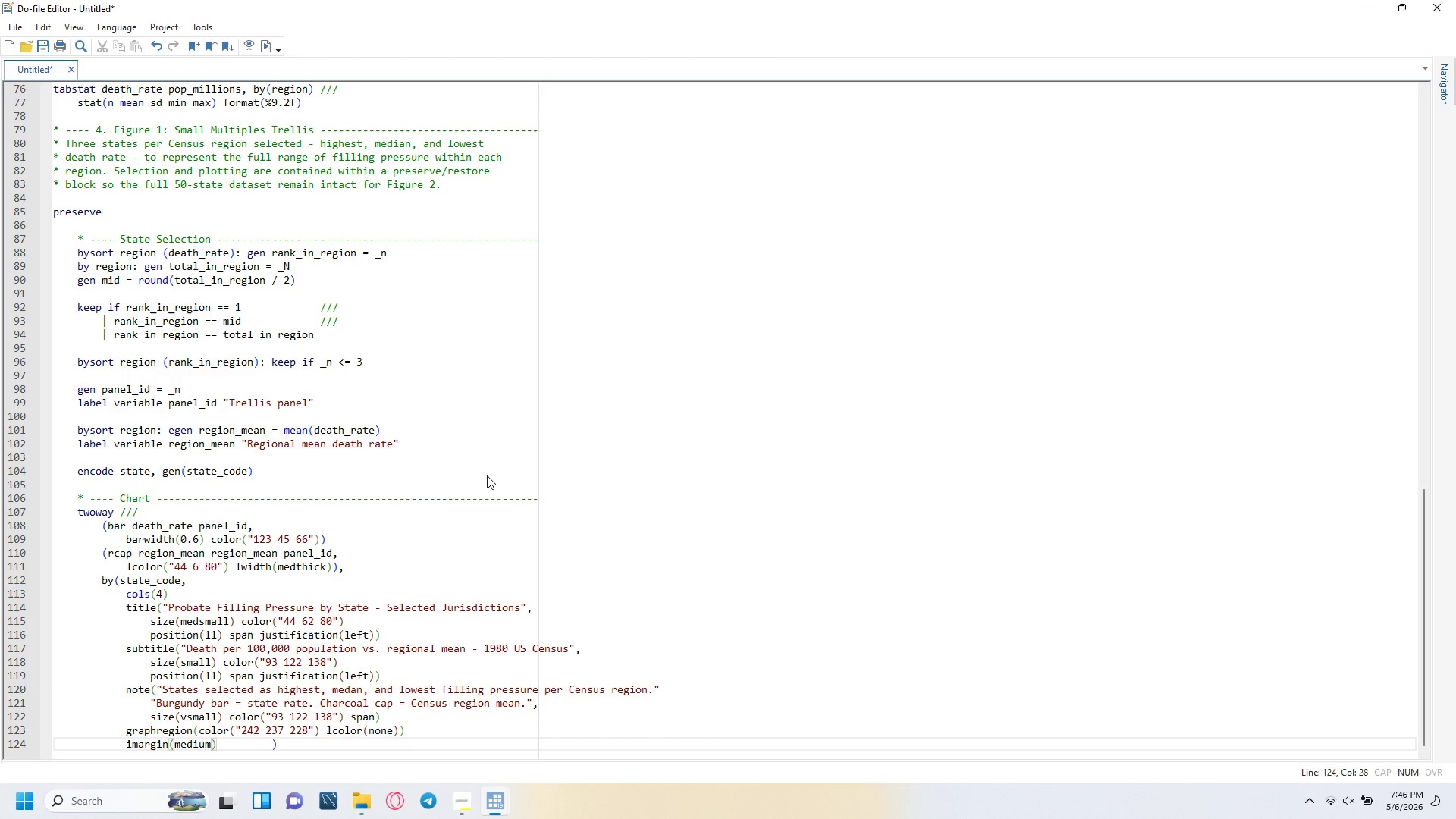 
key(Delete)
 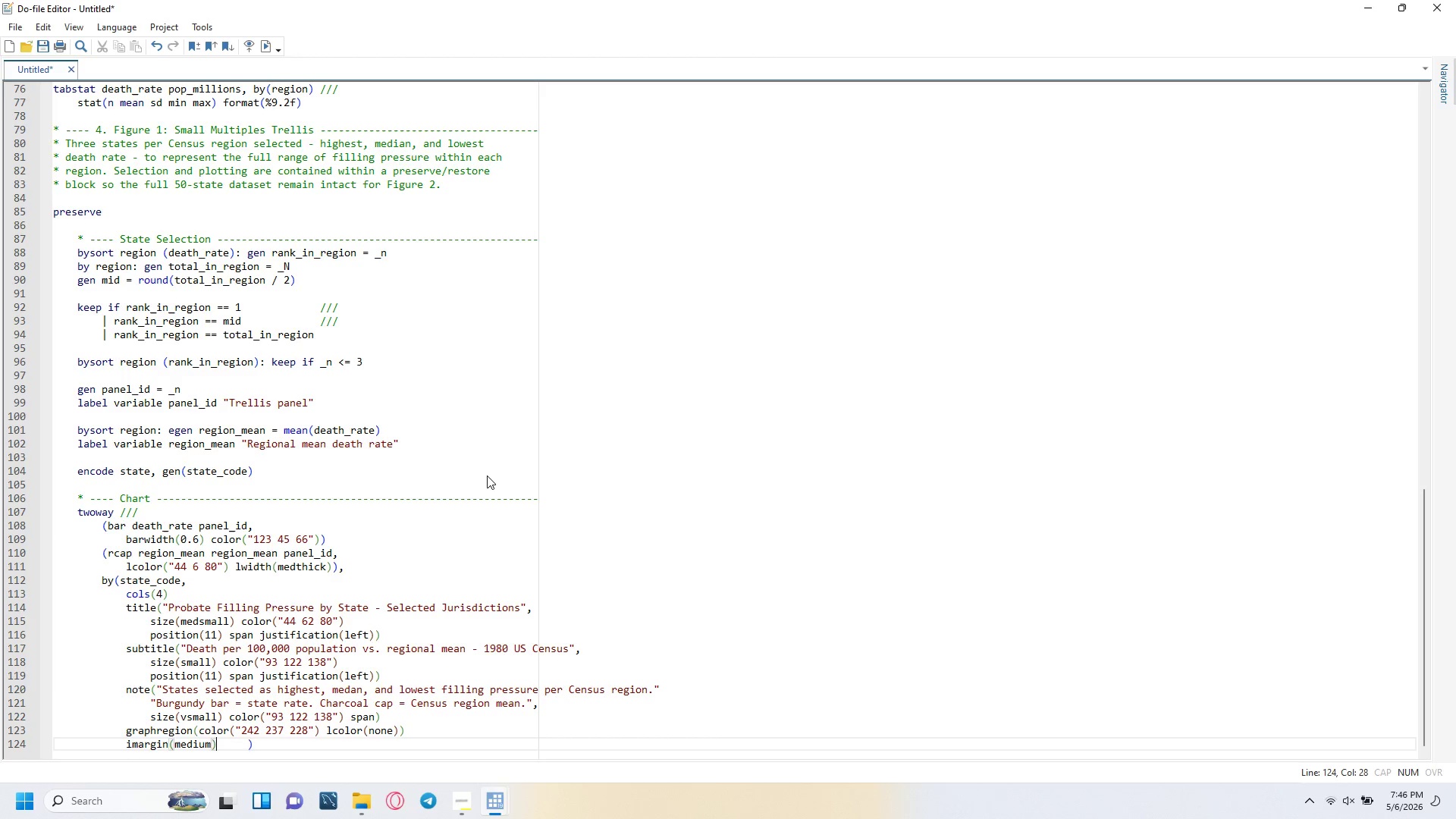 
key(Delete)
 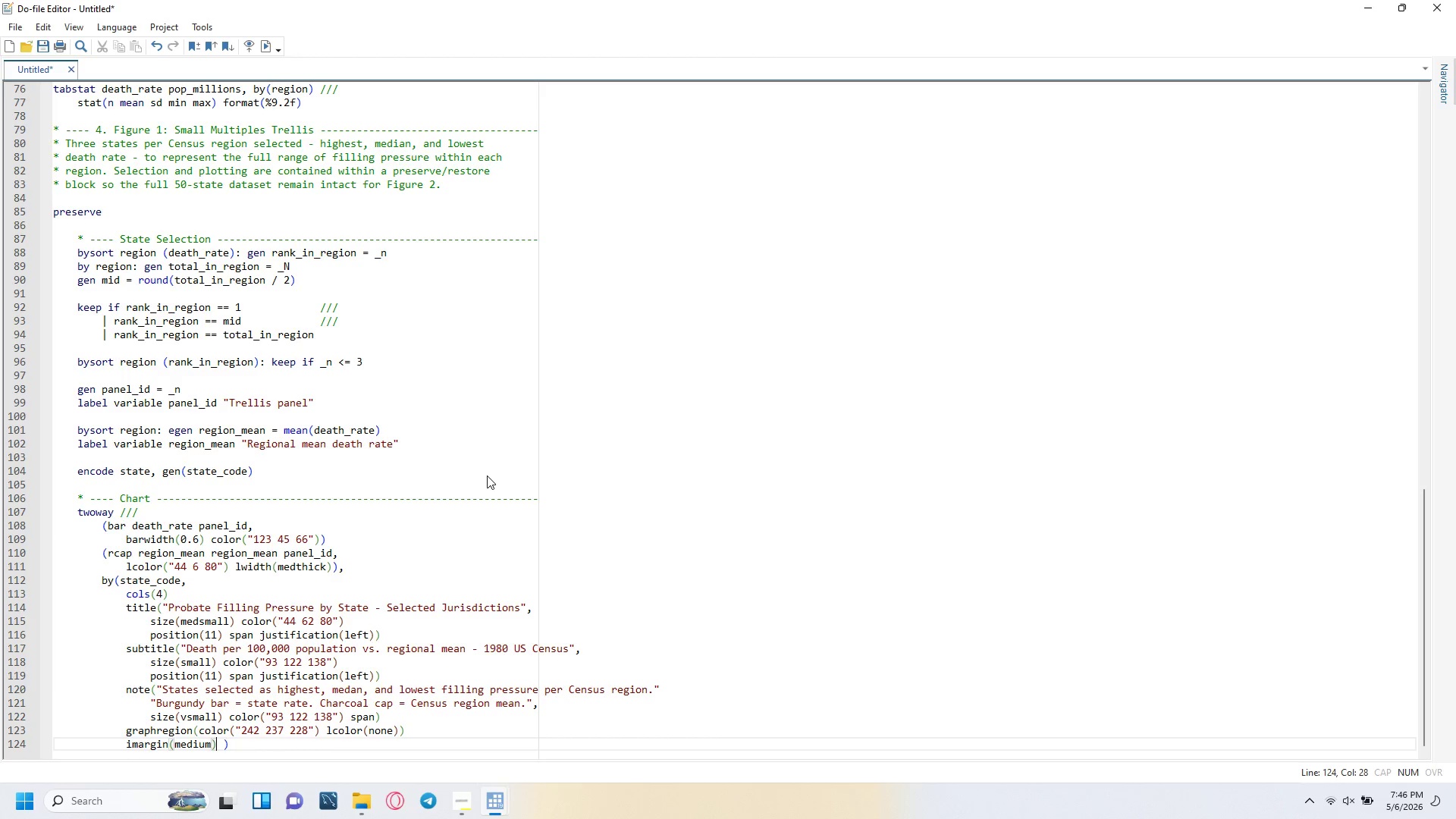 
key(Delete)
 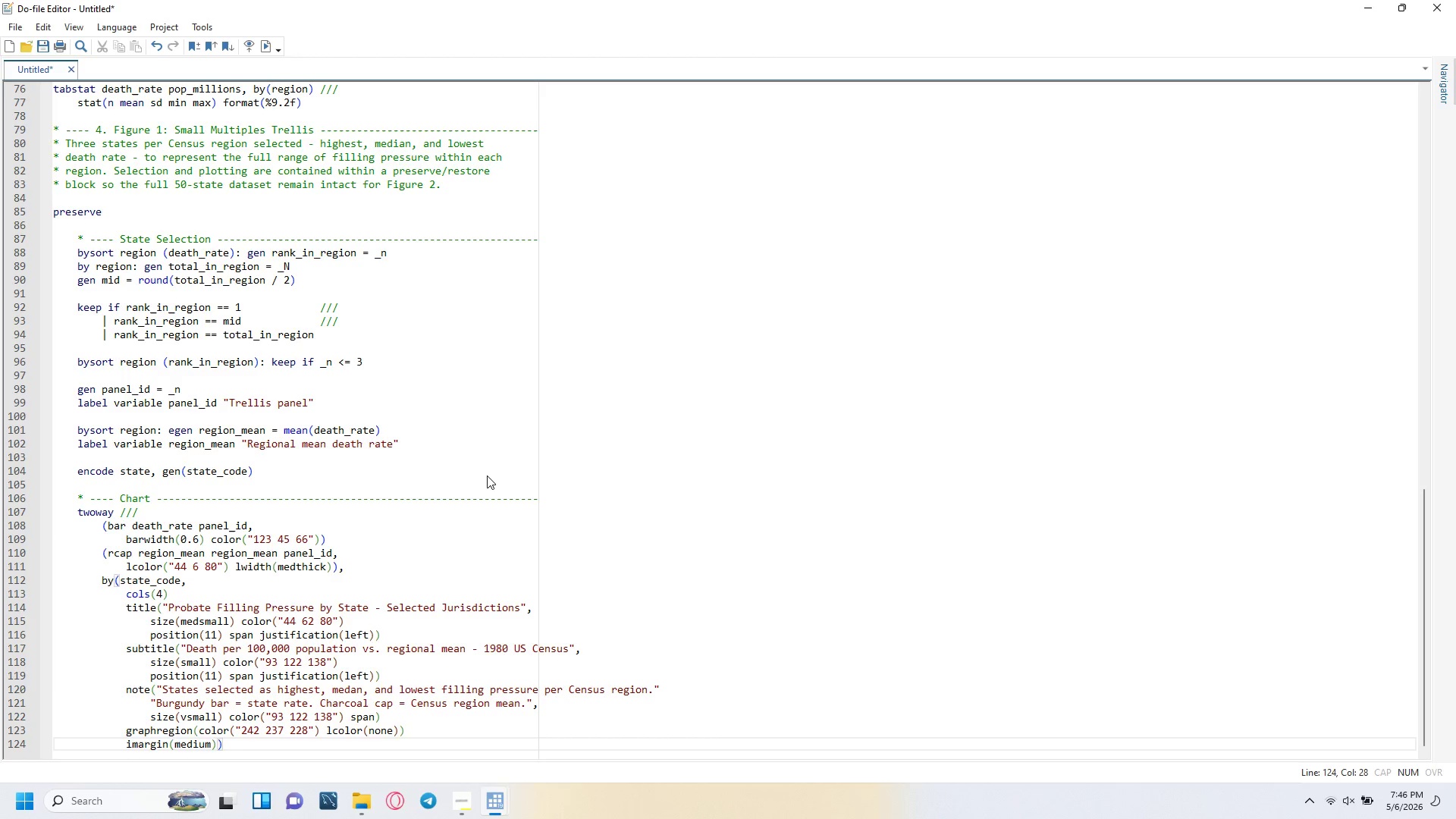 
key(ArrowRight)
 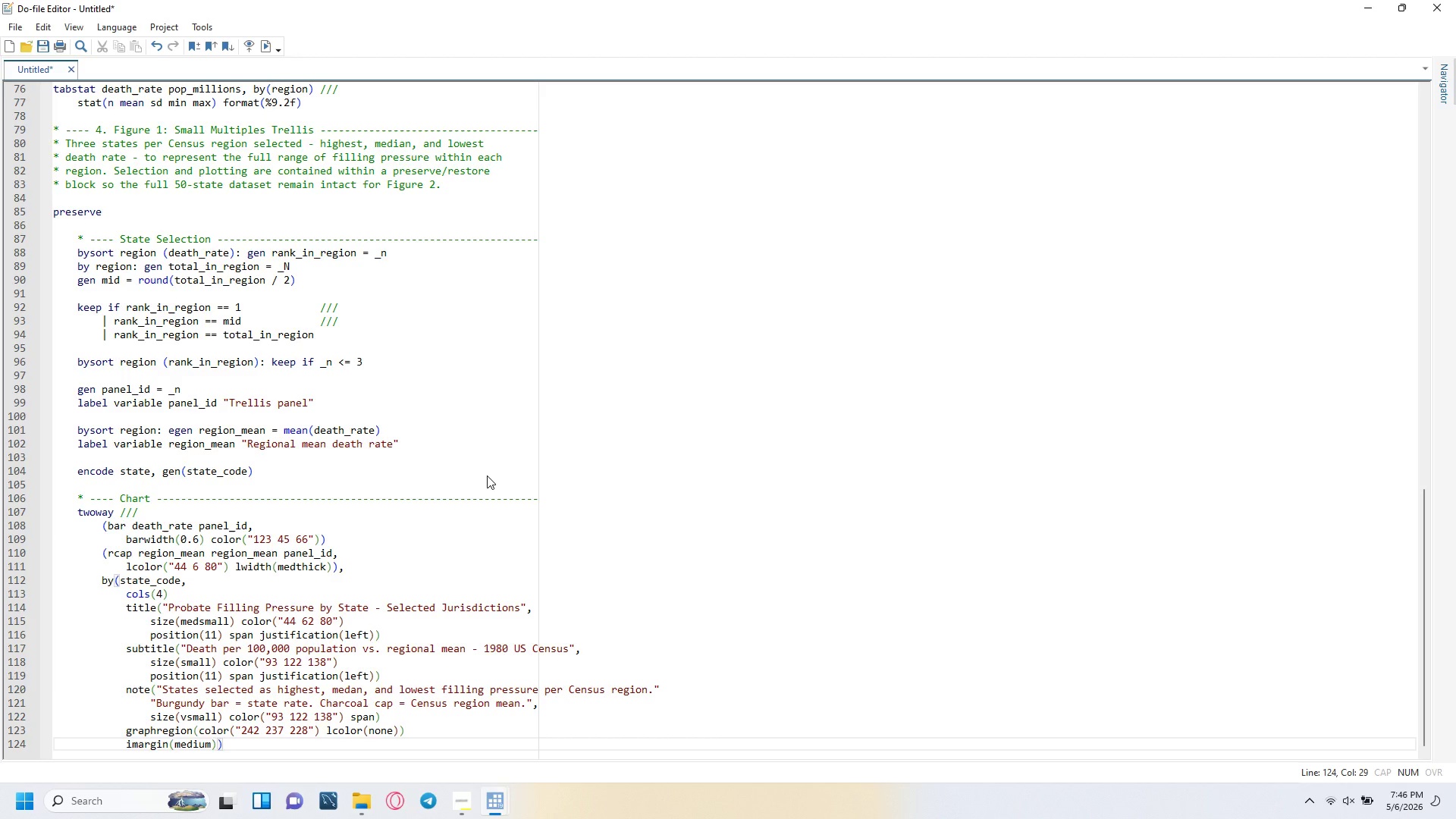 
key(Enter)
 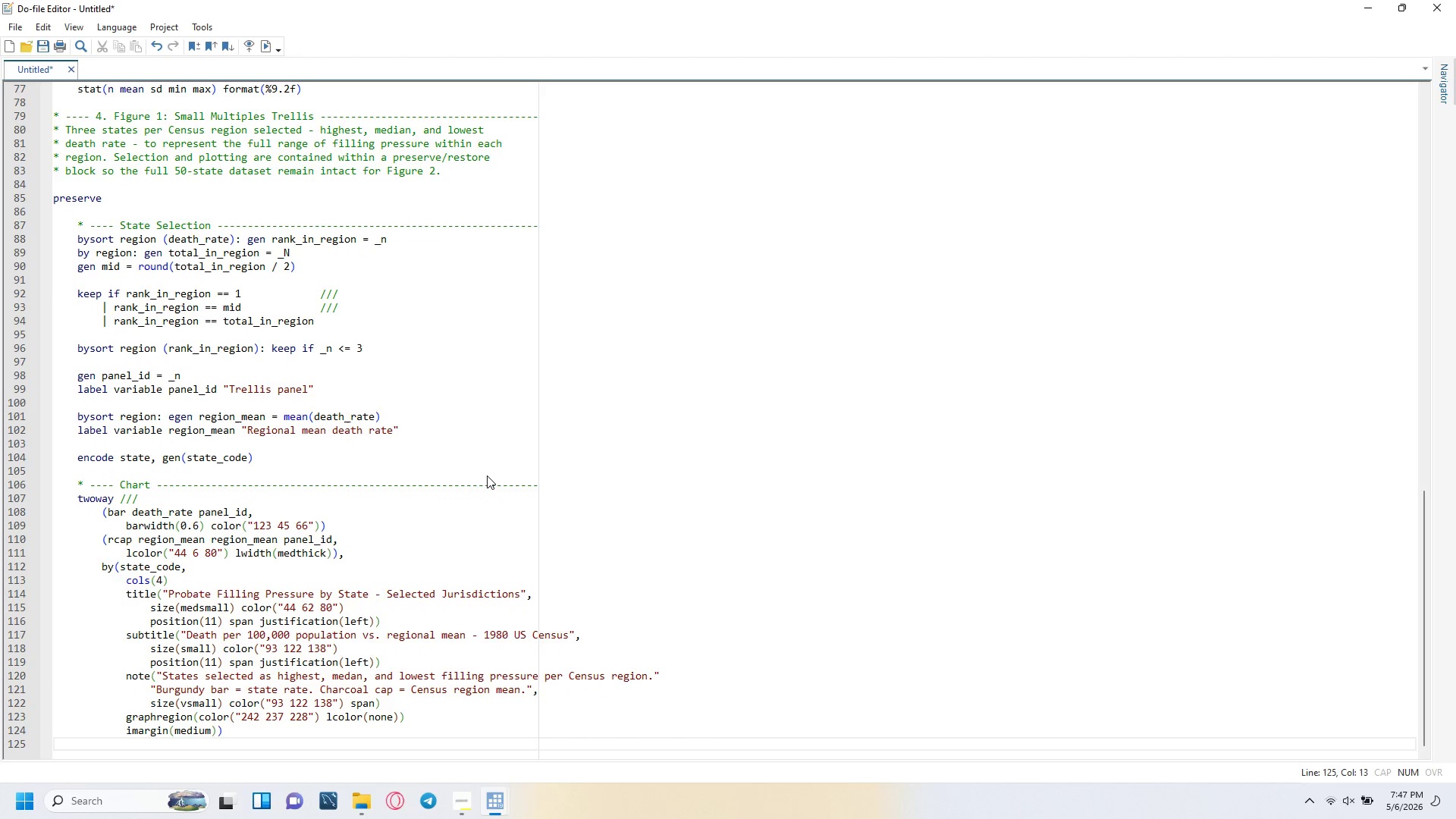 
key(Backspace)
type(xtitle(")
 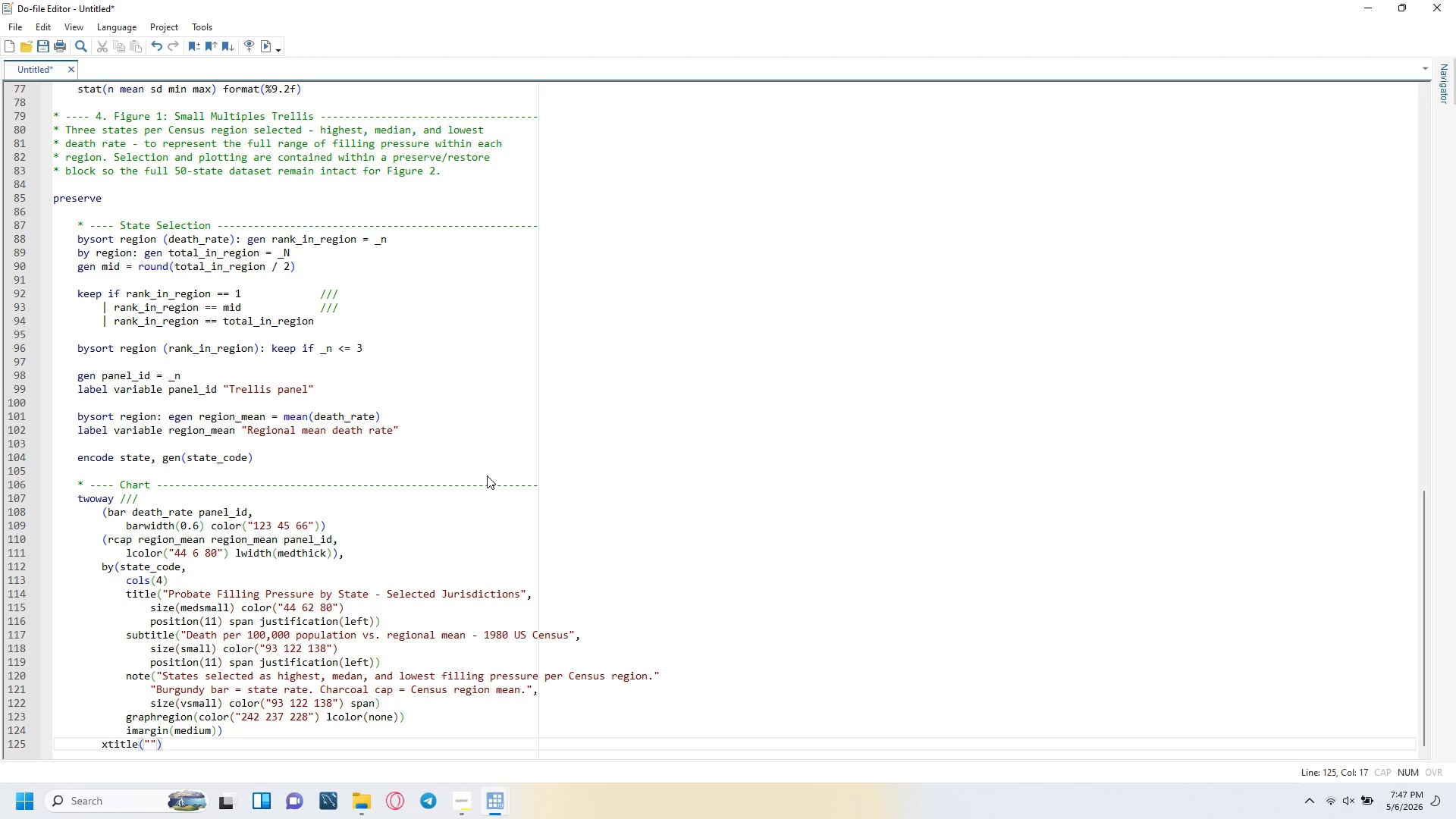 
key(ArrowRight)
 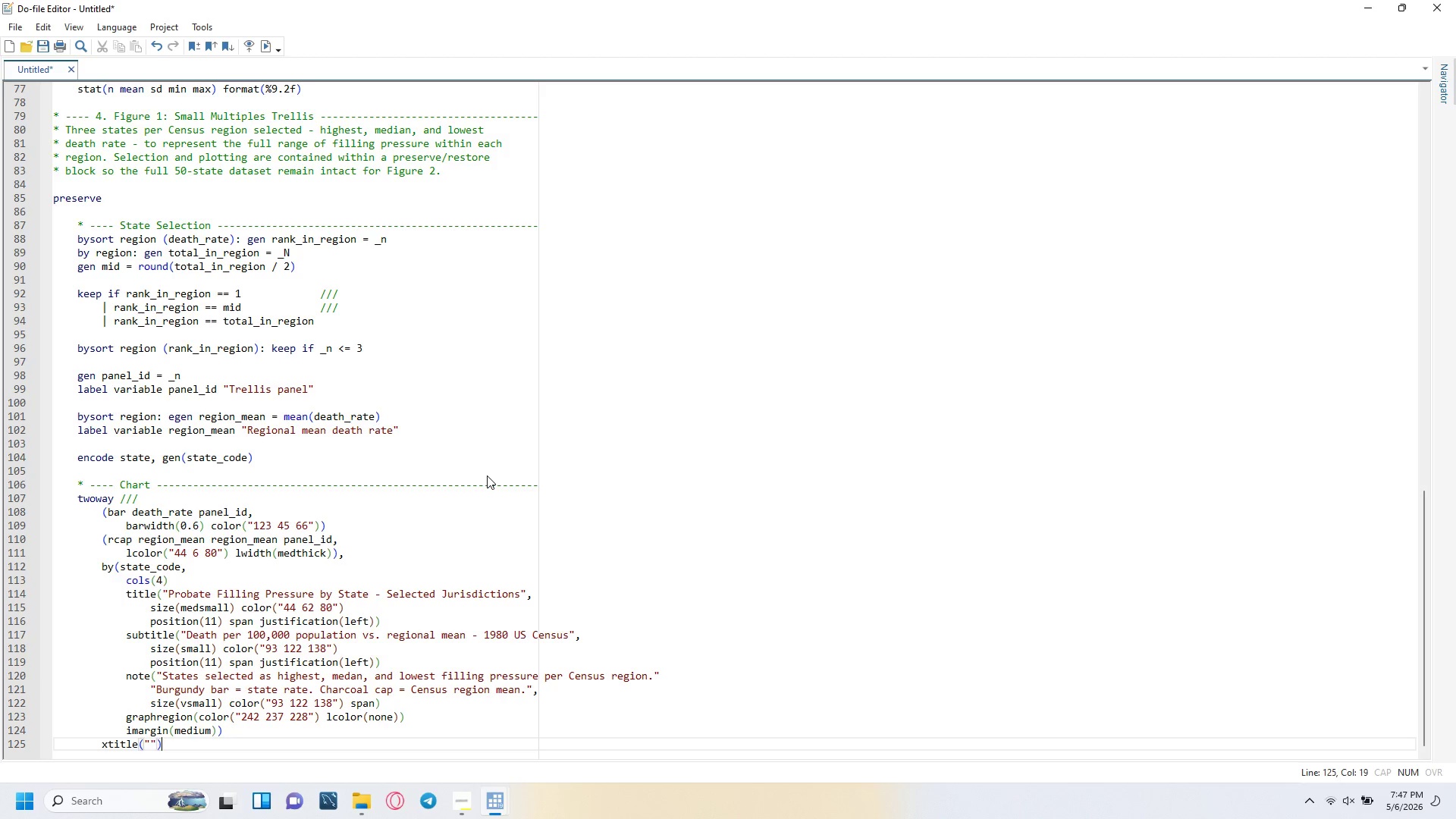 
key(ArrowRight)
 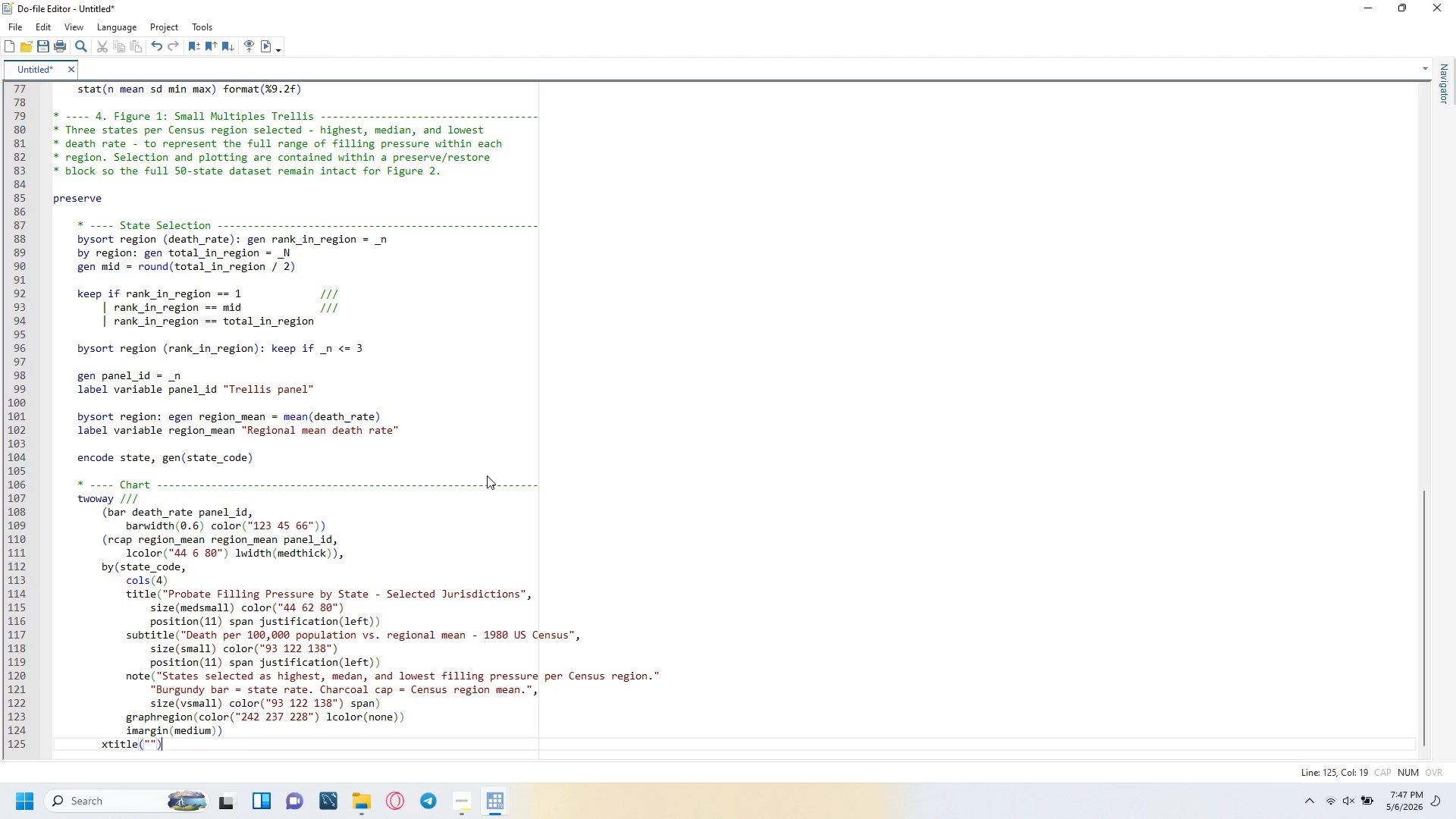 
key(Enter)
 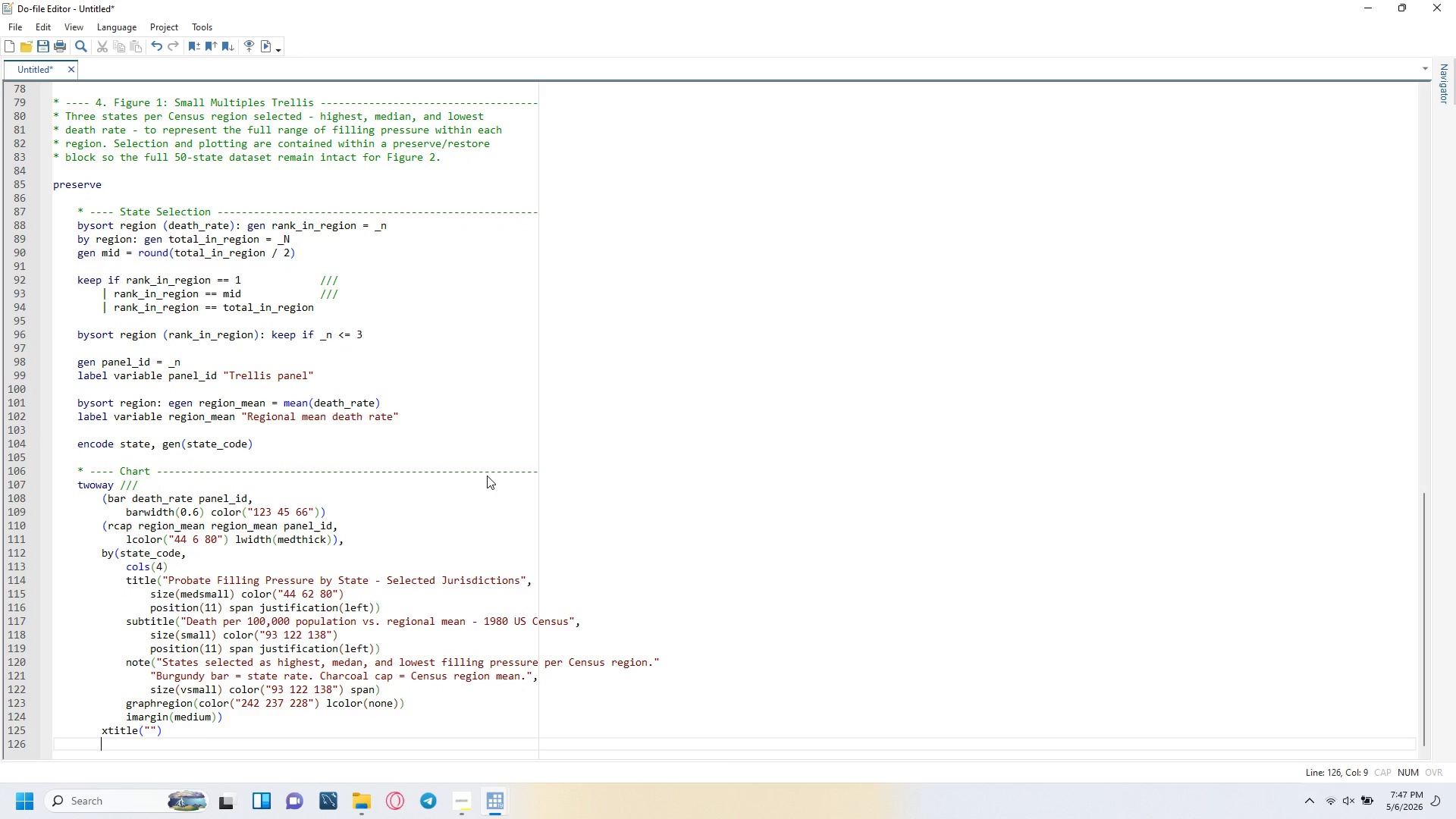 
type(ytitlew)
key(Backspace)
key(Backspace)
type(e("Death per 100,000)
 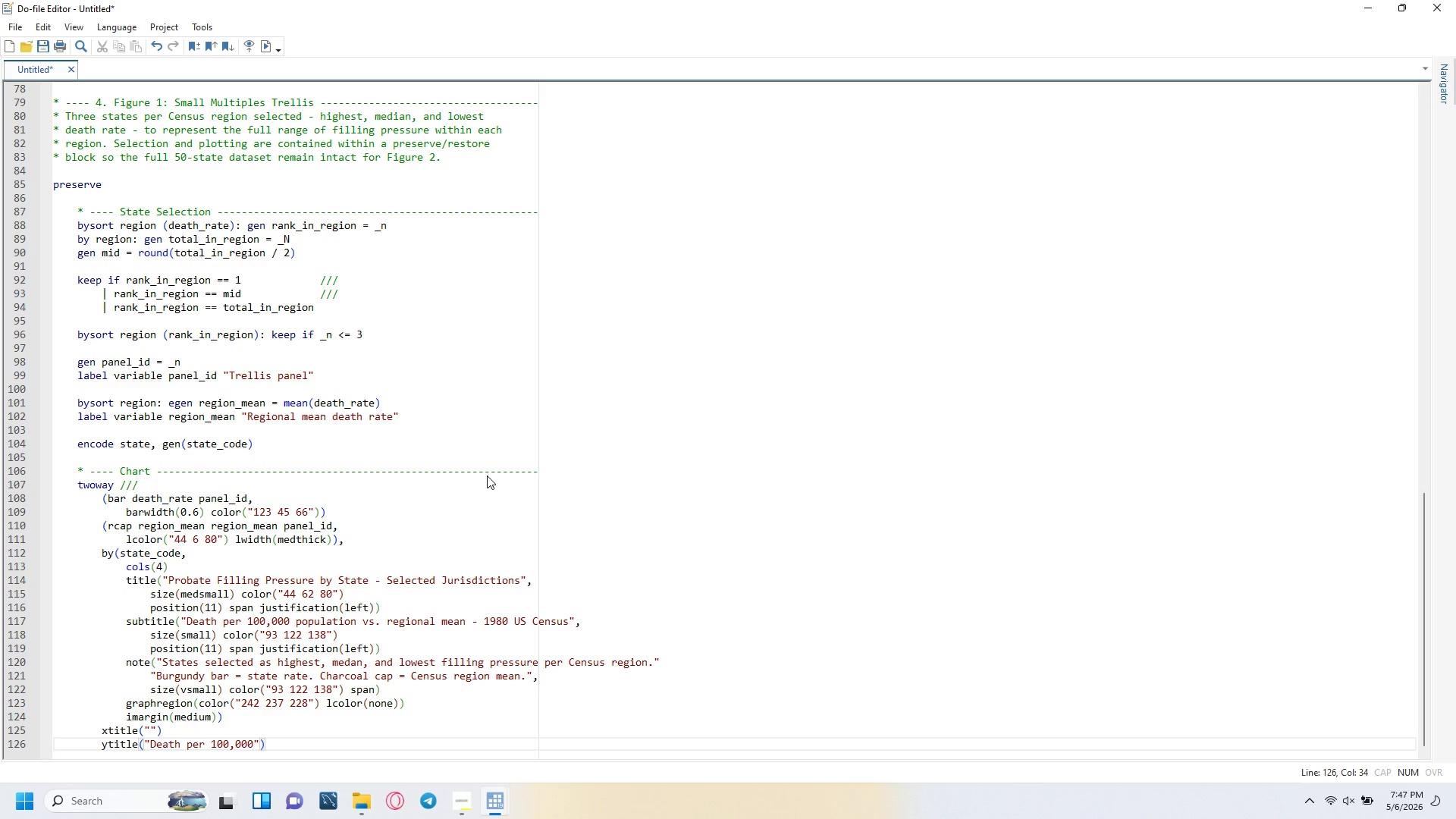 
key(ArrowRight)
 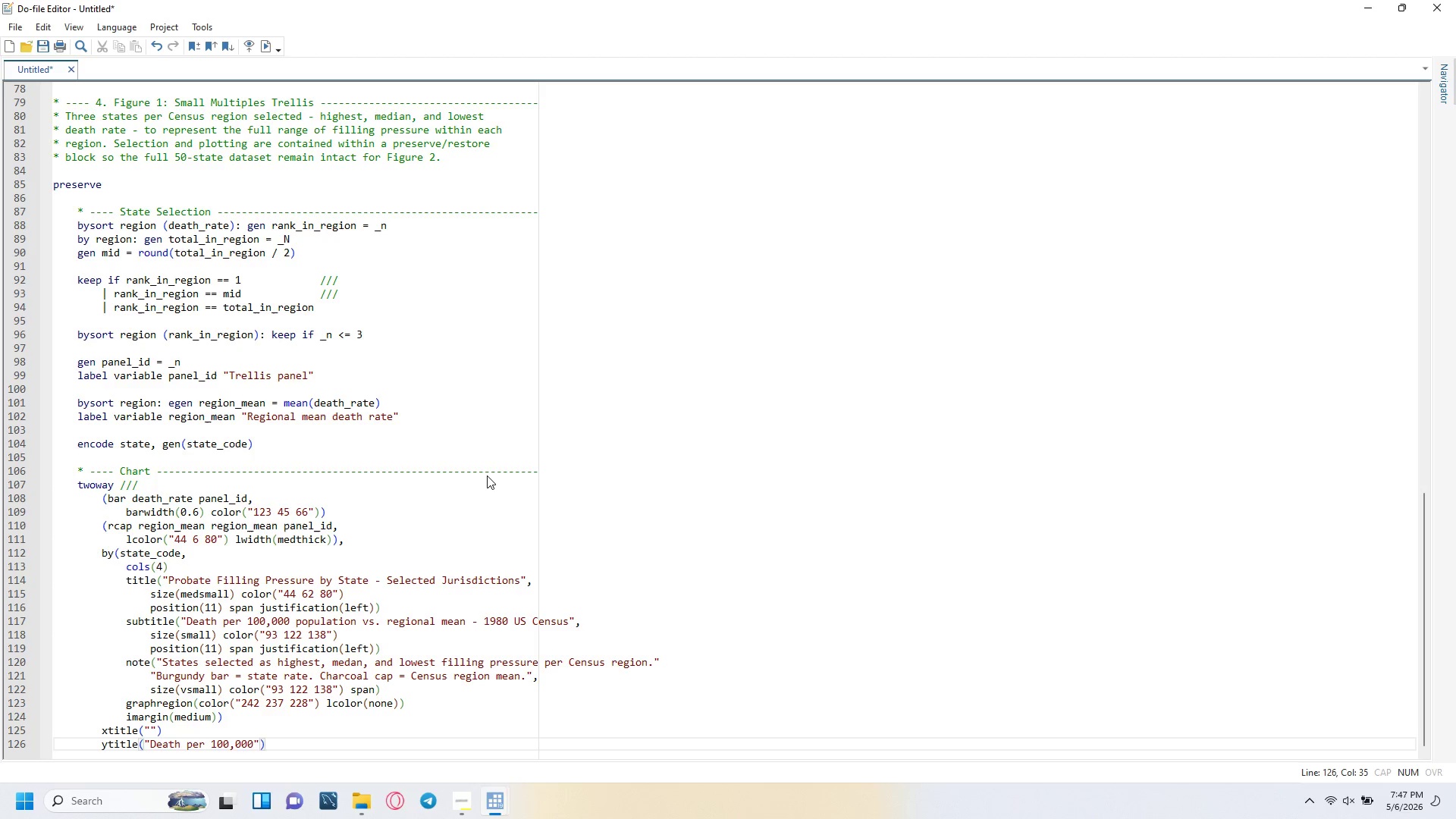 
type(, size)
 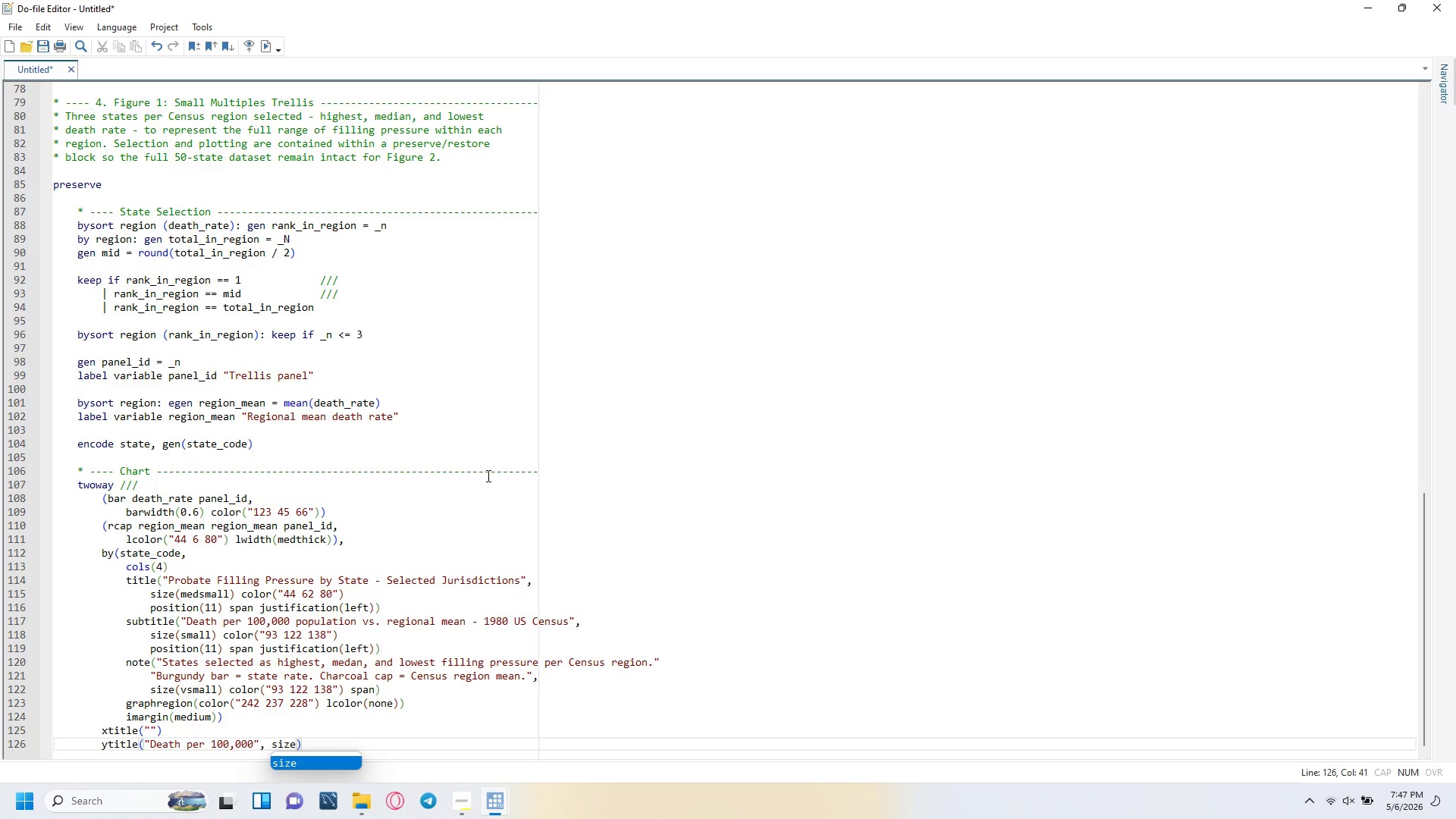 
wait(7.22)
 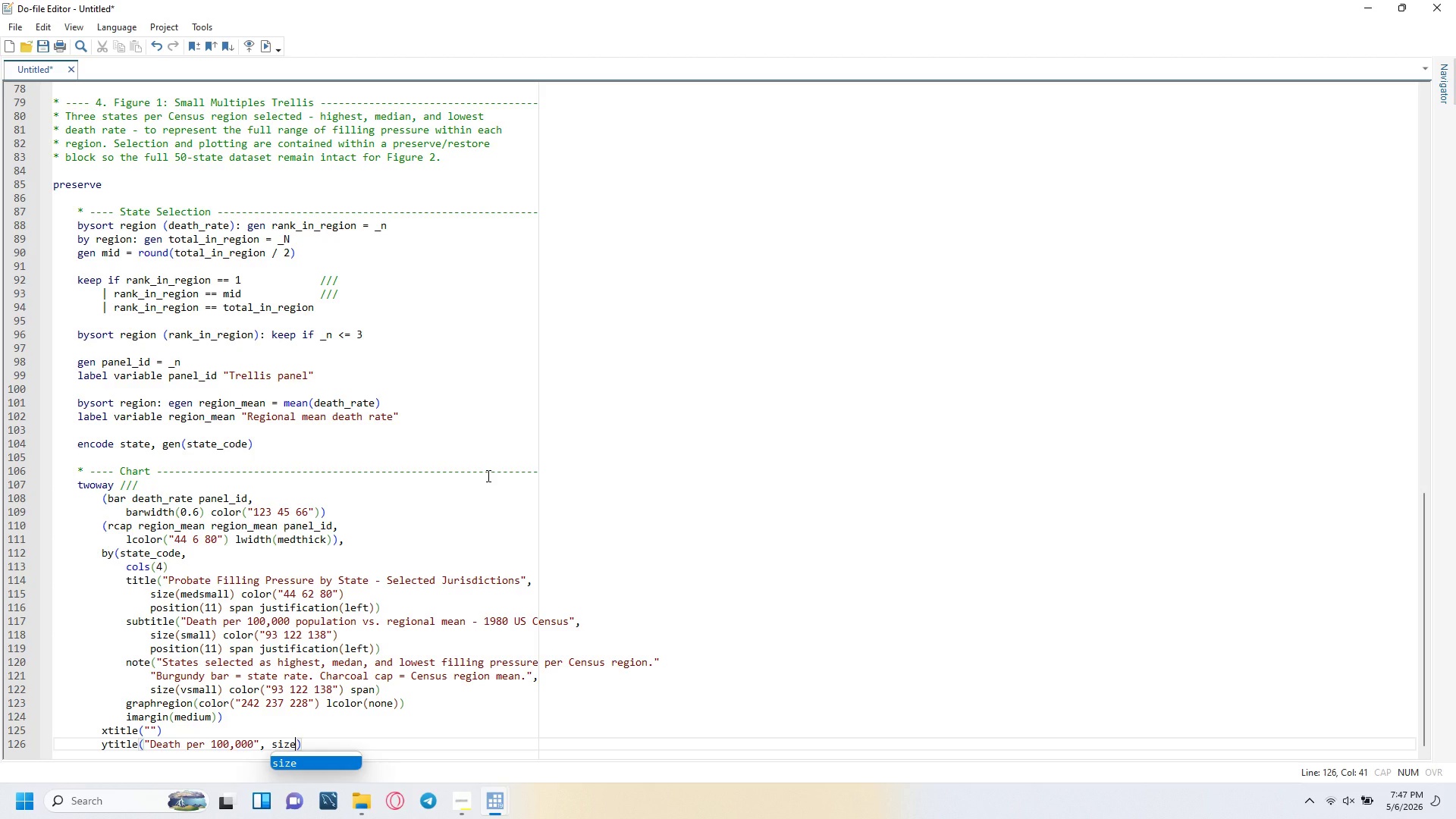 
type((small)
 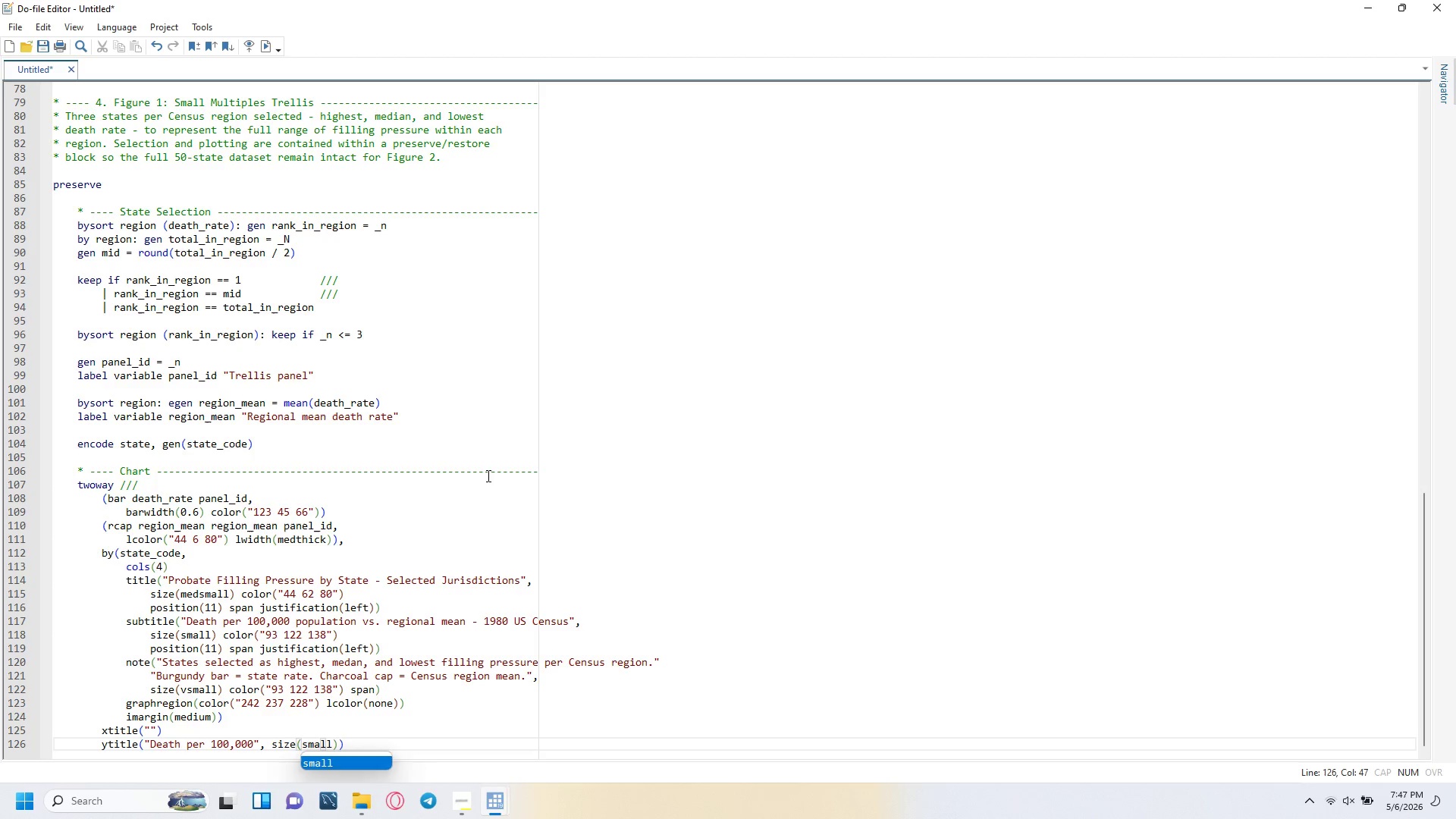 
key(ArrowRight)
 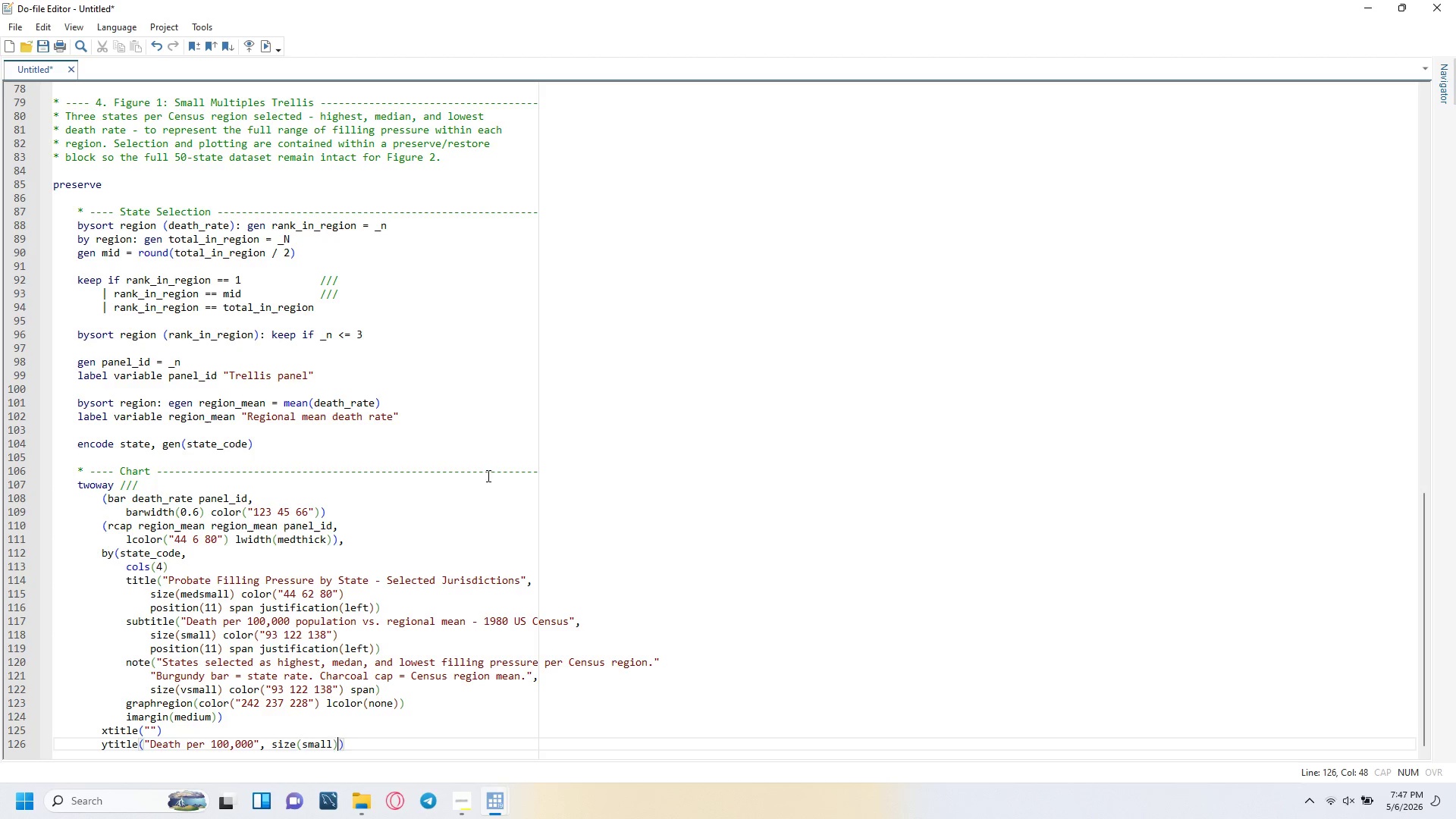 
type( color("44 62 7)
key(Backspace)
type(80)
 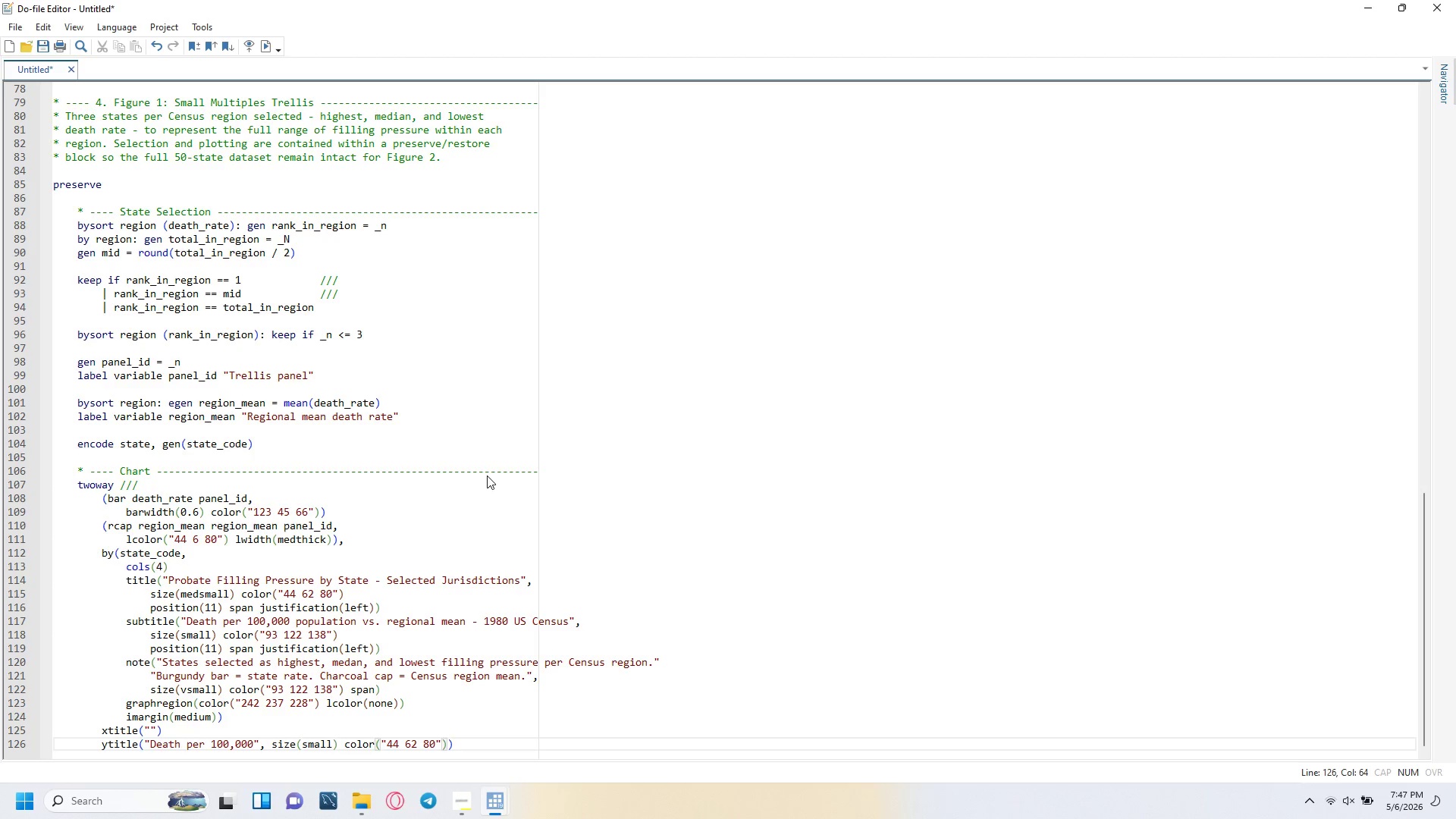 
key(ArrowRight)
 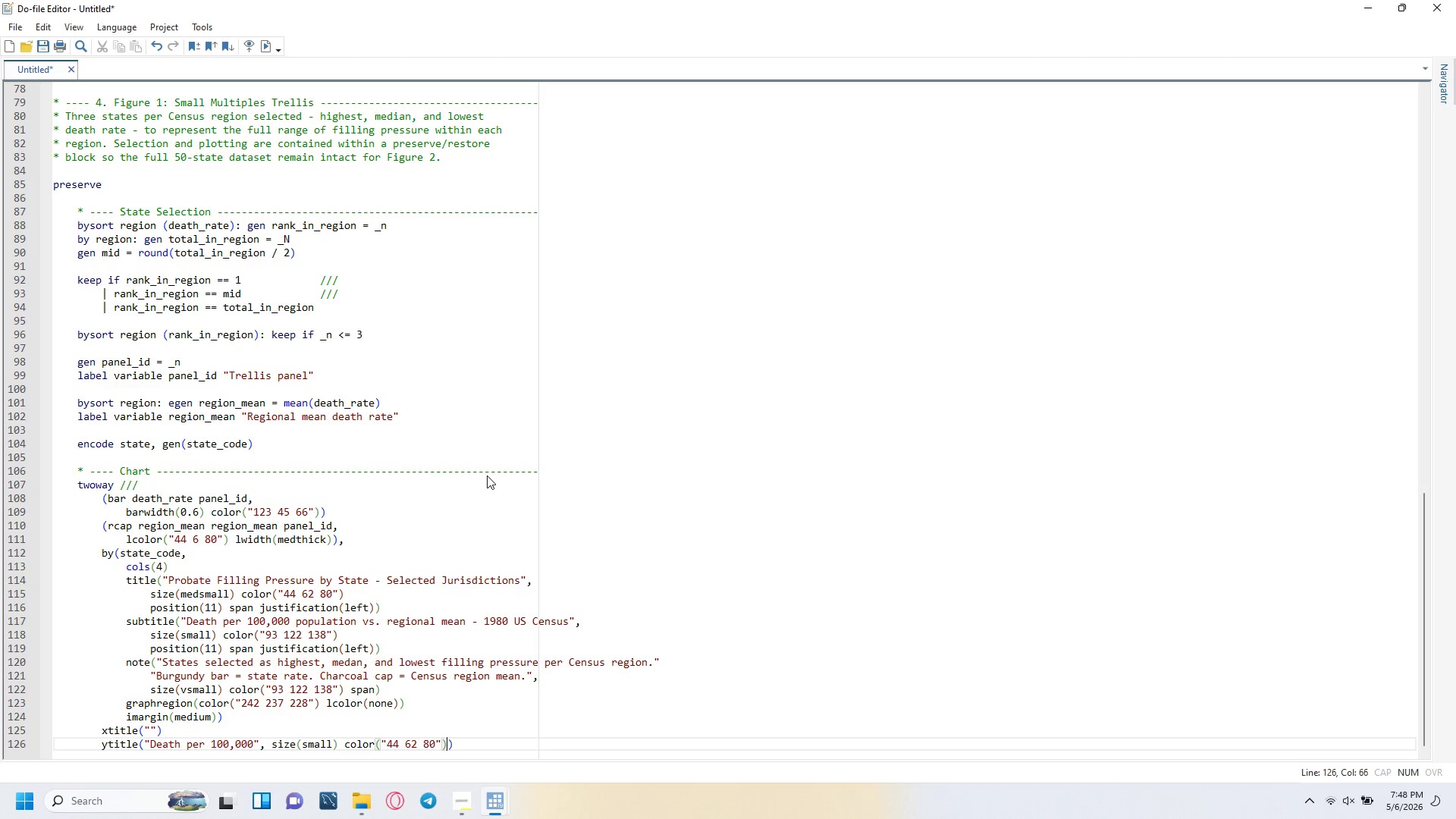 
key(ArrowRight)
 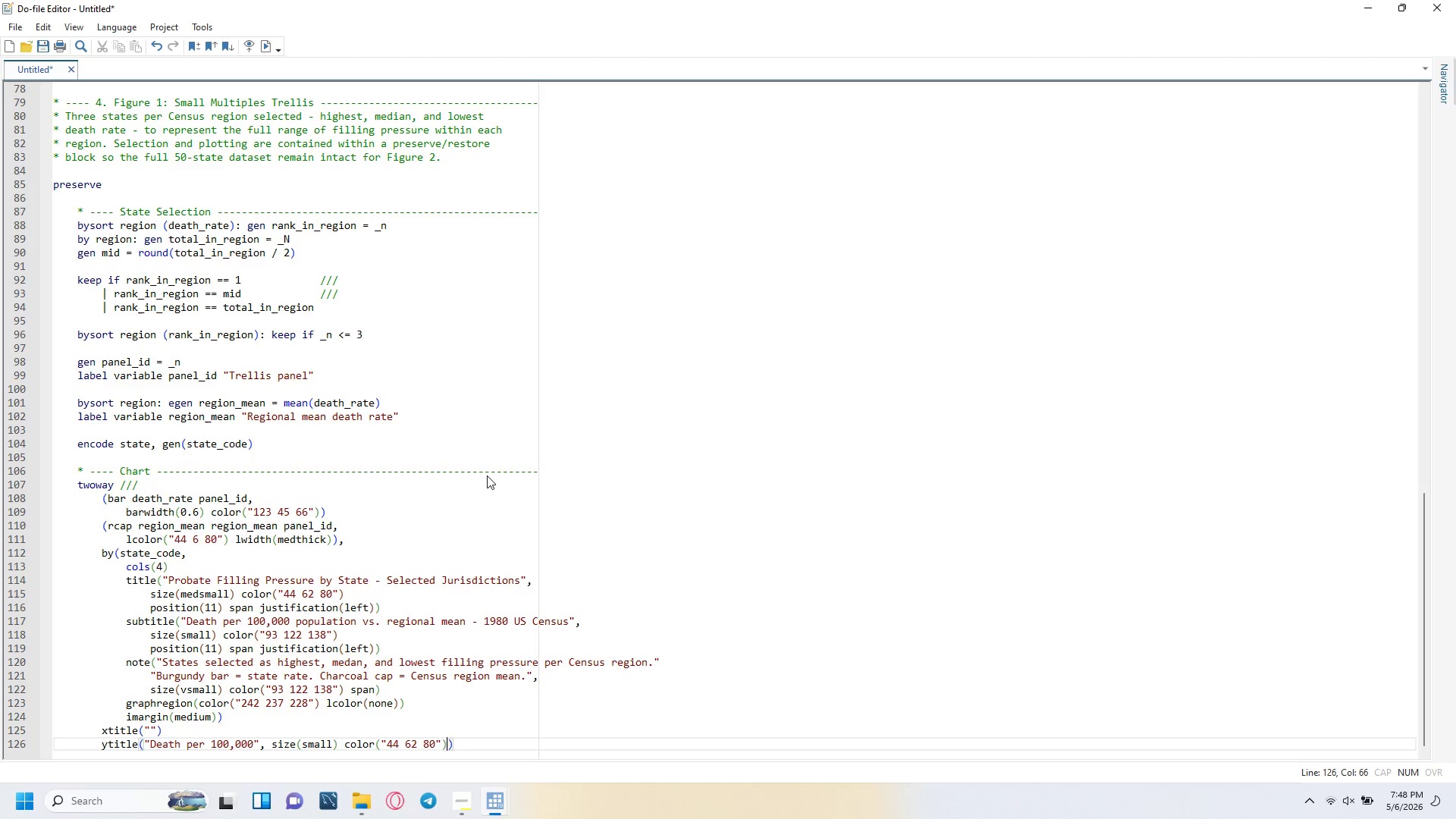 
key(ArrowRight)
 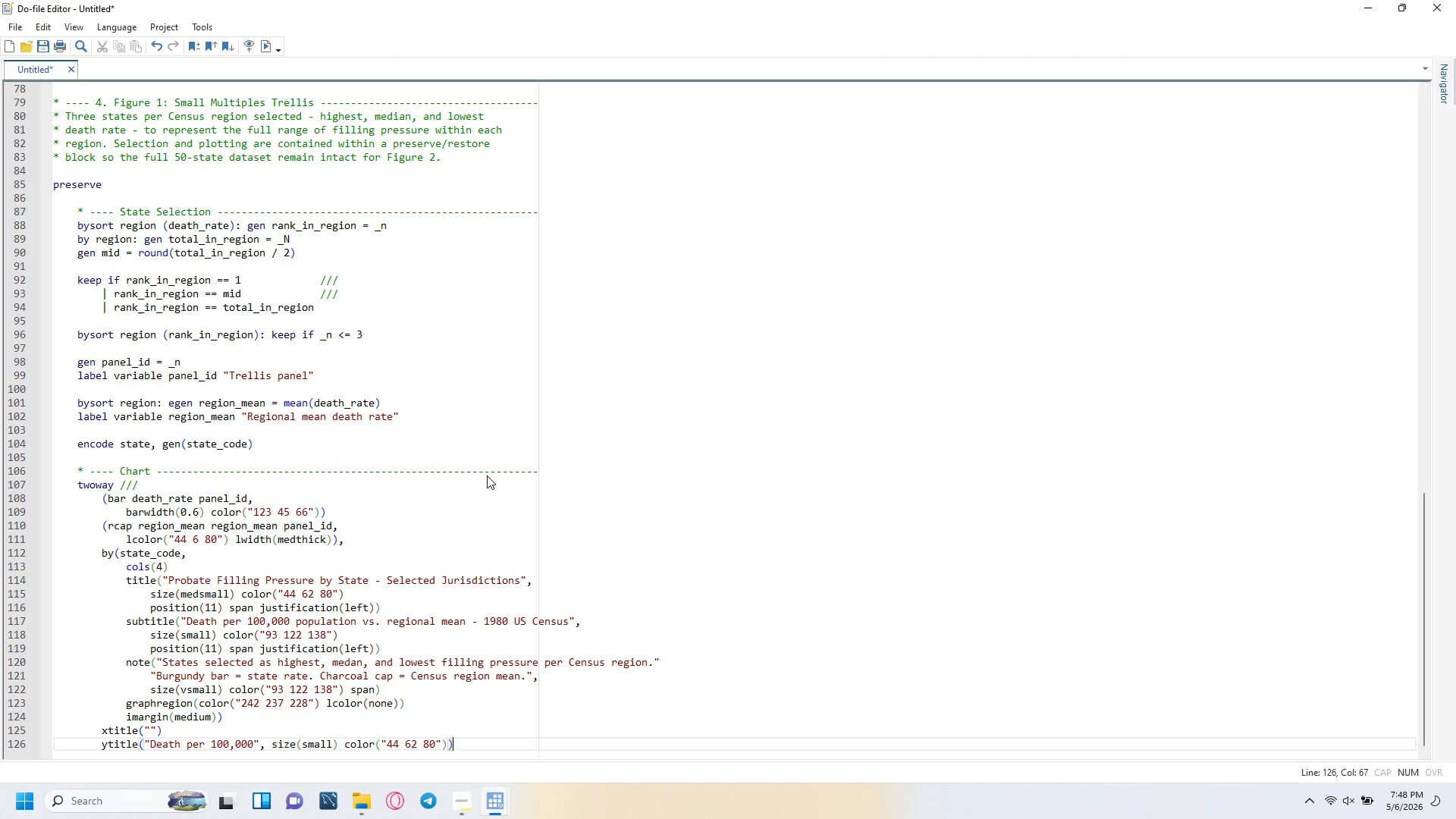 
key(Enter)
 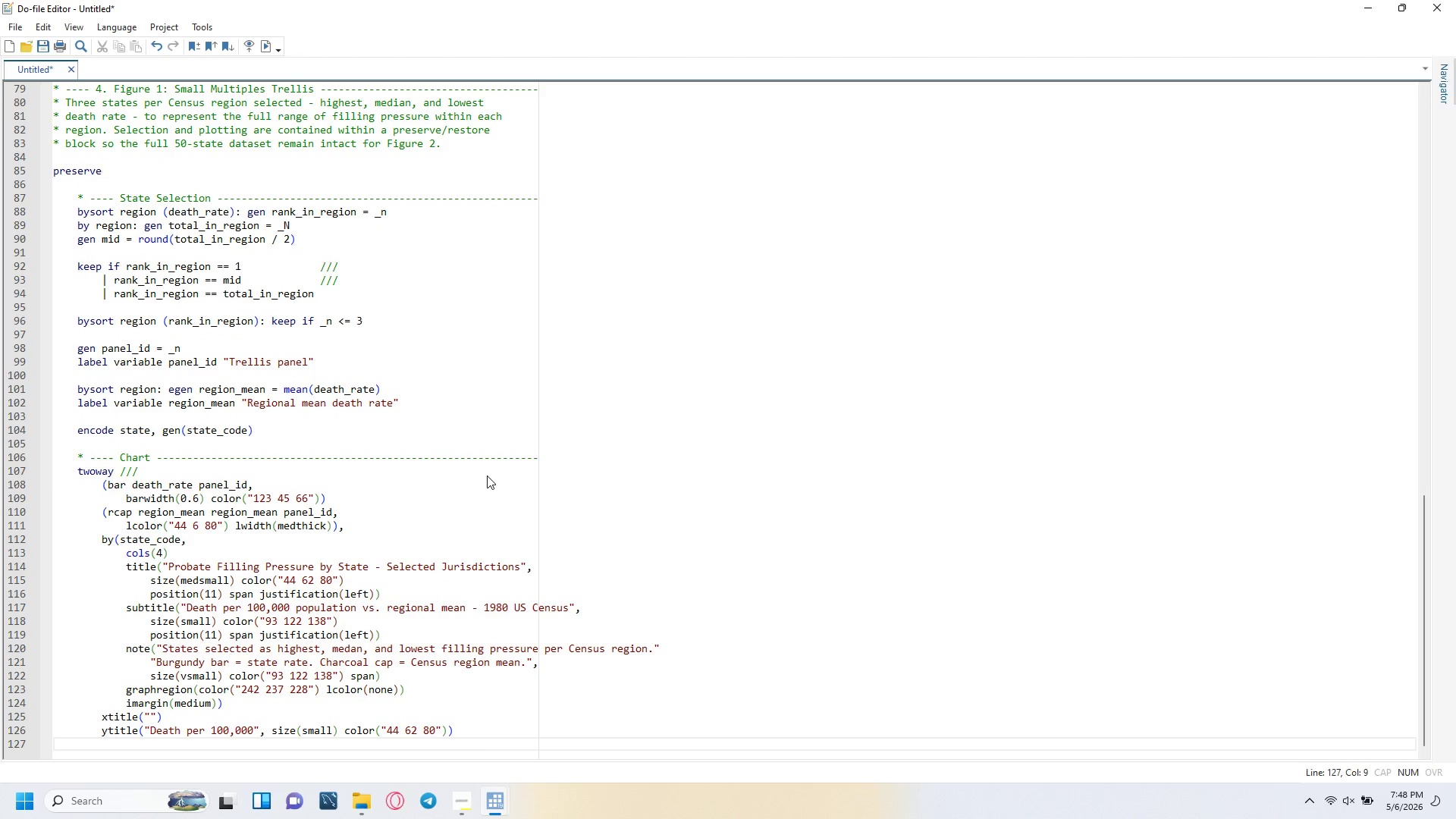 
type(xlabel(none)
 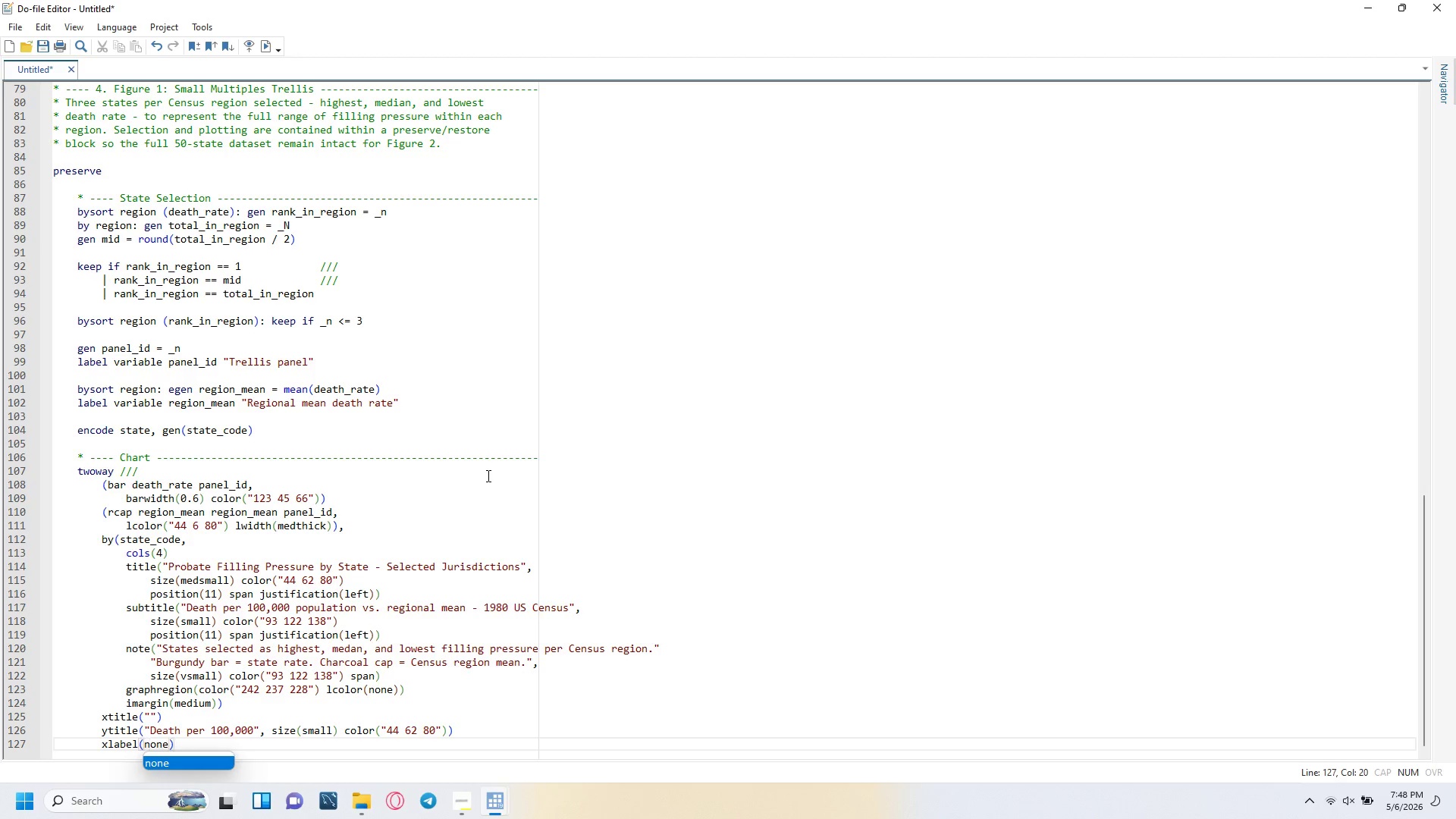 
key(ArrowRight)
 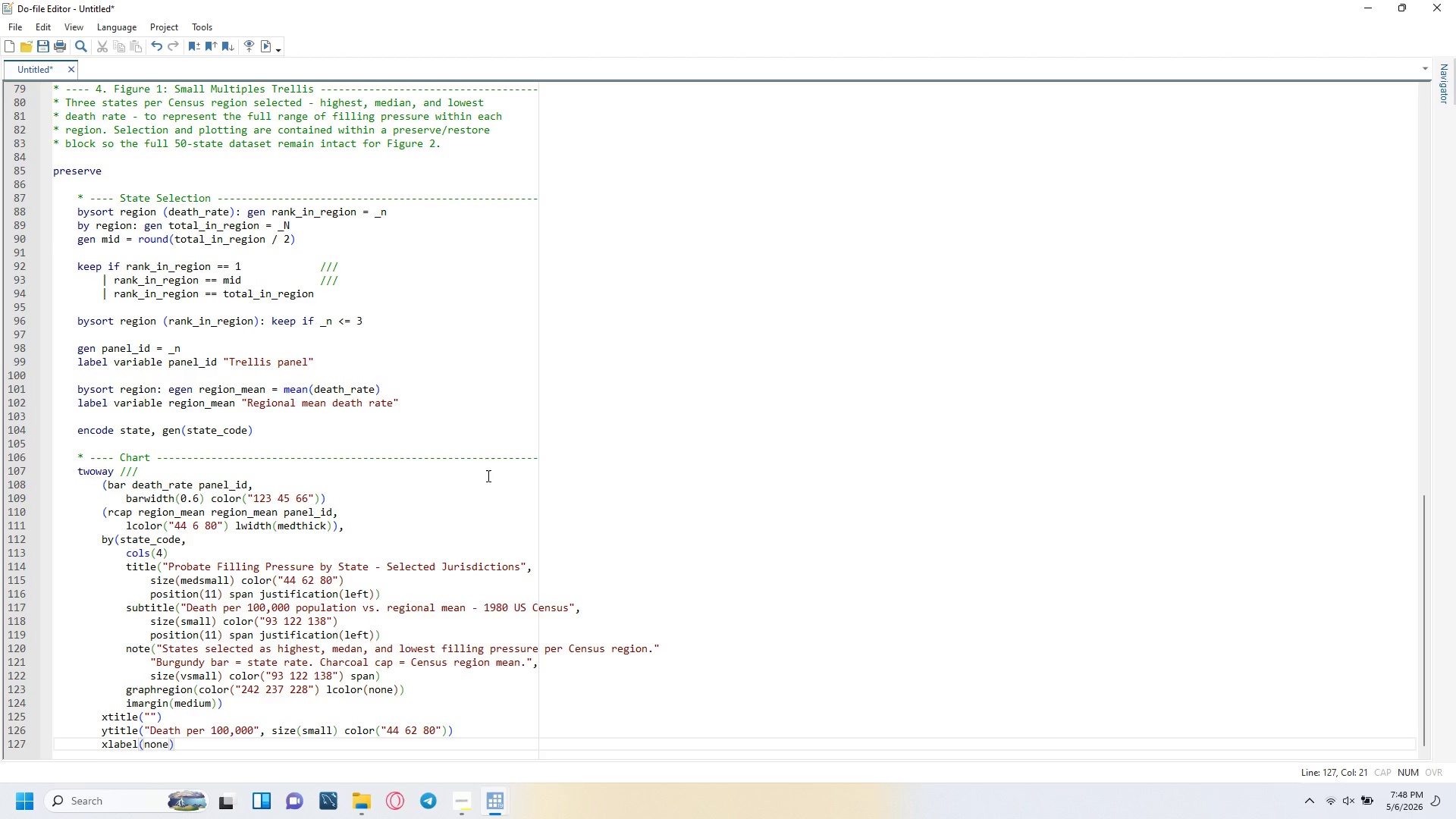 
key(Enter)
 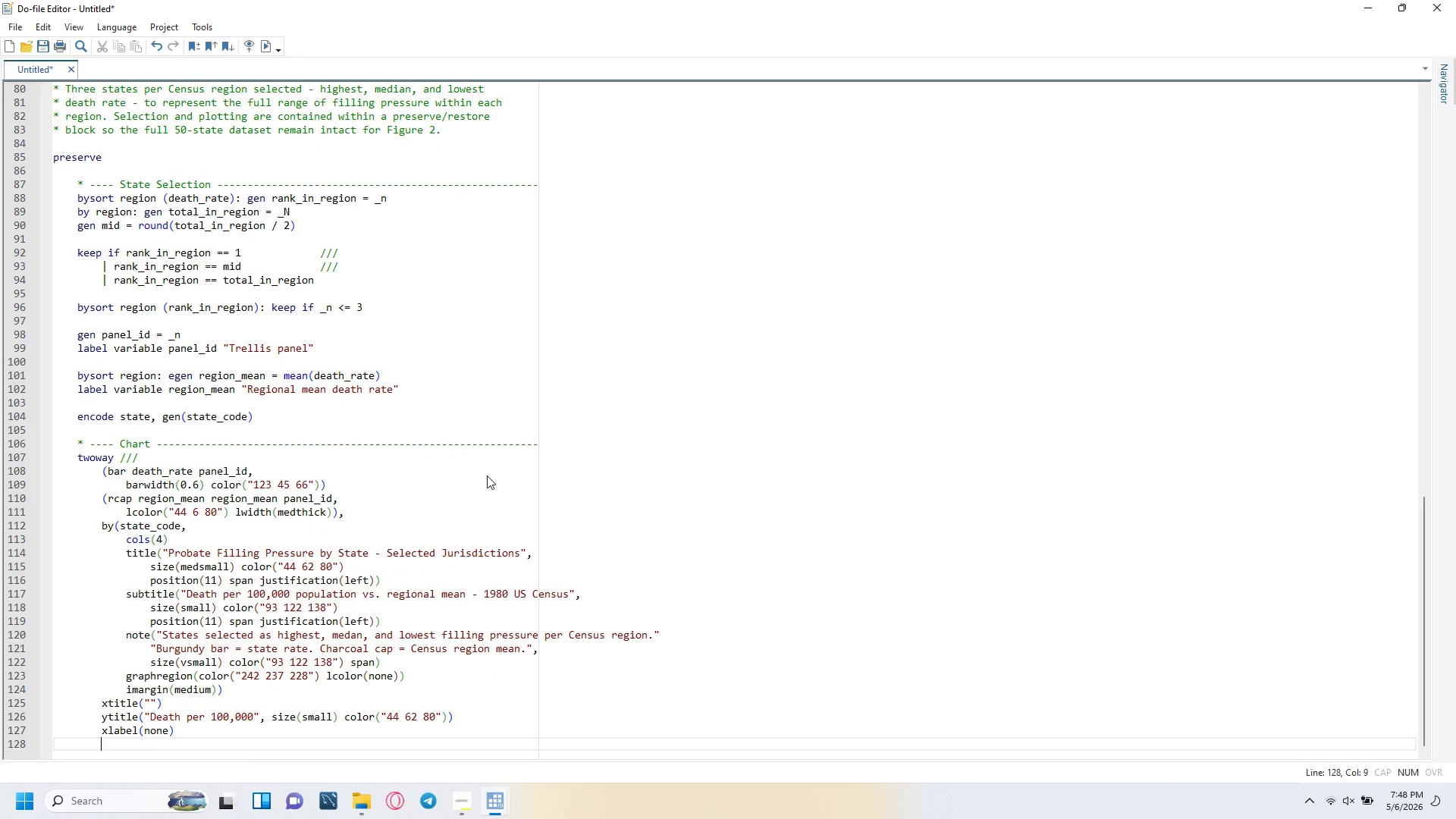 
wait(8.5)
 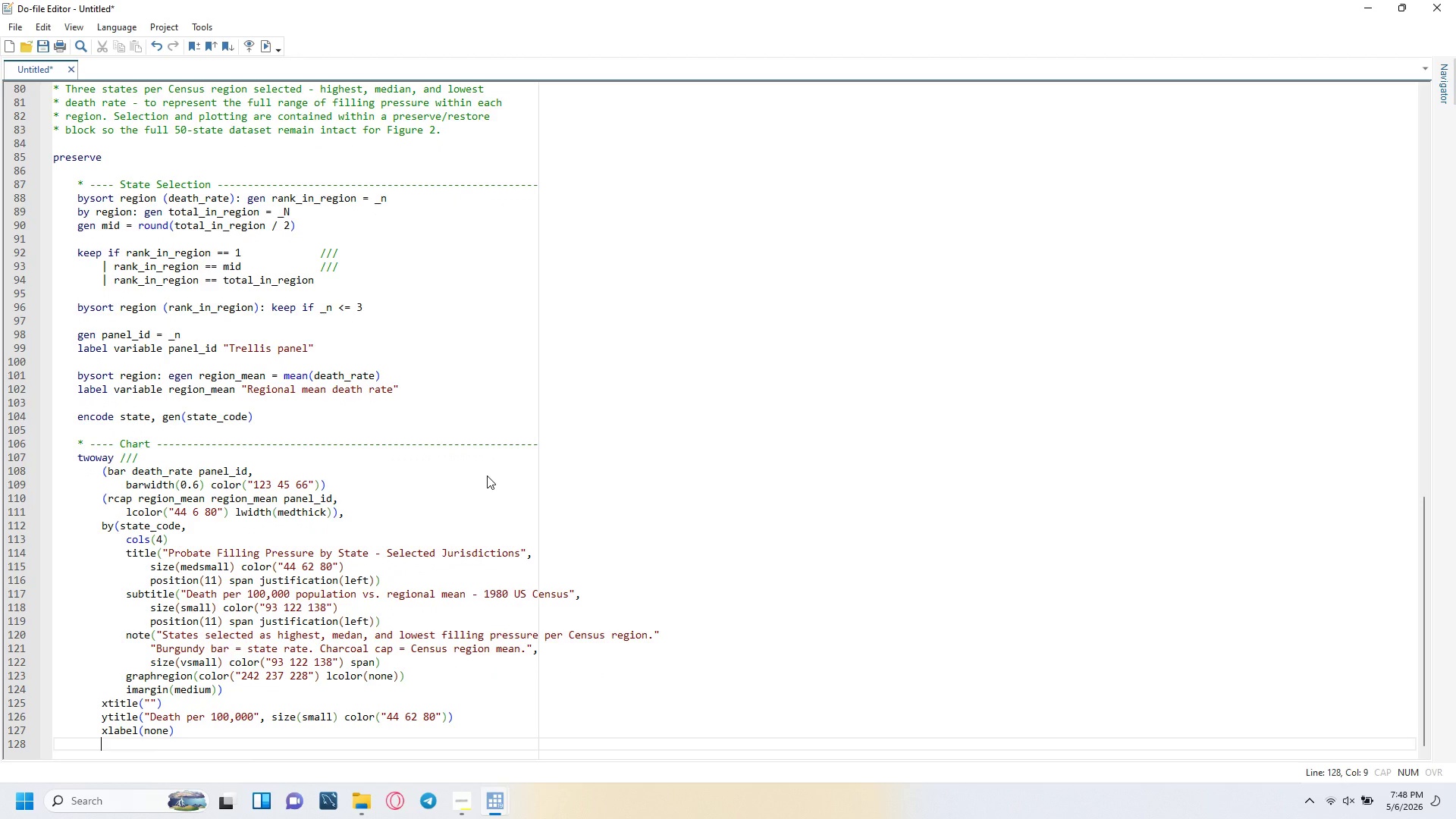 
type(ylabel(0(200)
 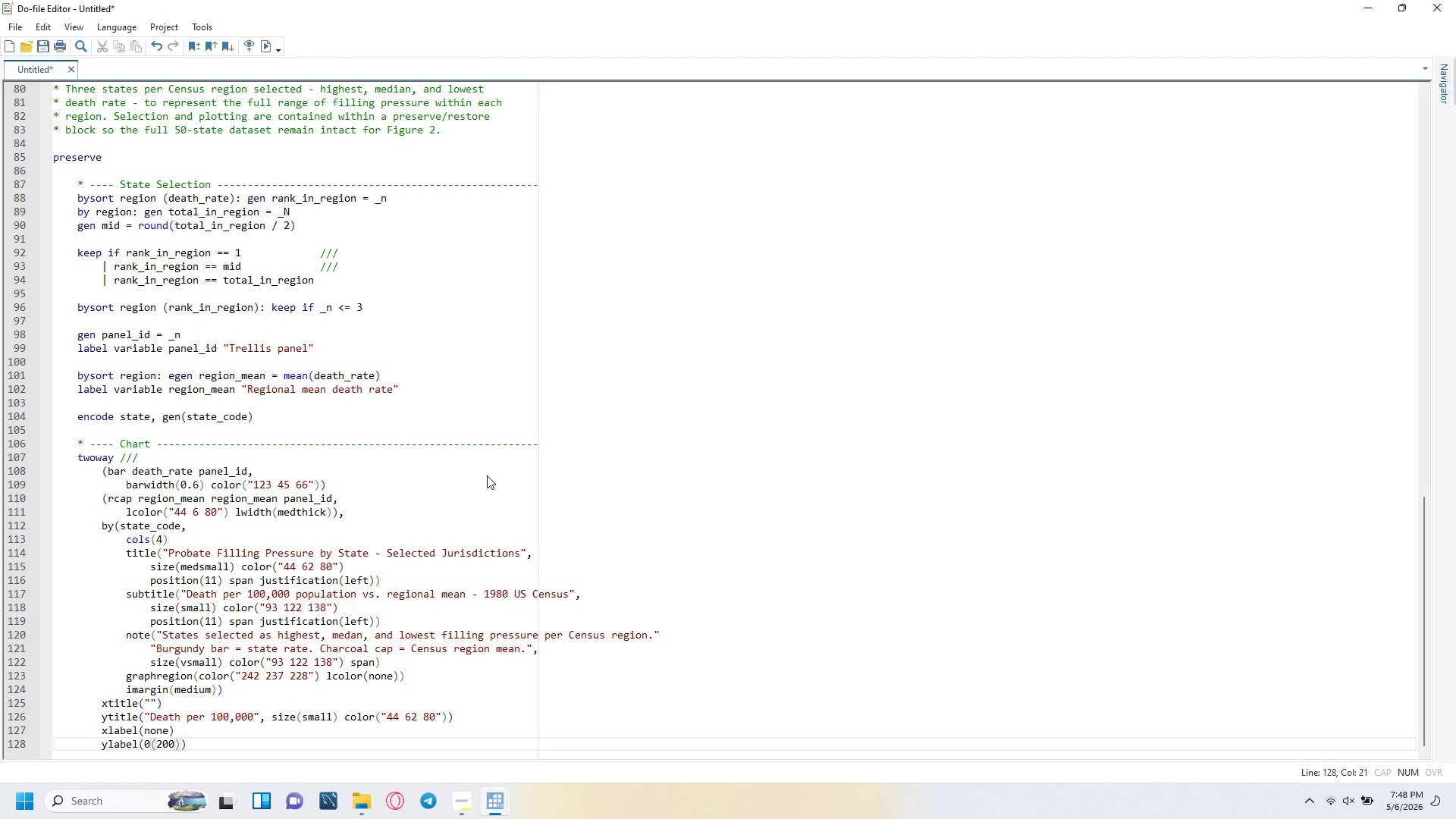 
key(ArrowRight)
 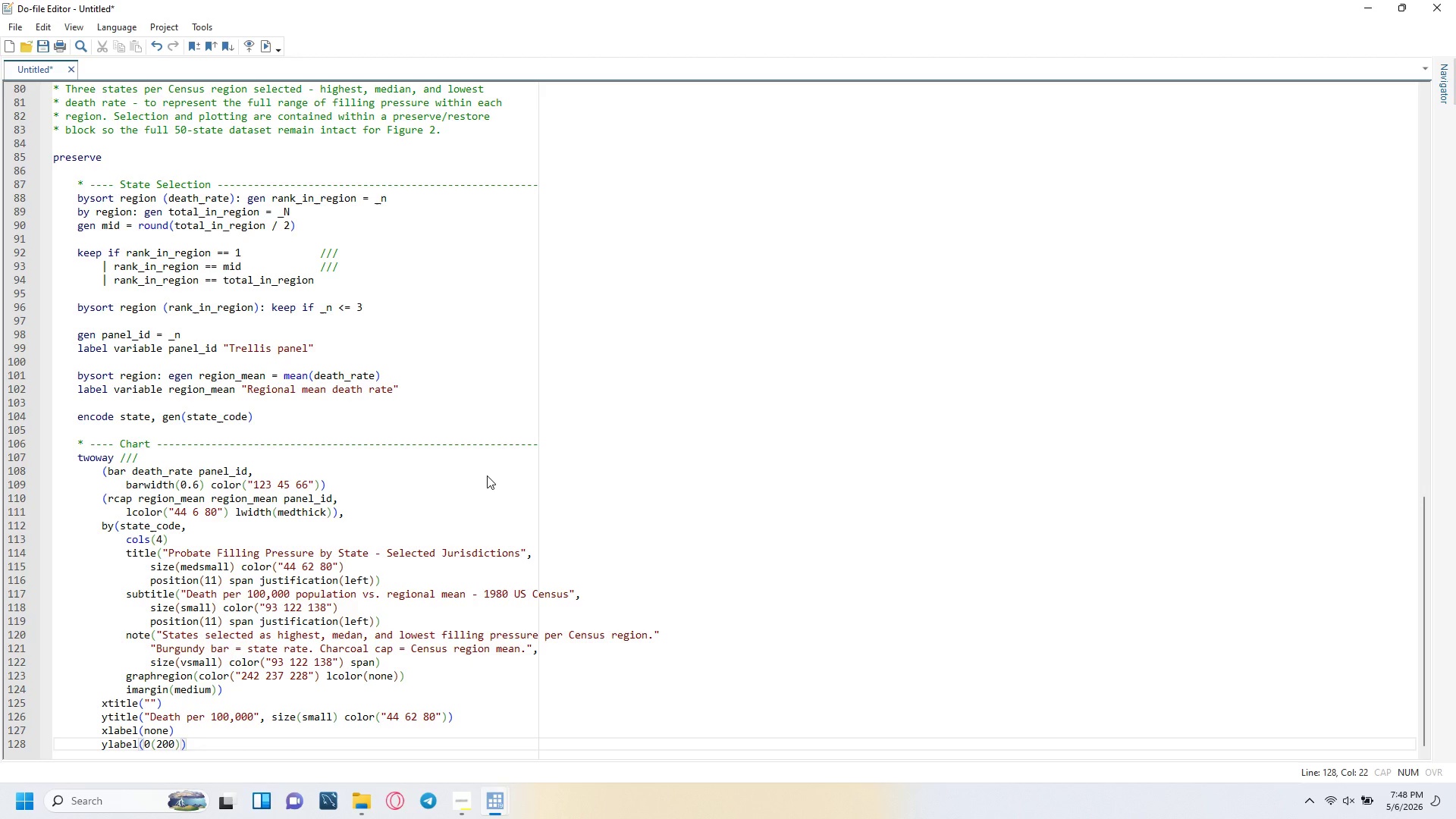 
type(1200, labsize(vsmall)
 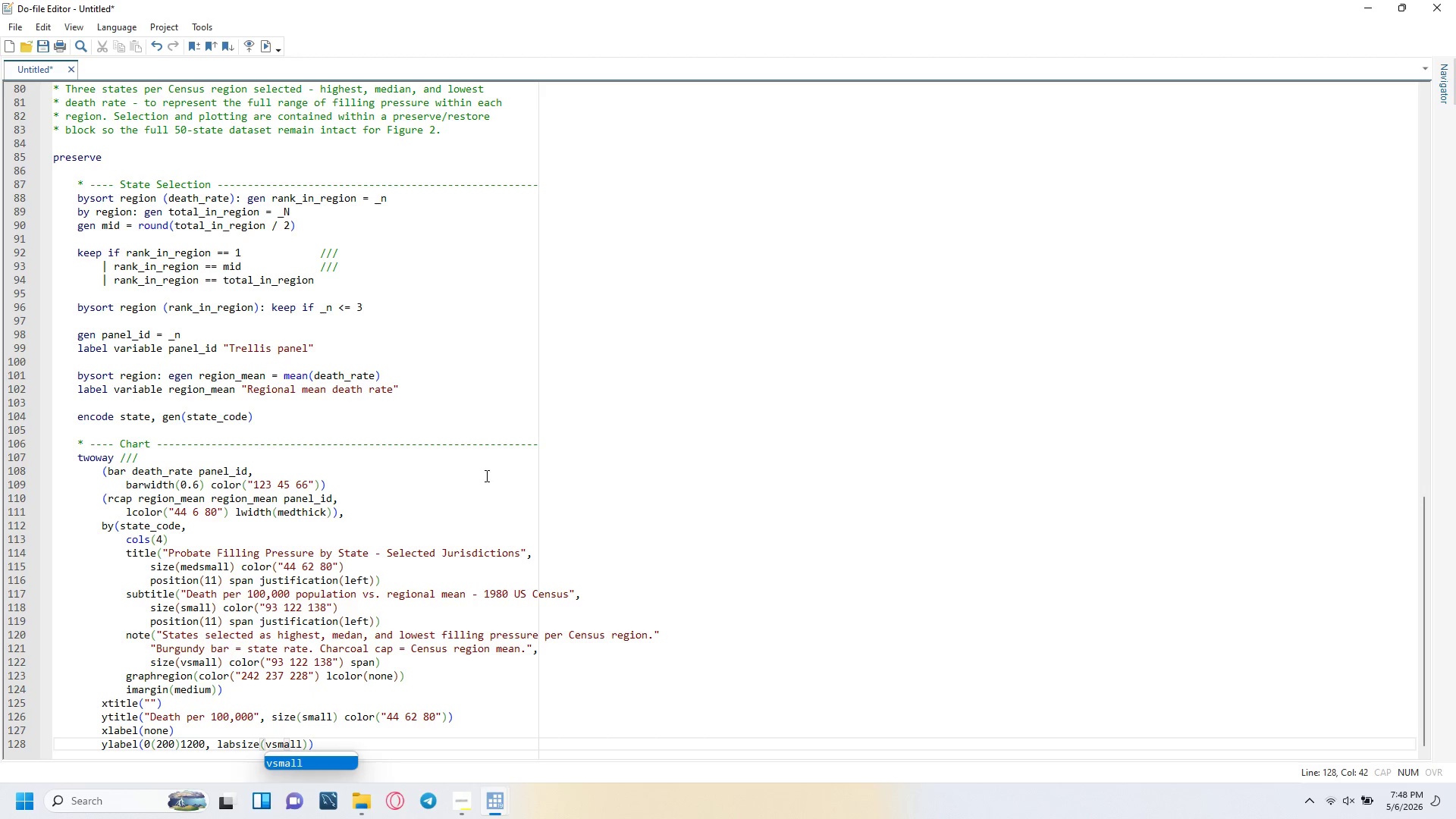 
key(ArrowRight)
 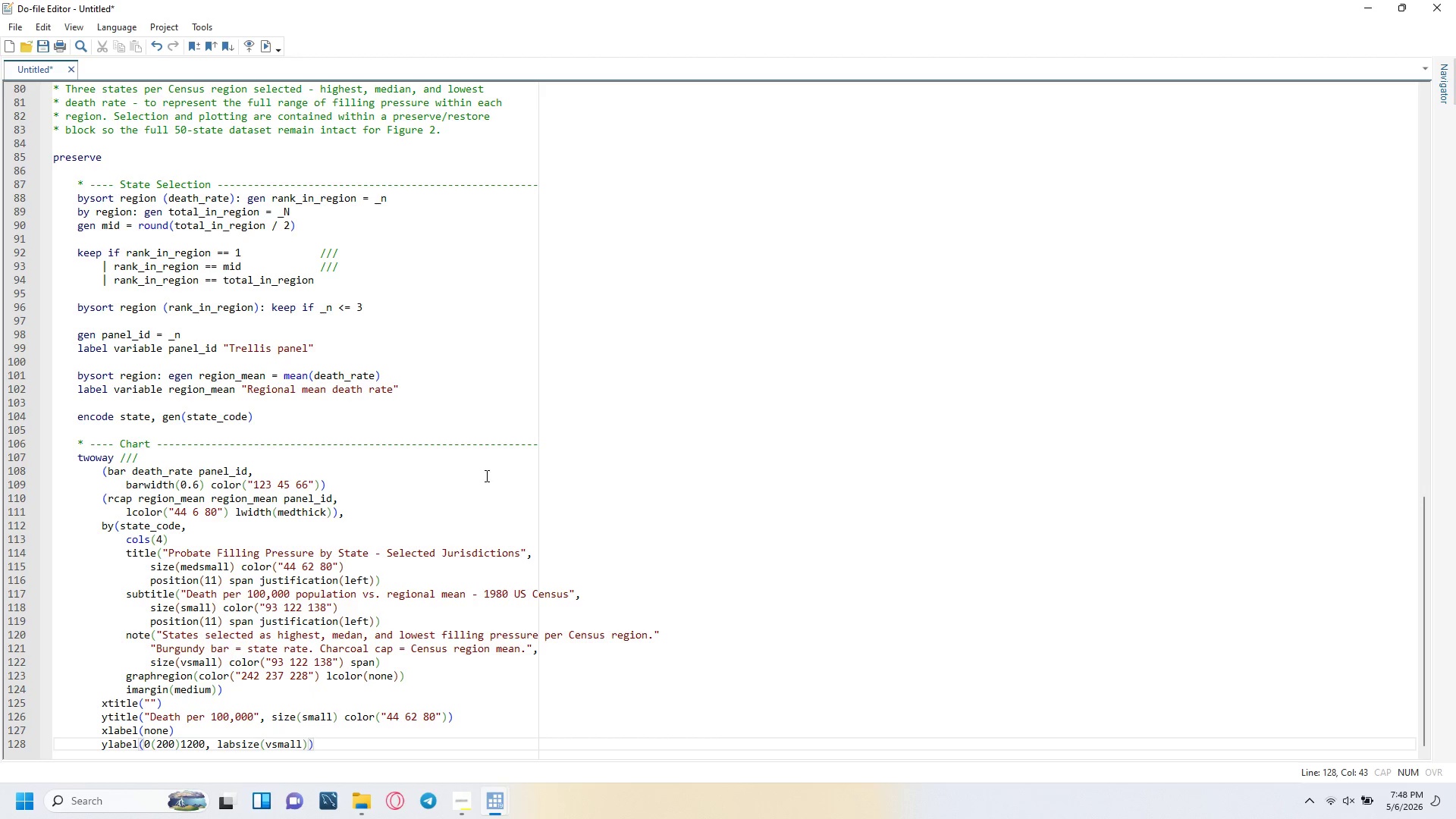 
type( angle(0)
 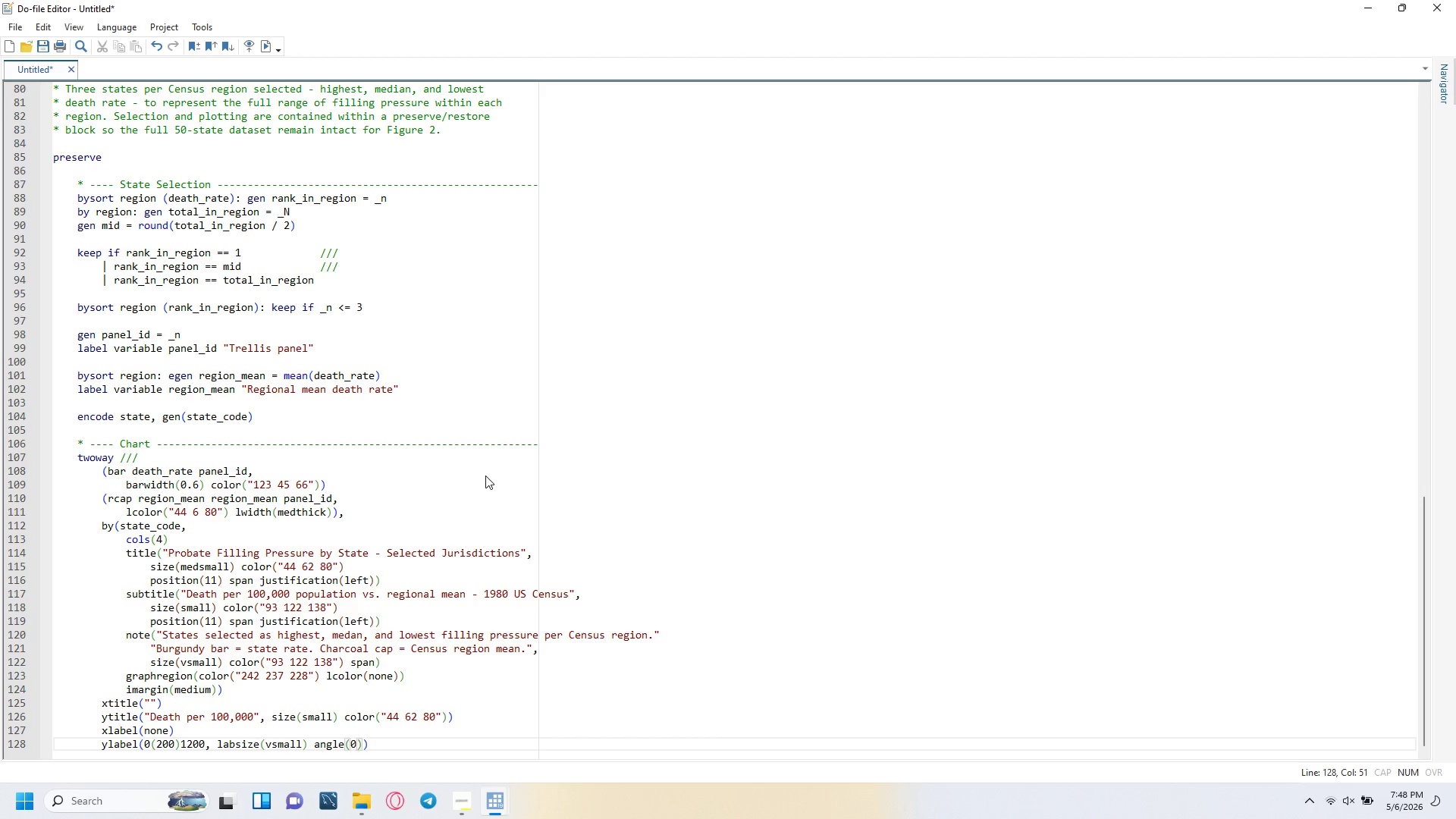 
key(ArrowRight)
 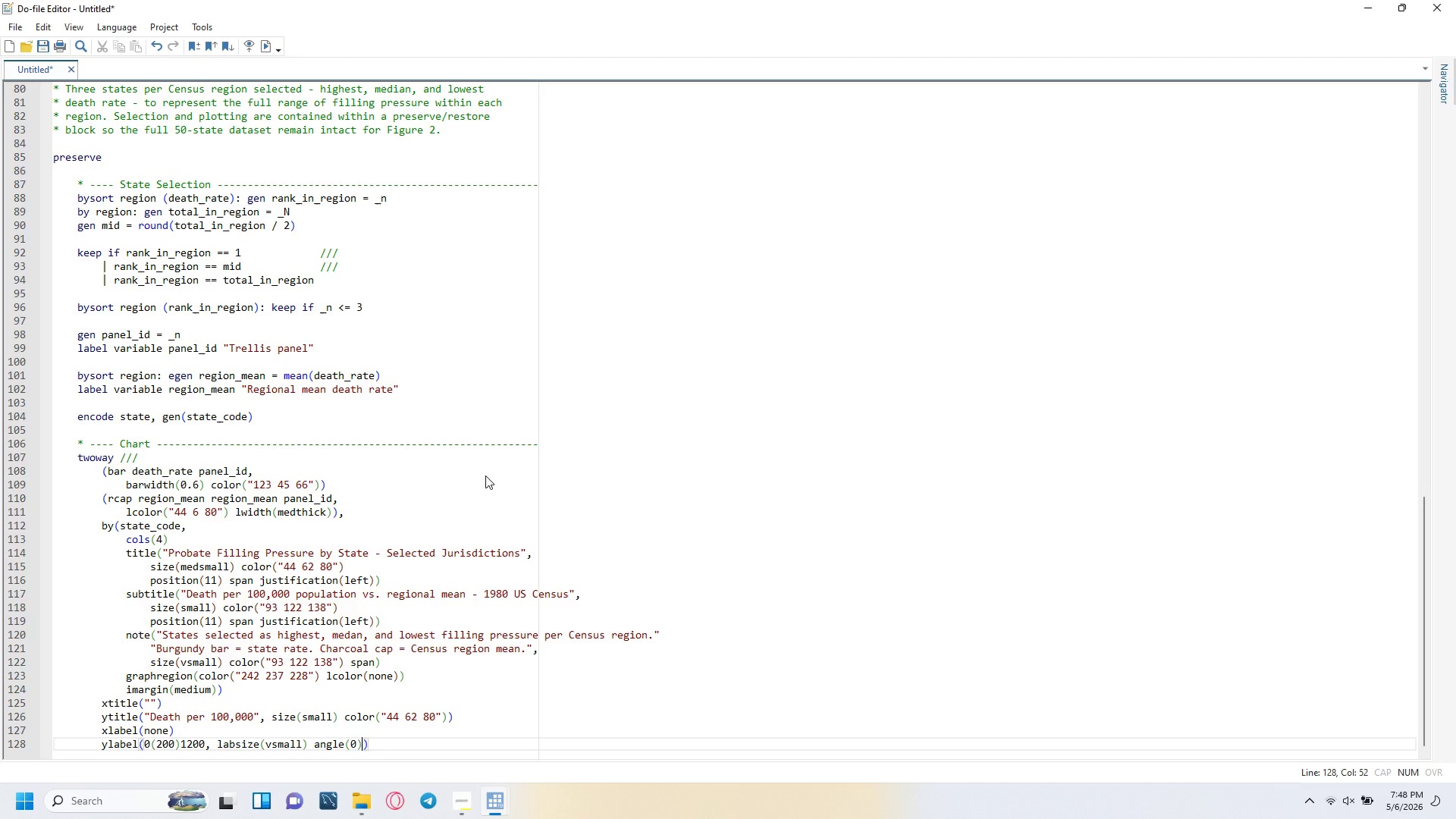 
type( nogrid)
 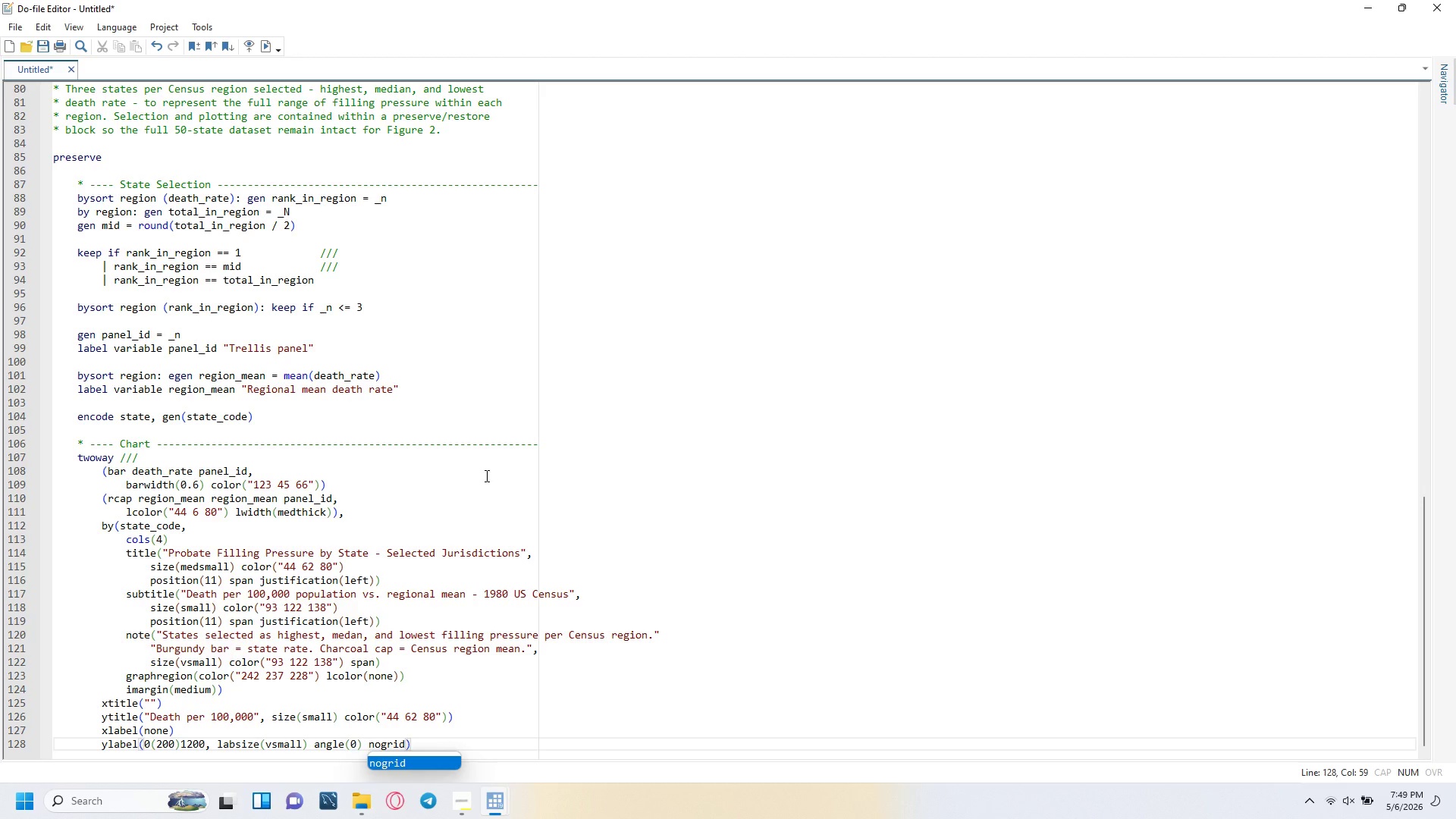 
key(ArrowRight)
 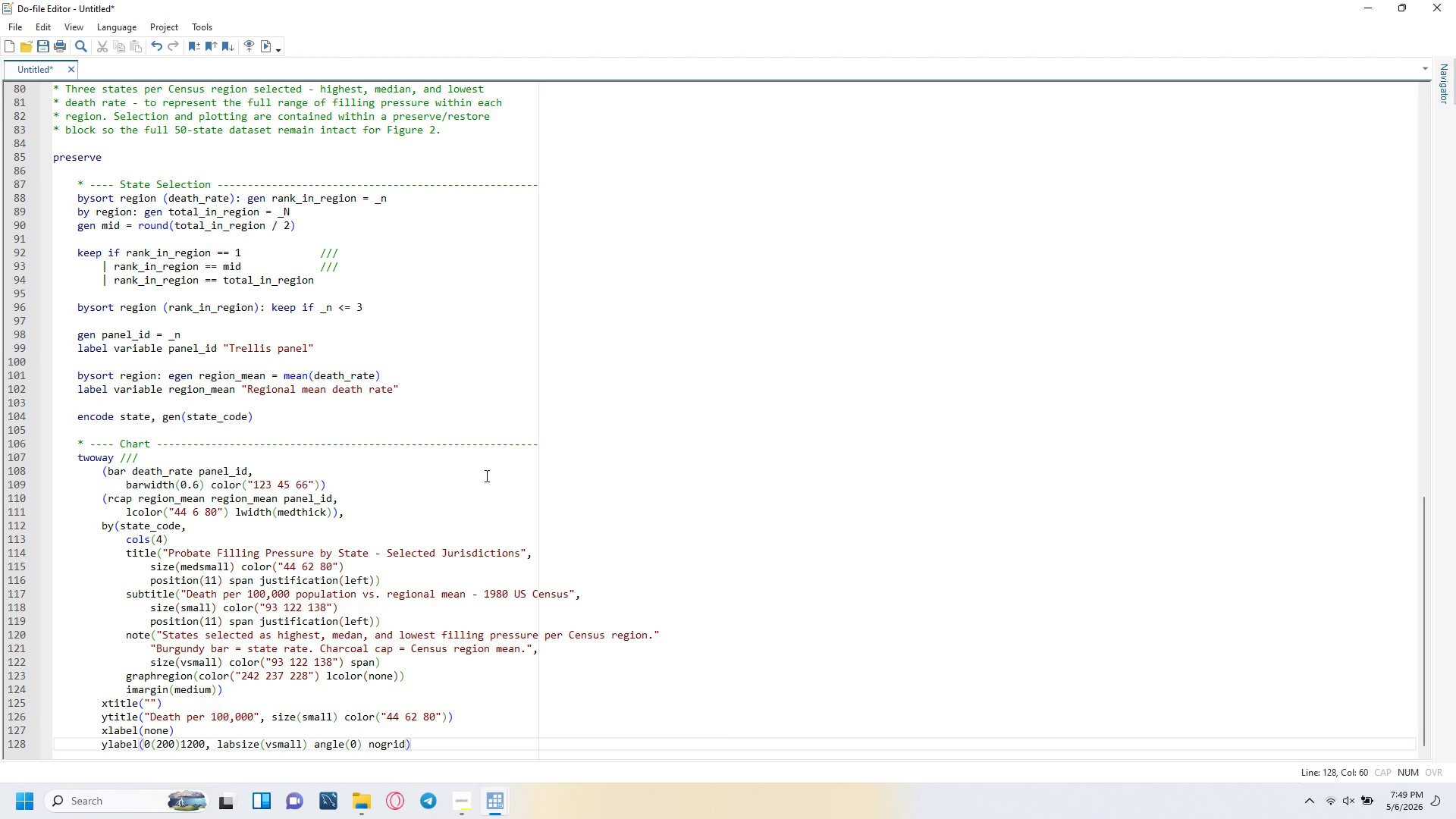 
key(Enter)
 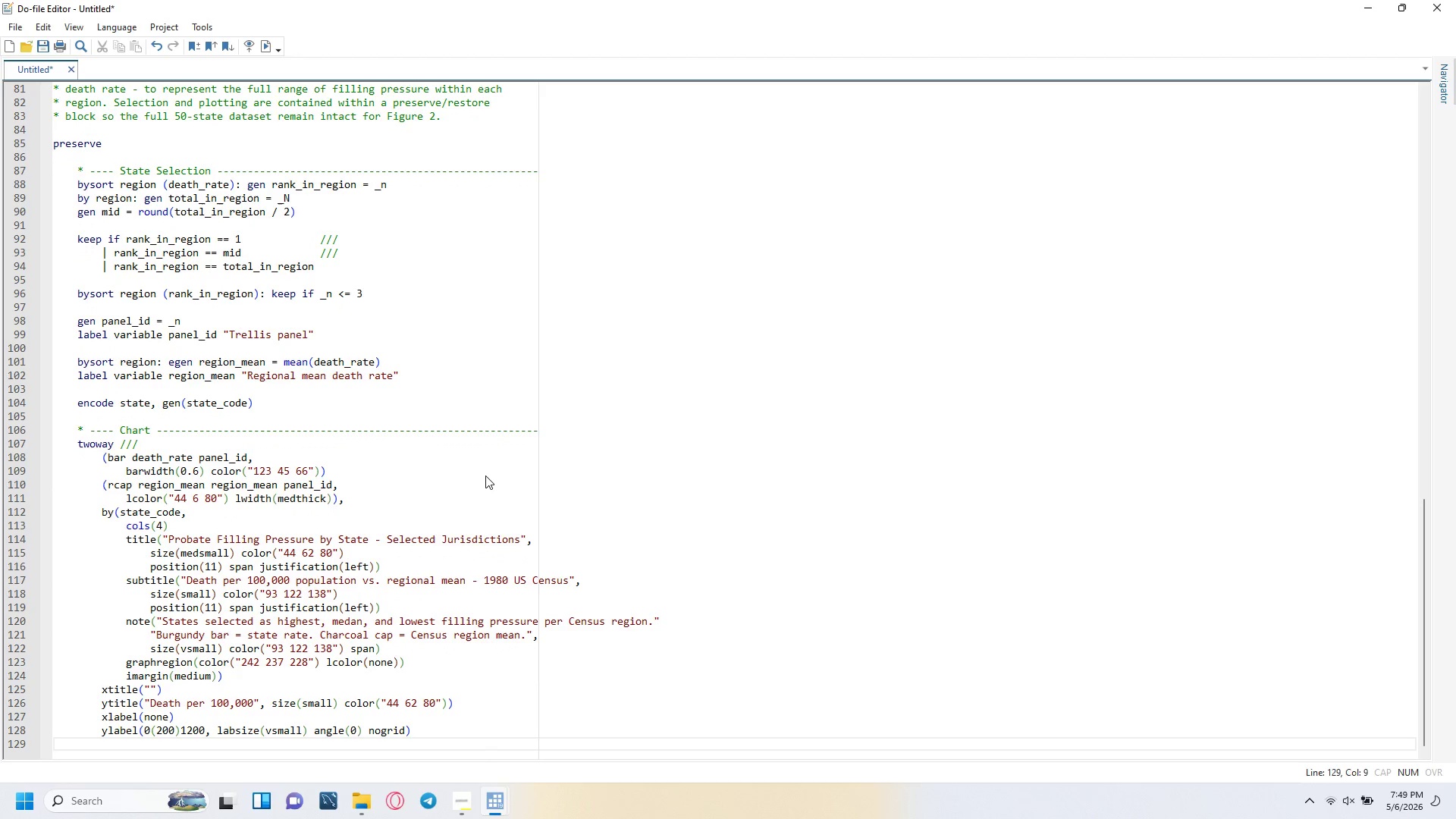 
type(legend(order(1 "Statw)
key(Backspace)
type(e Rate" 2 "Regional Mean")
 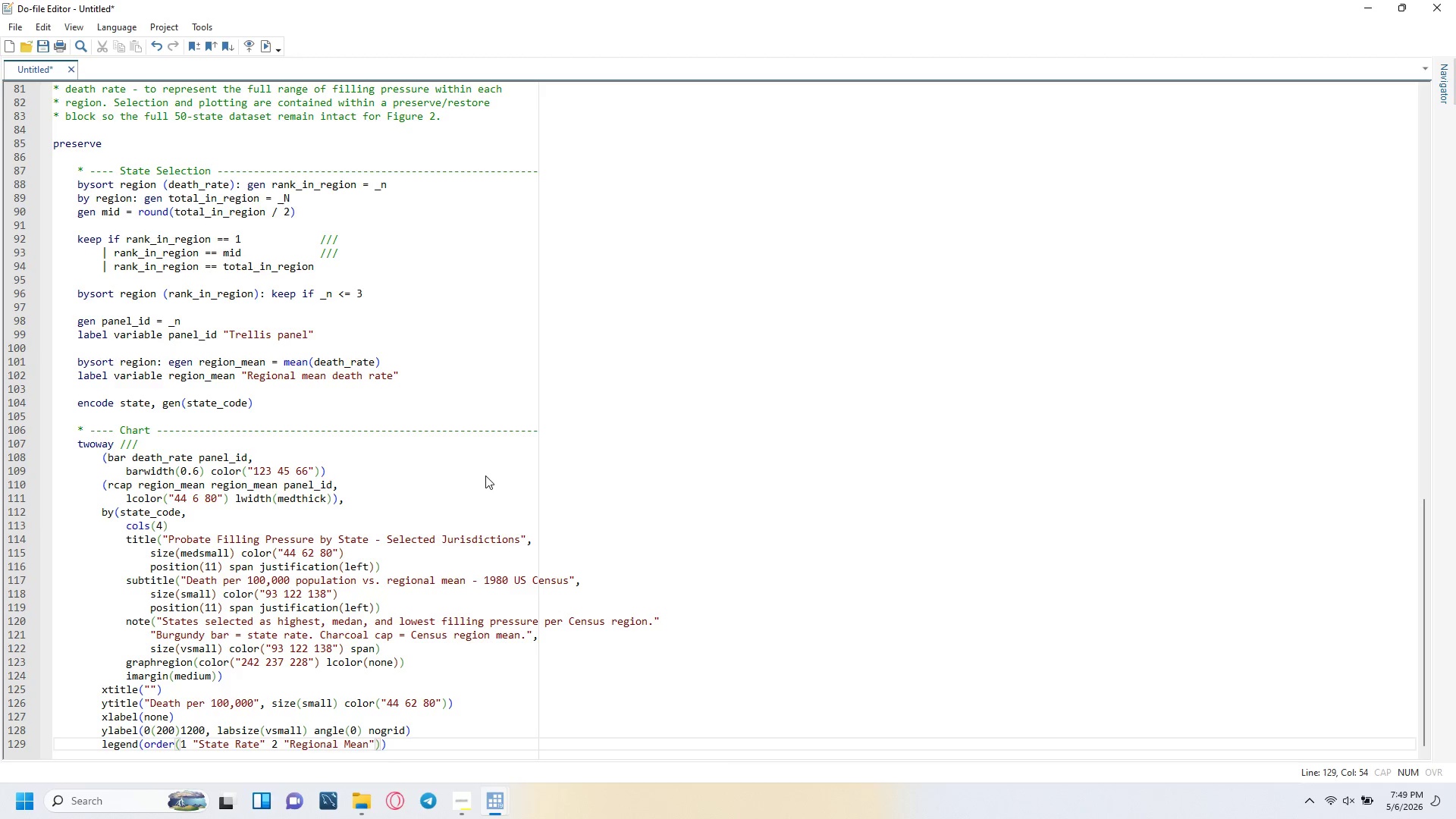 
key(ArrowRight)
 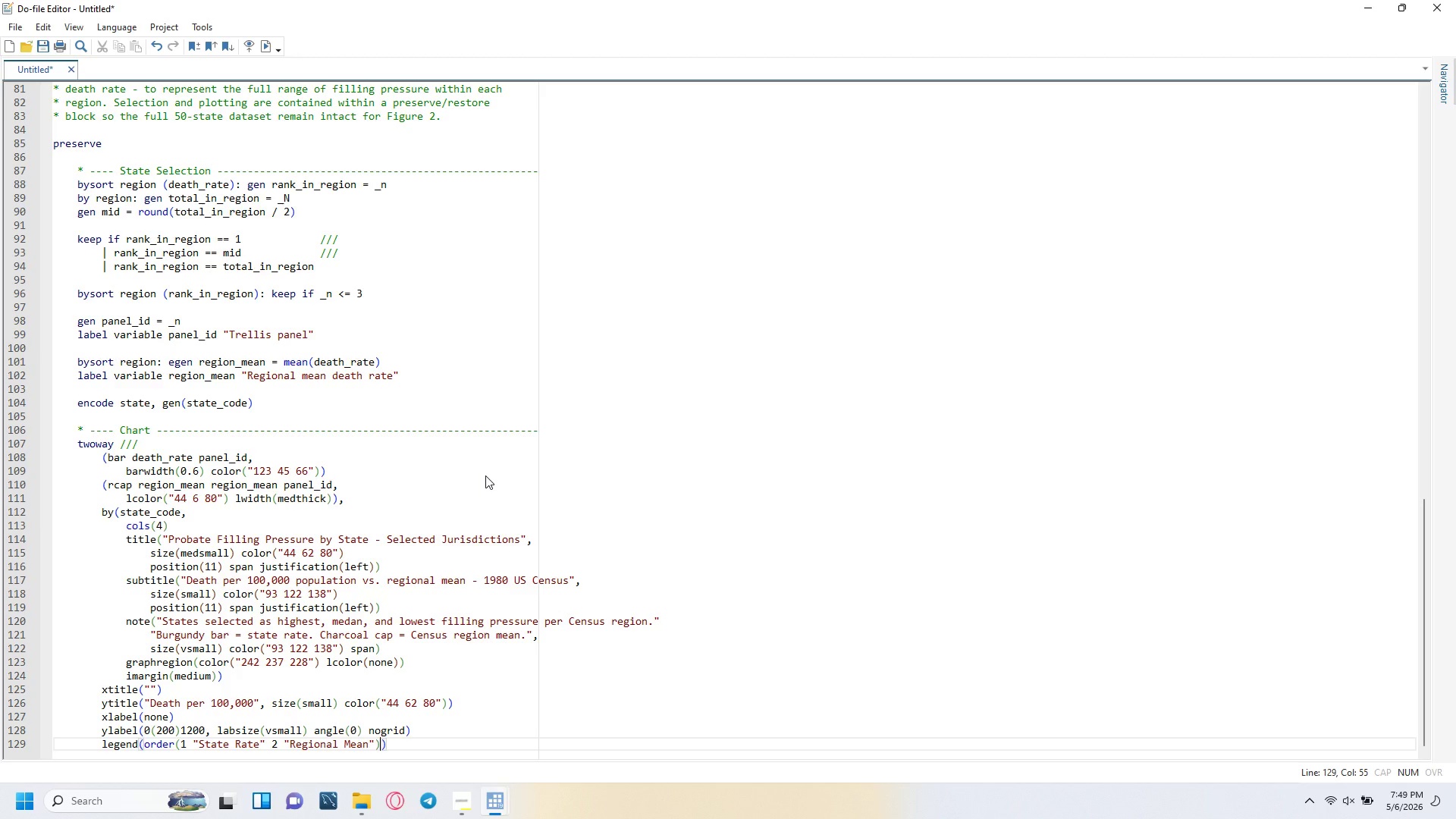 
key(Enter)
 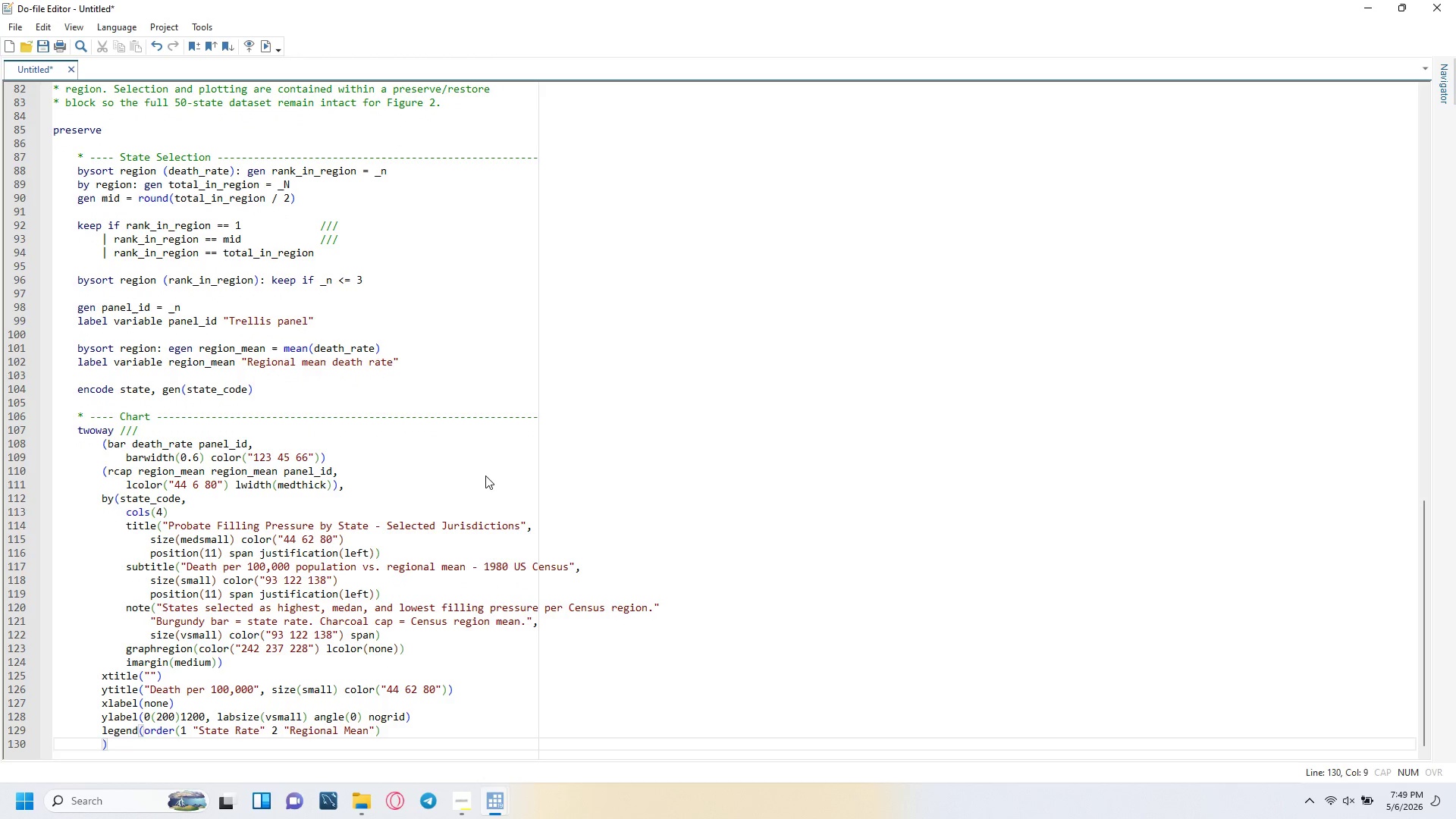 
key(Tab)
type(rows(1)
 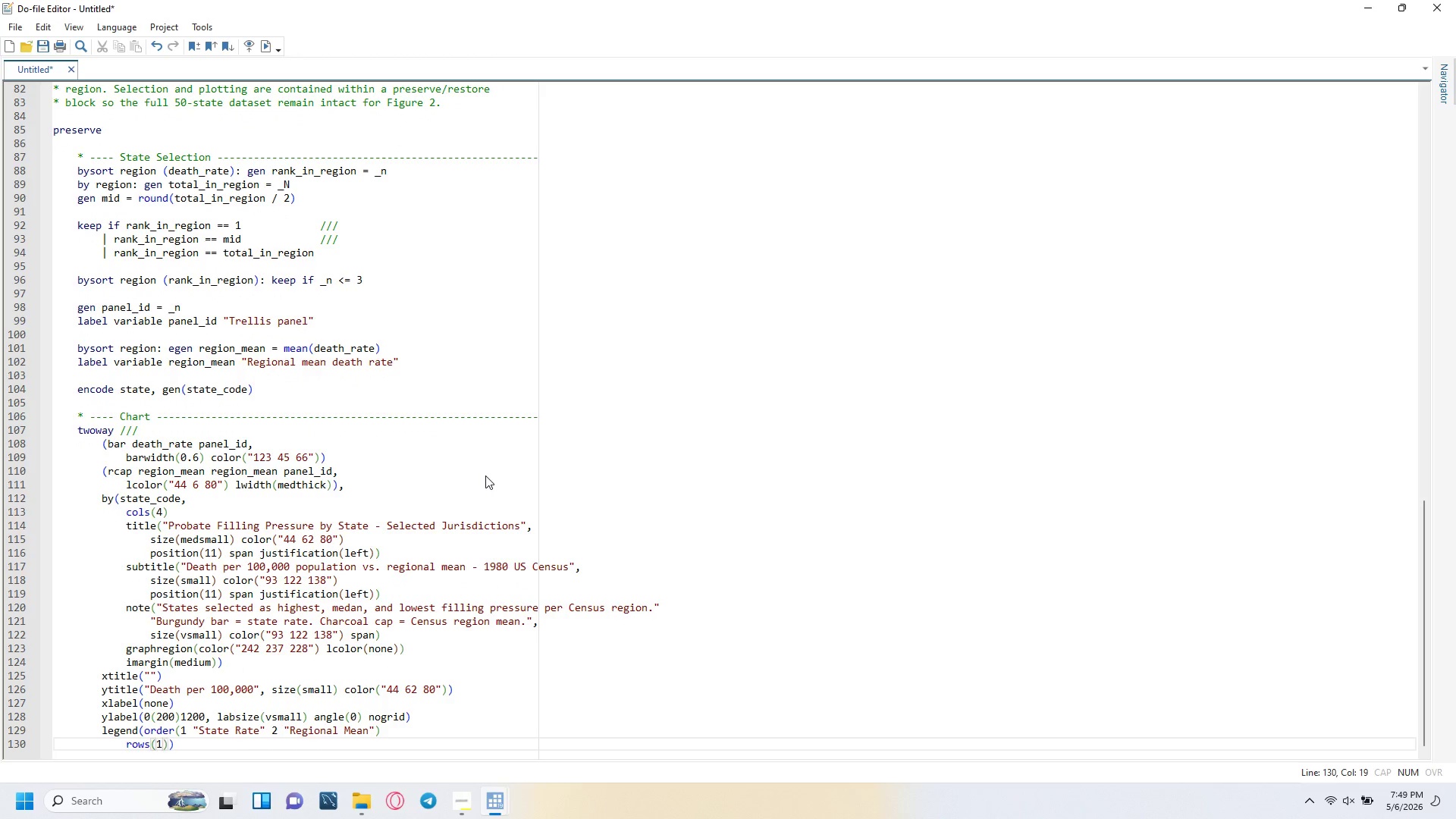 
key(ArrowRight)
 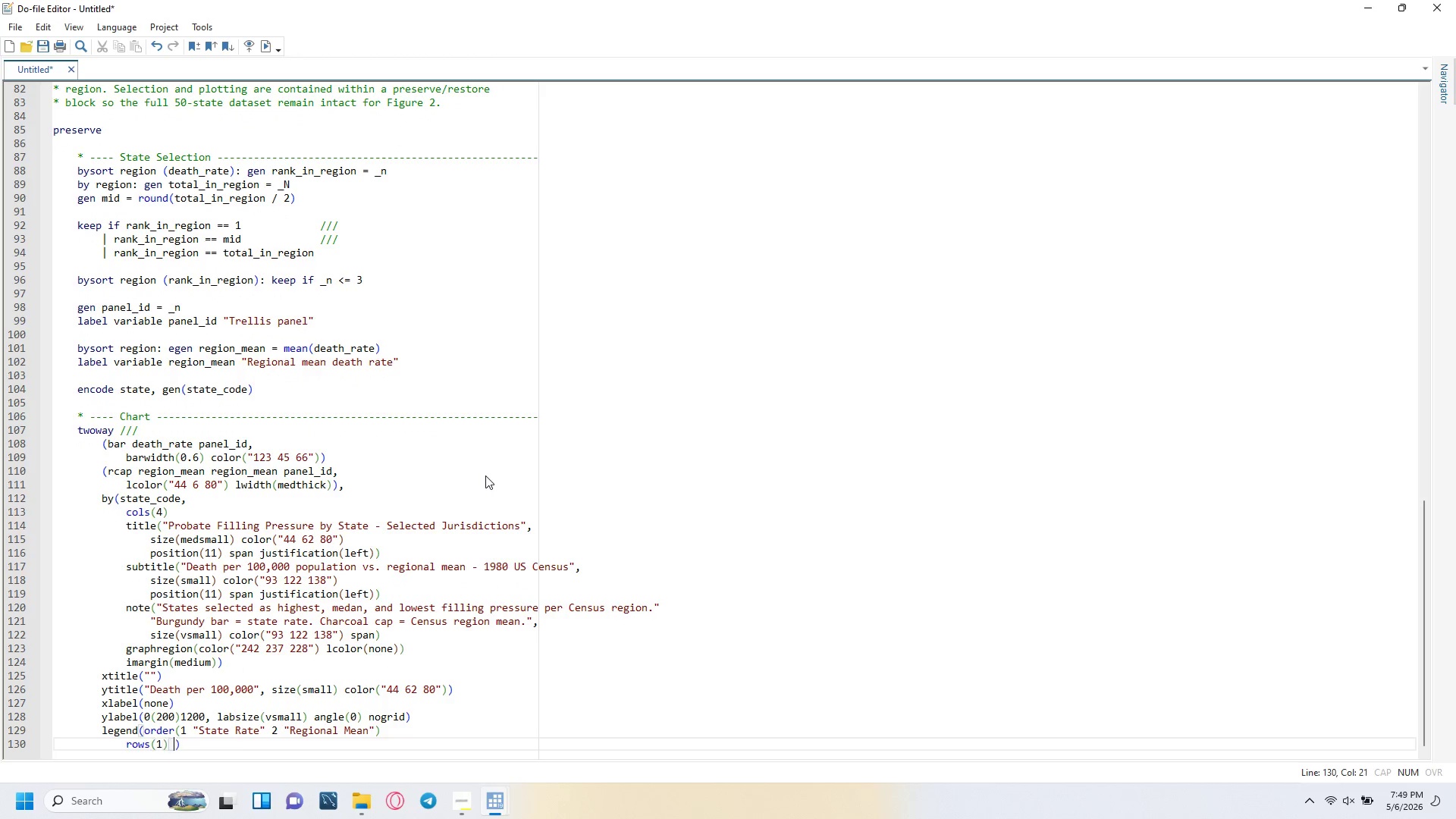 
type( position(6)
 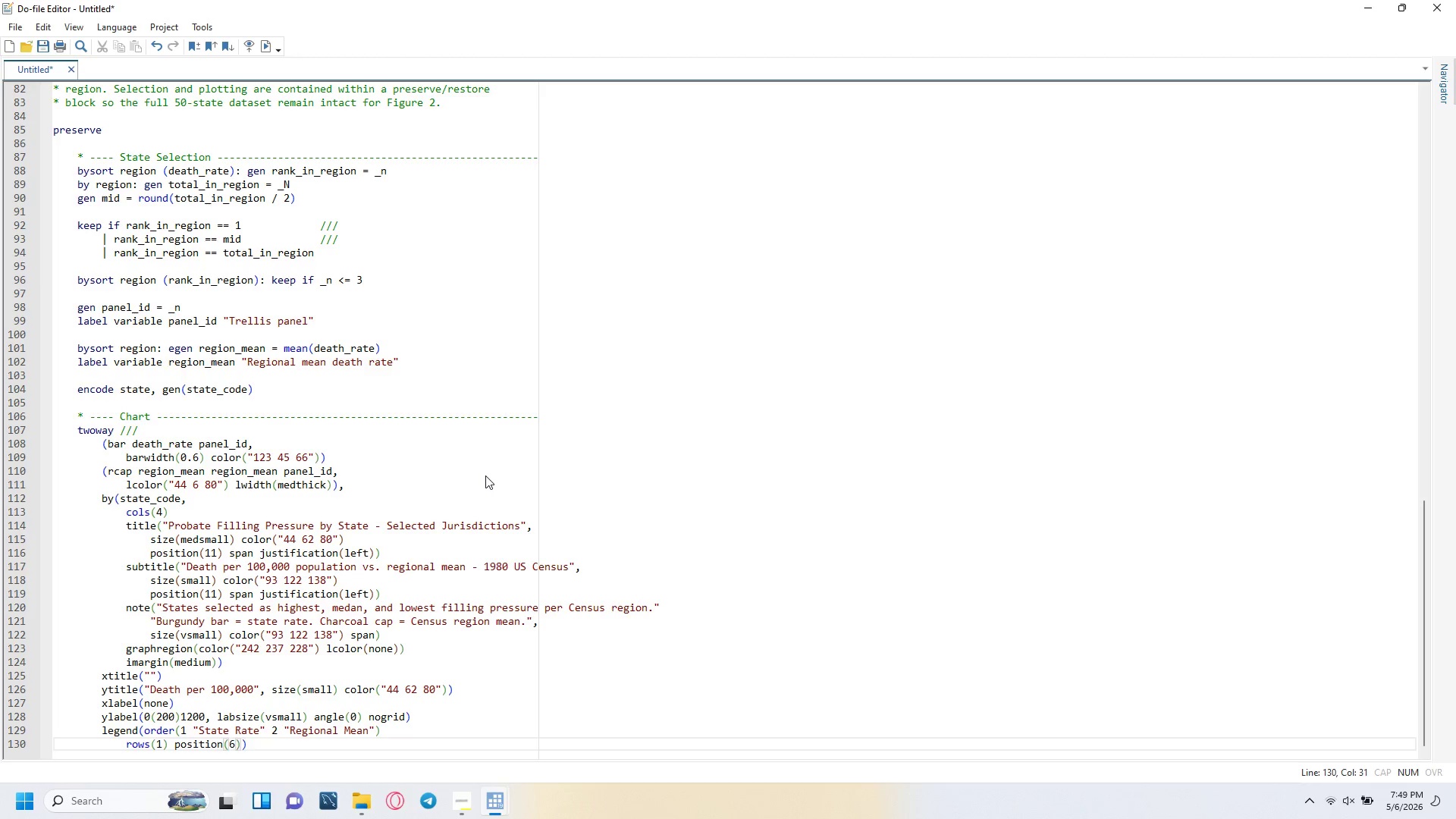 
key(ArrowRight)
 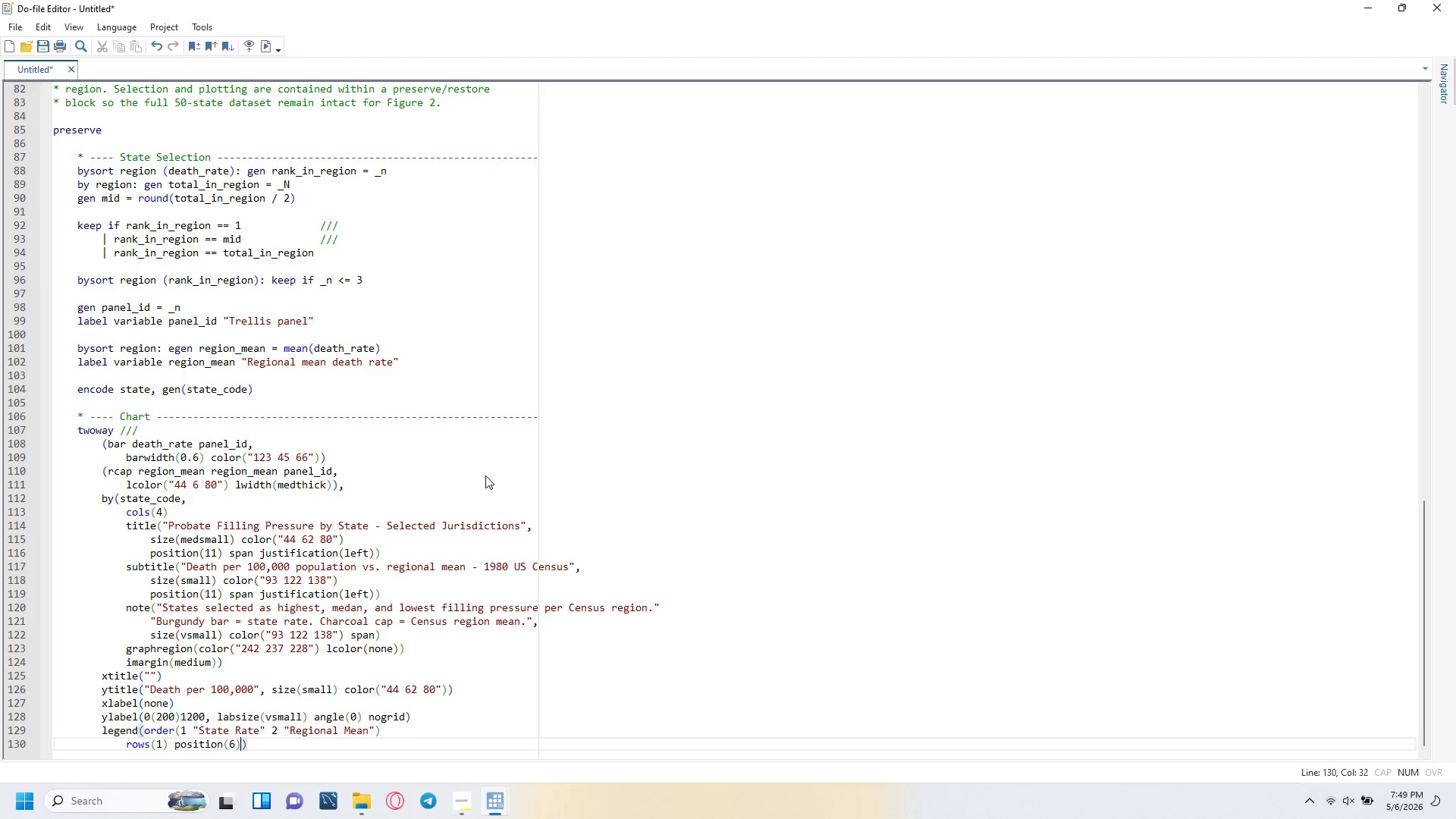 
type( size(small)
 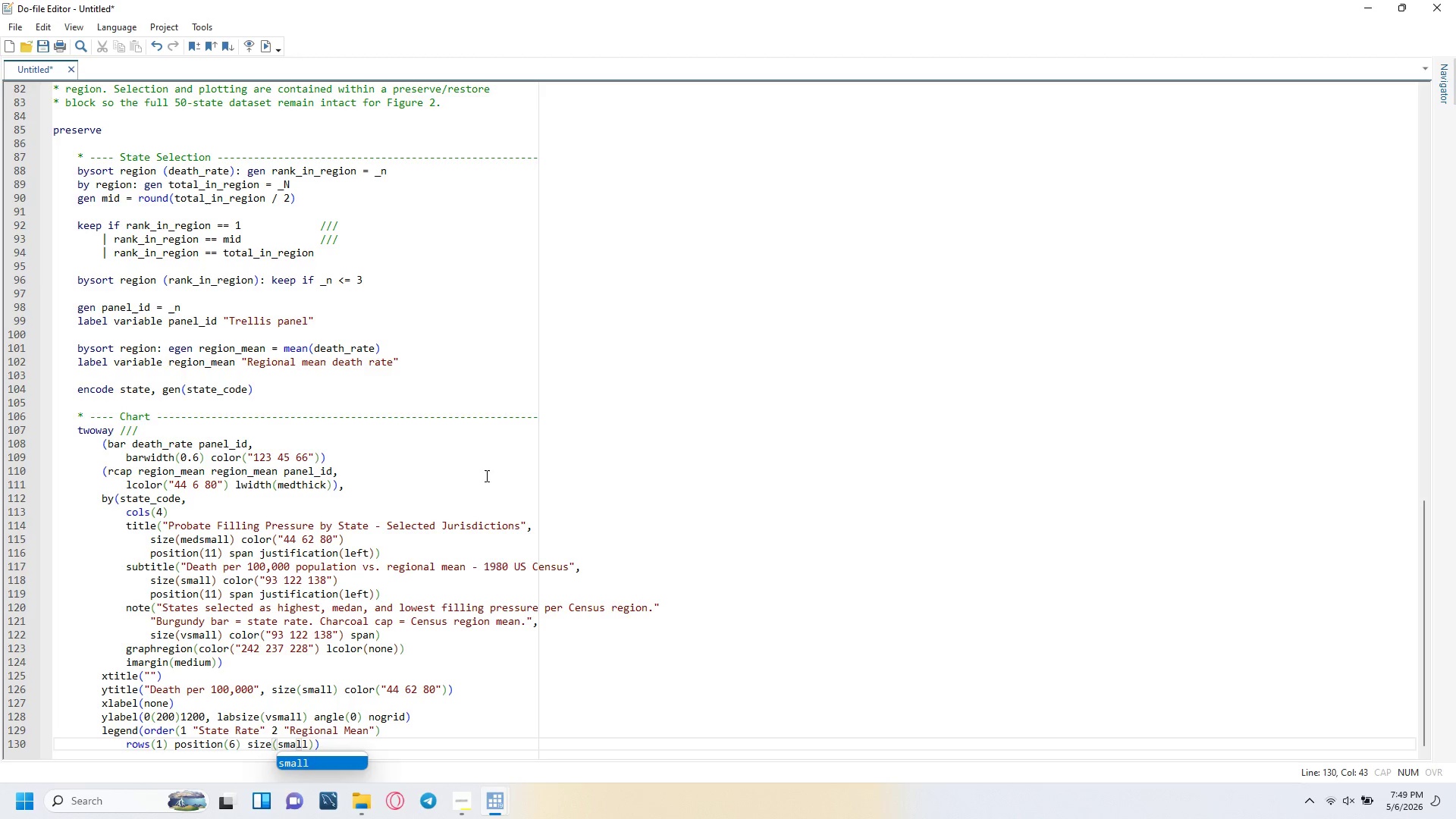 
key(ArrowRight)
 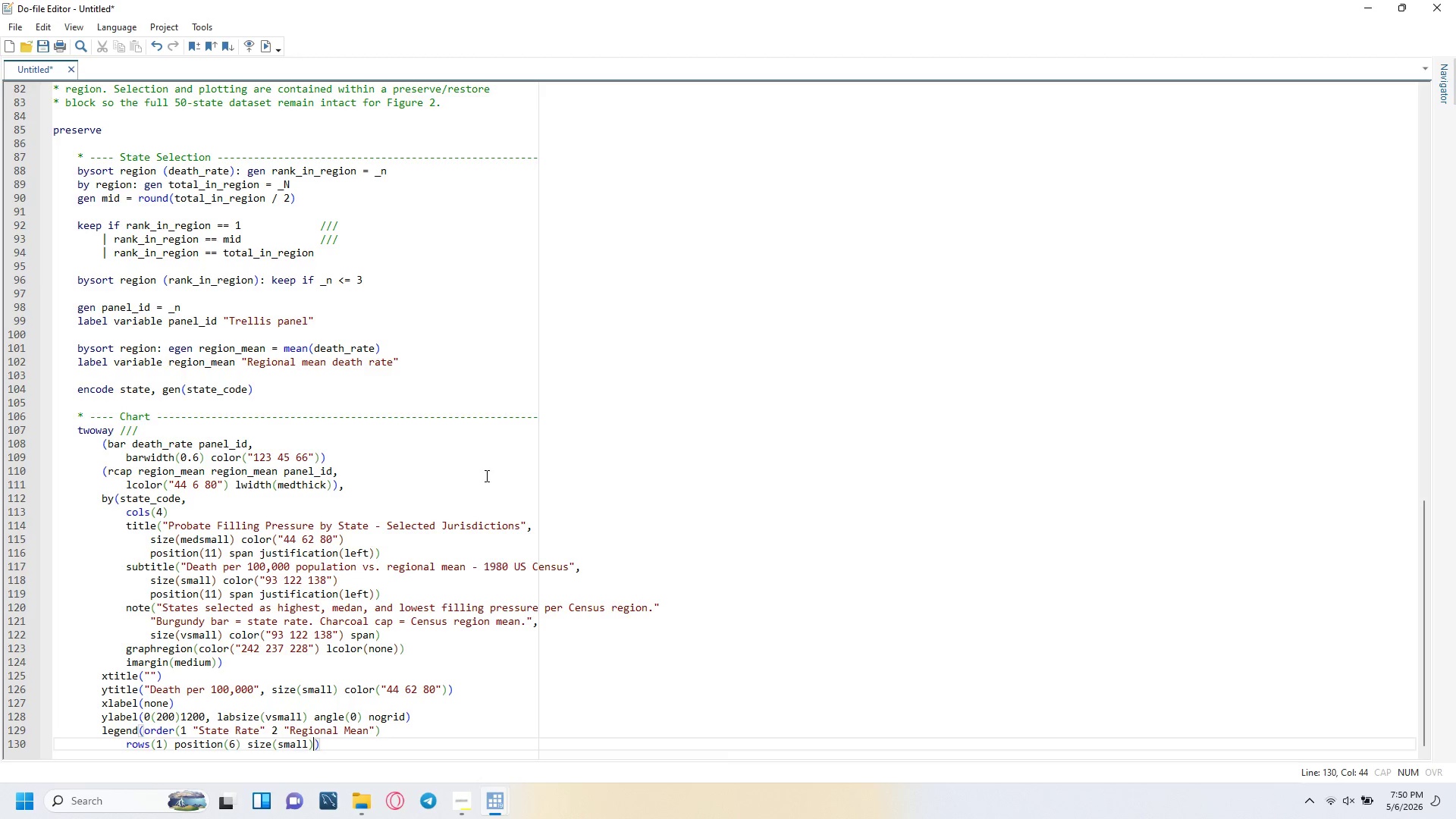 
type( region(lcolor(none)
 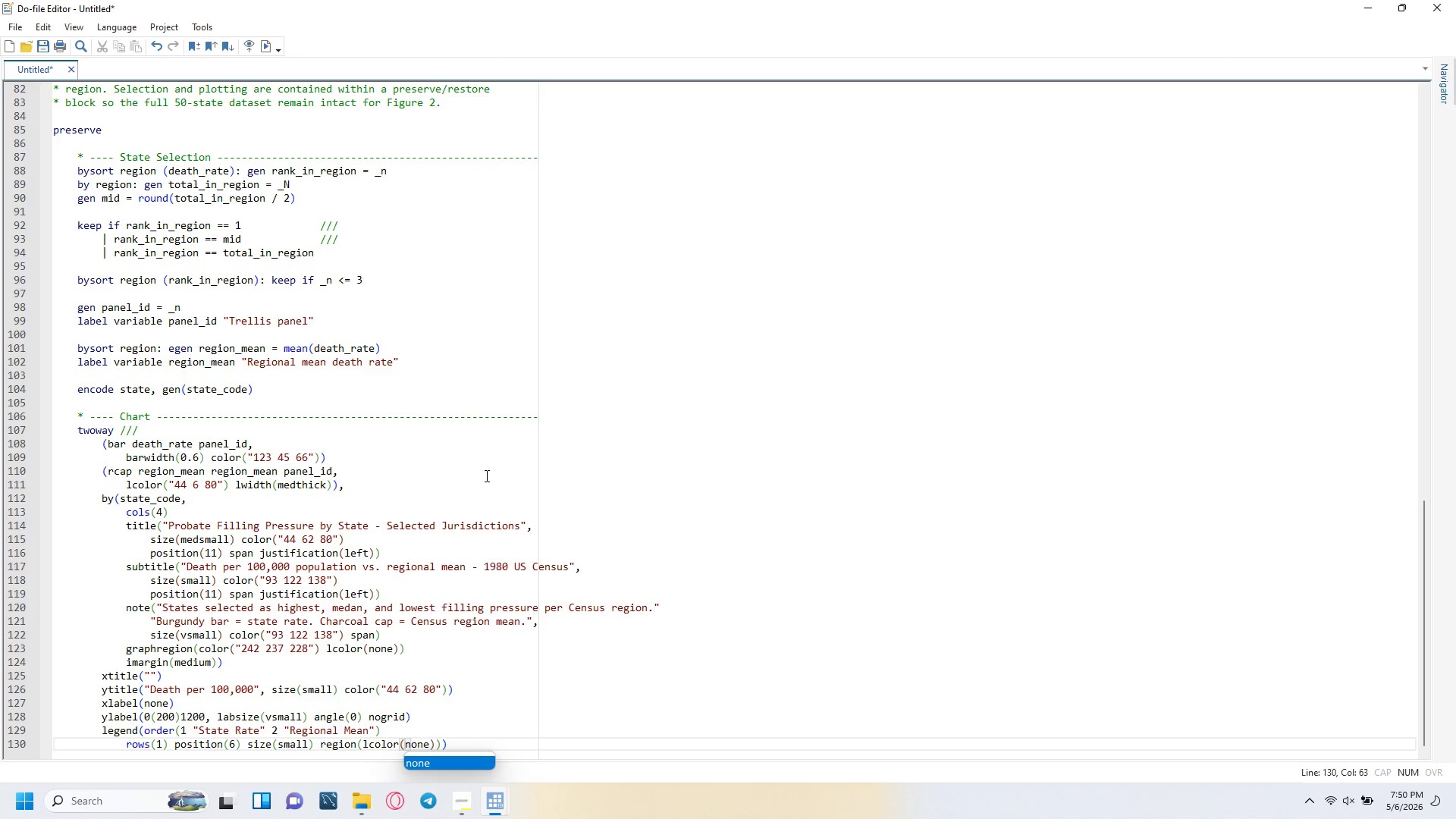 
key(ArrowRight)
 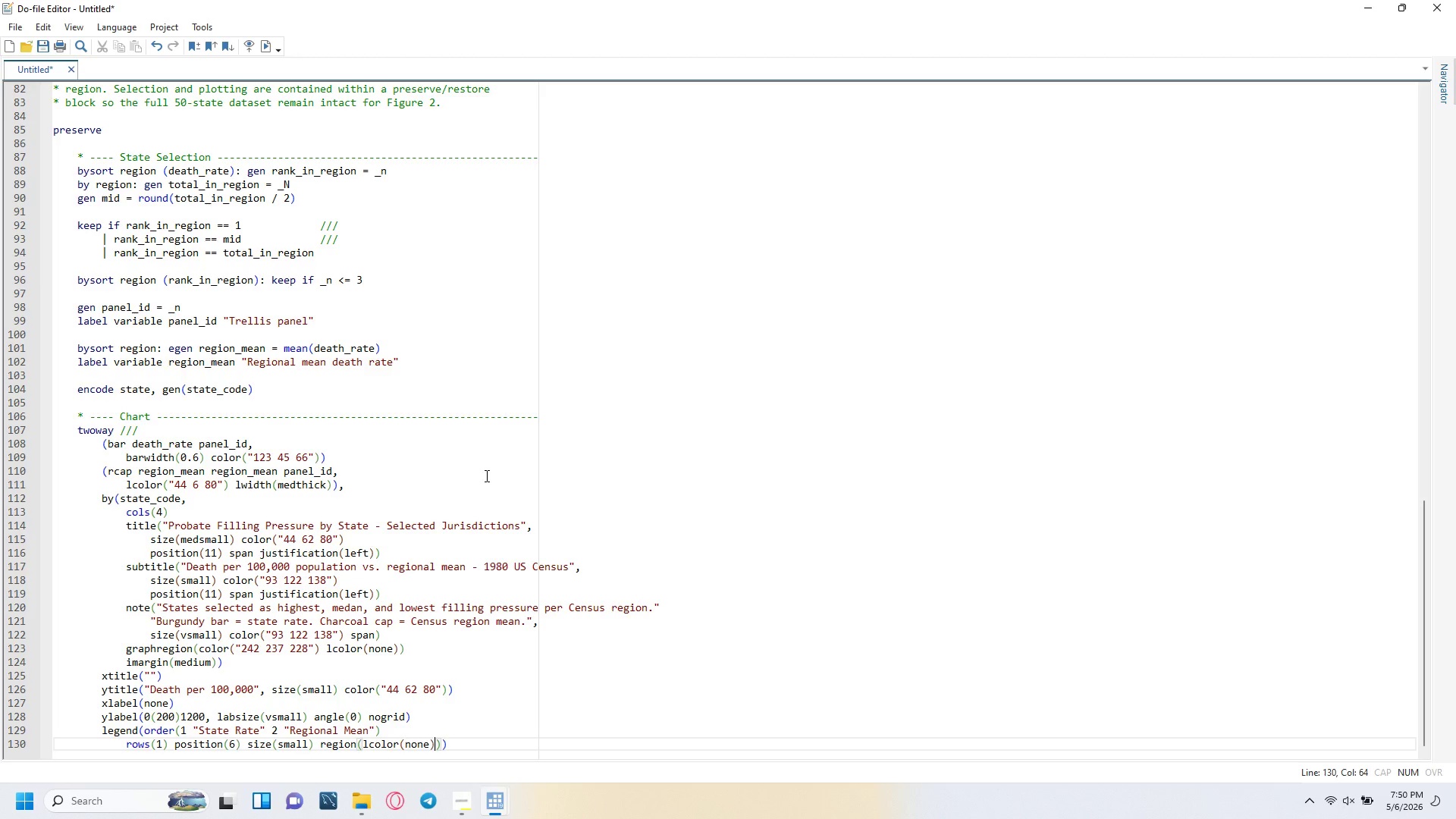 
key(ArrowRight)
 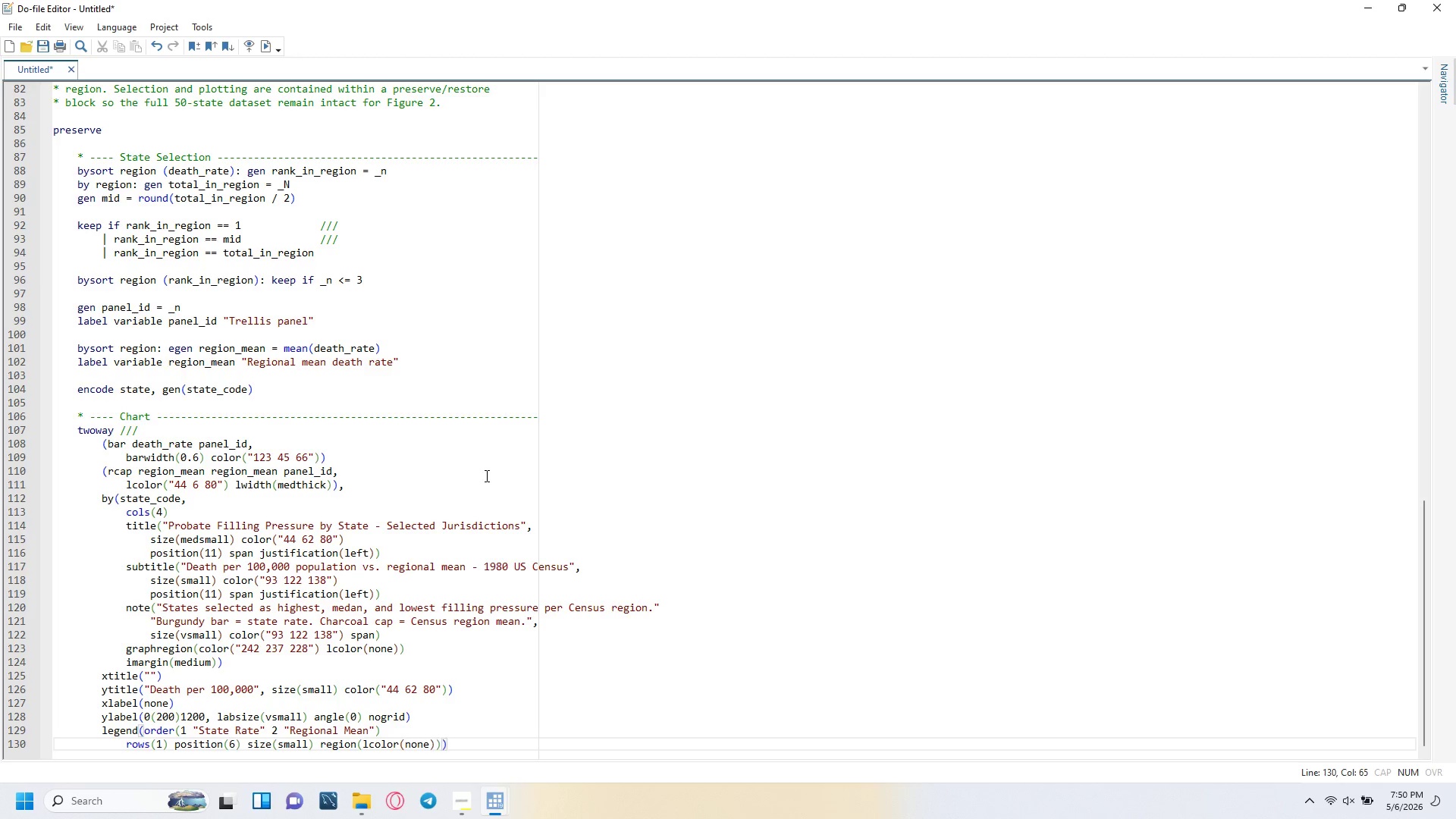 
key(ArrowRight)
 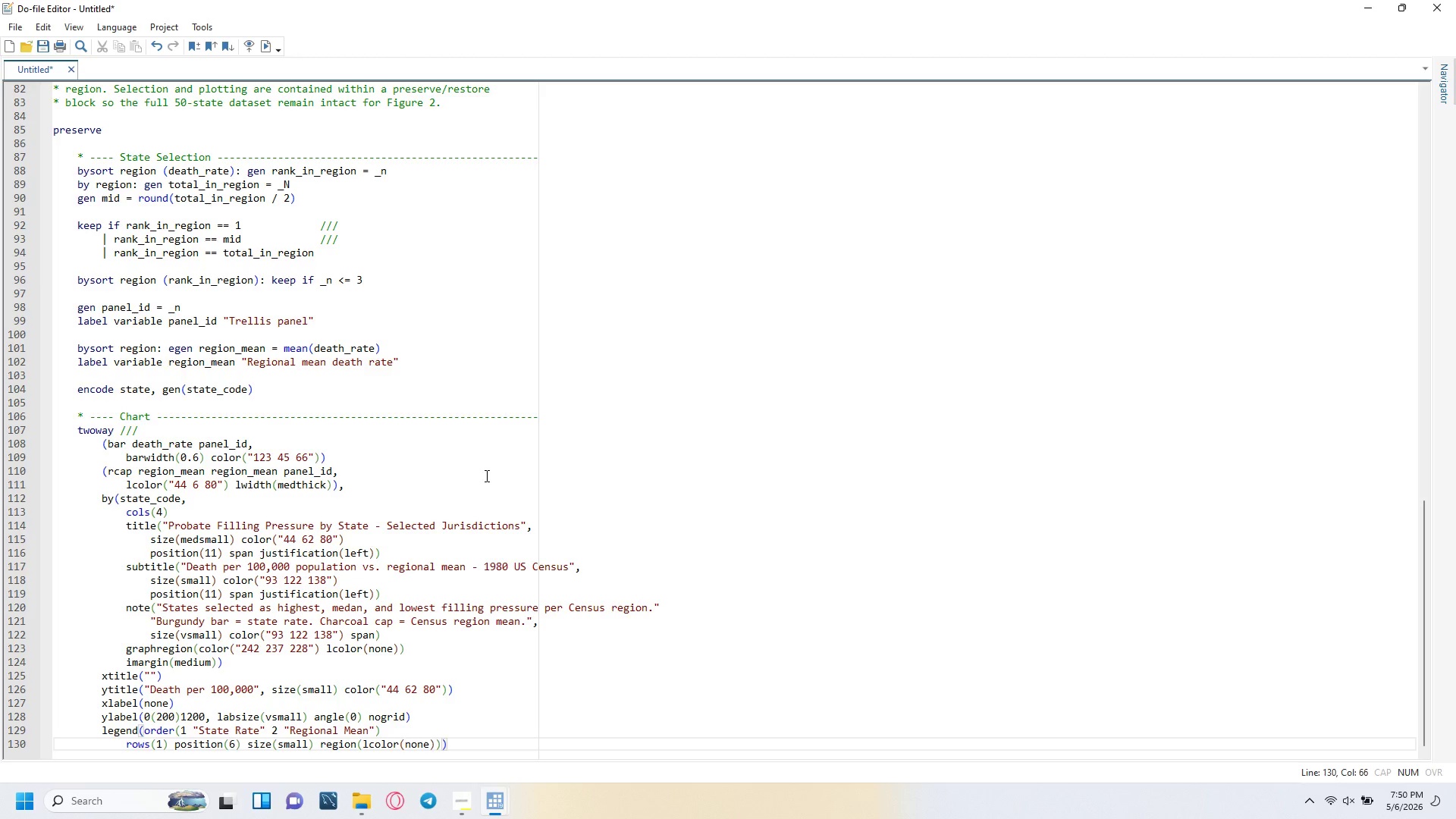 
key(Enter)
 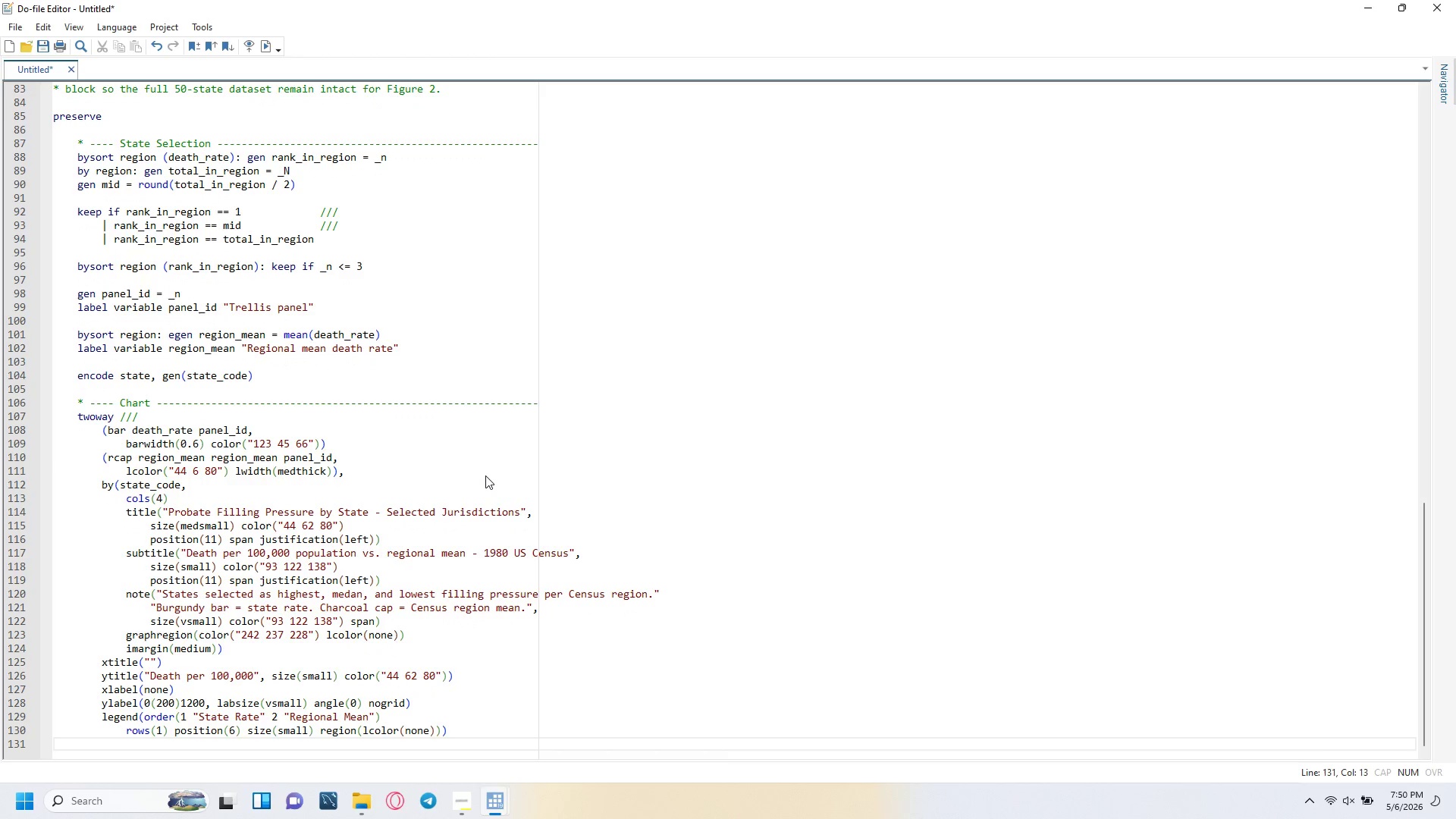 
key(Backspace)
type(plotregion(color("3)
key(Backspace)
type(238 242 245)
 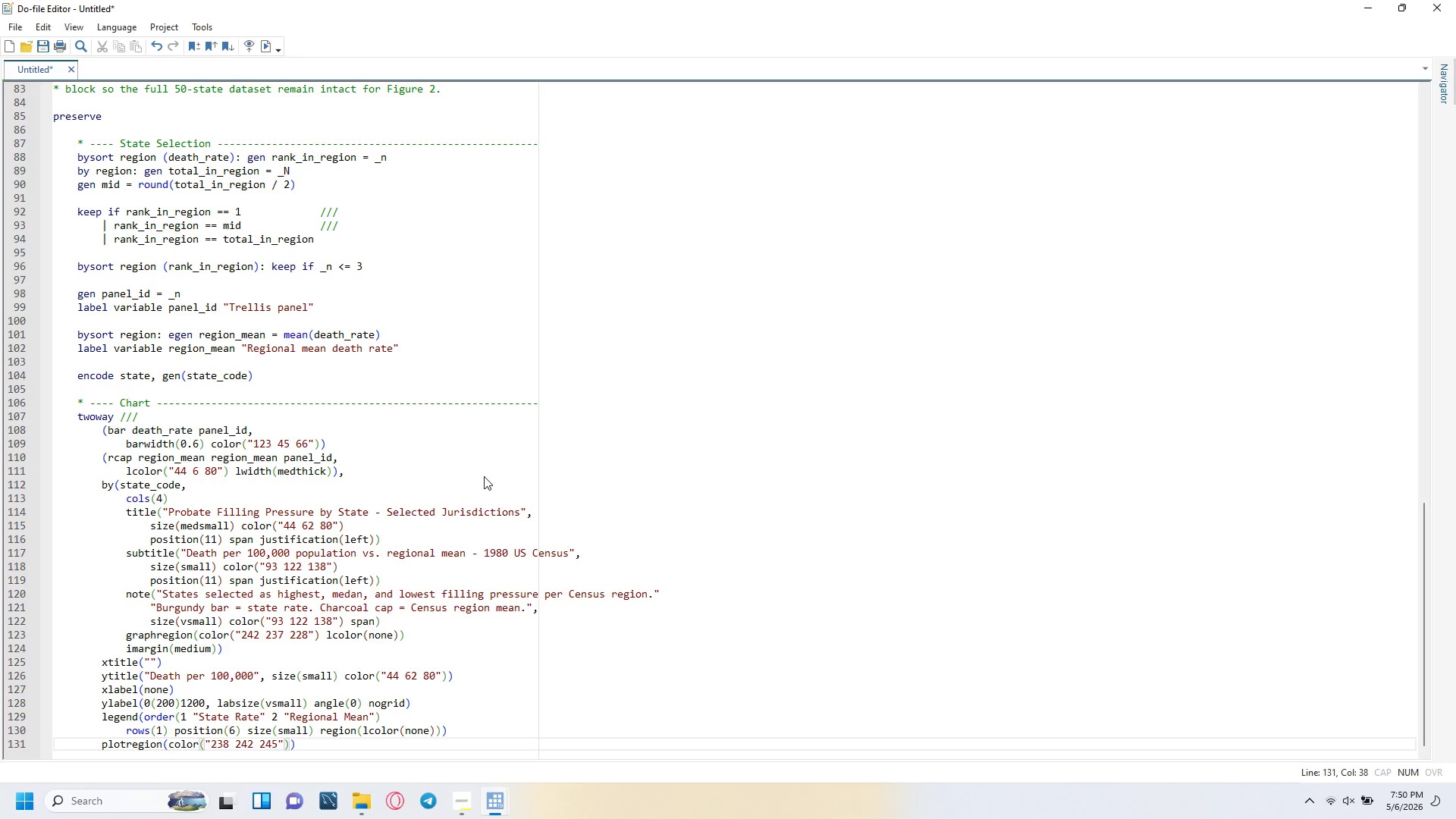 
key(ArrowRight)
 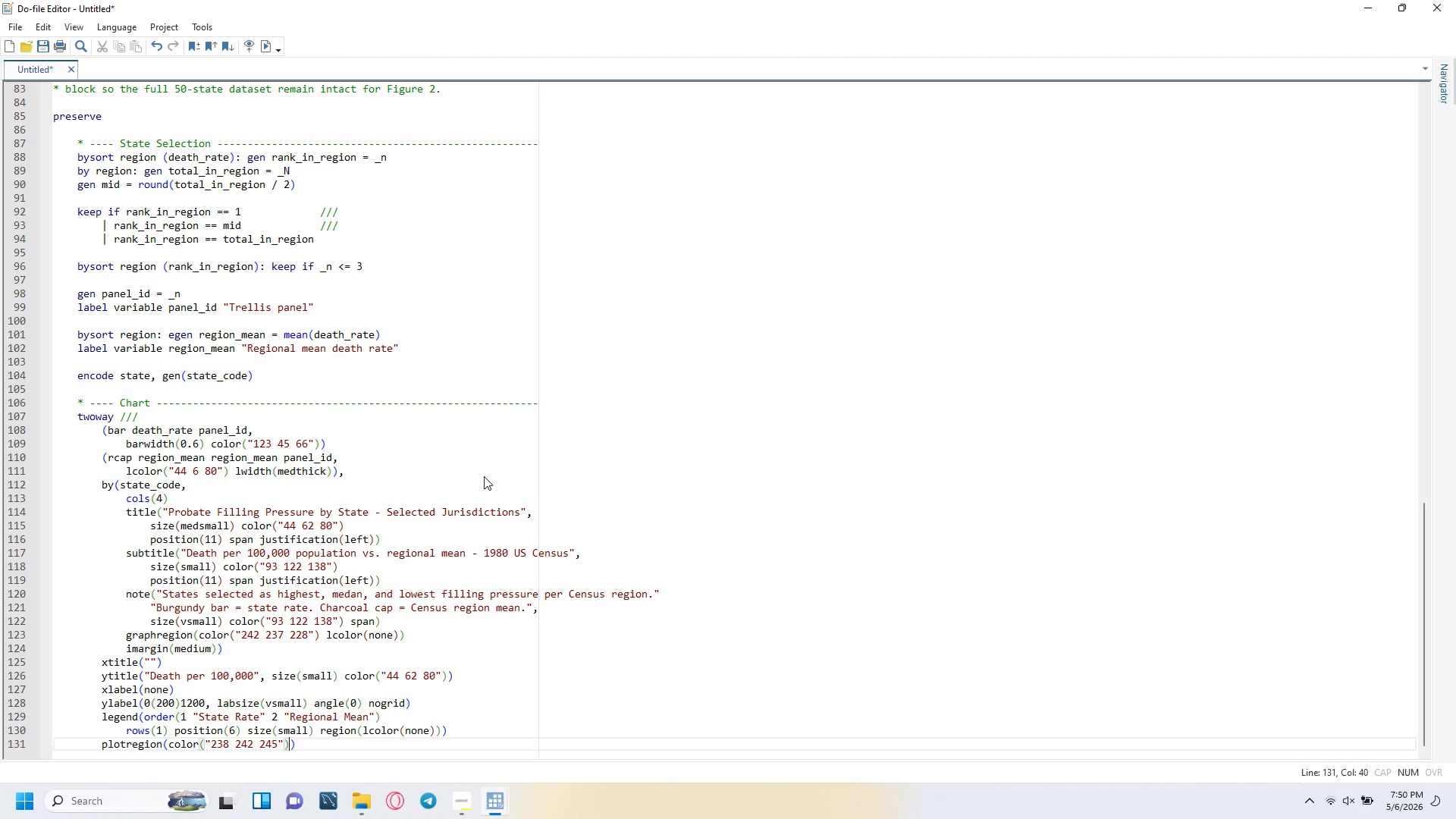 
key(ArrowRight)
 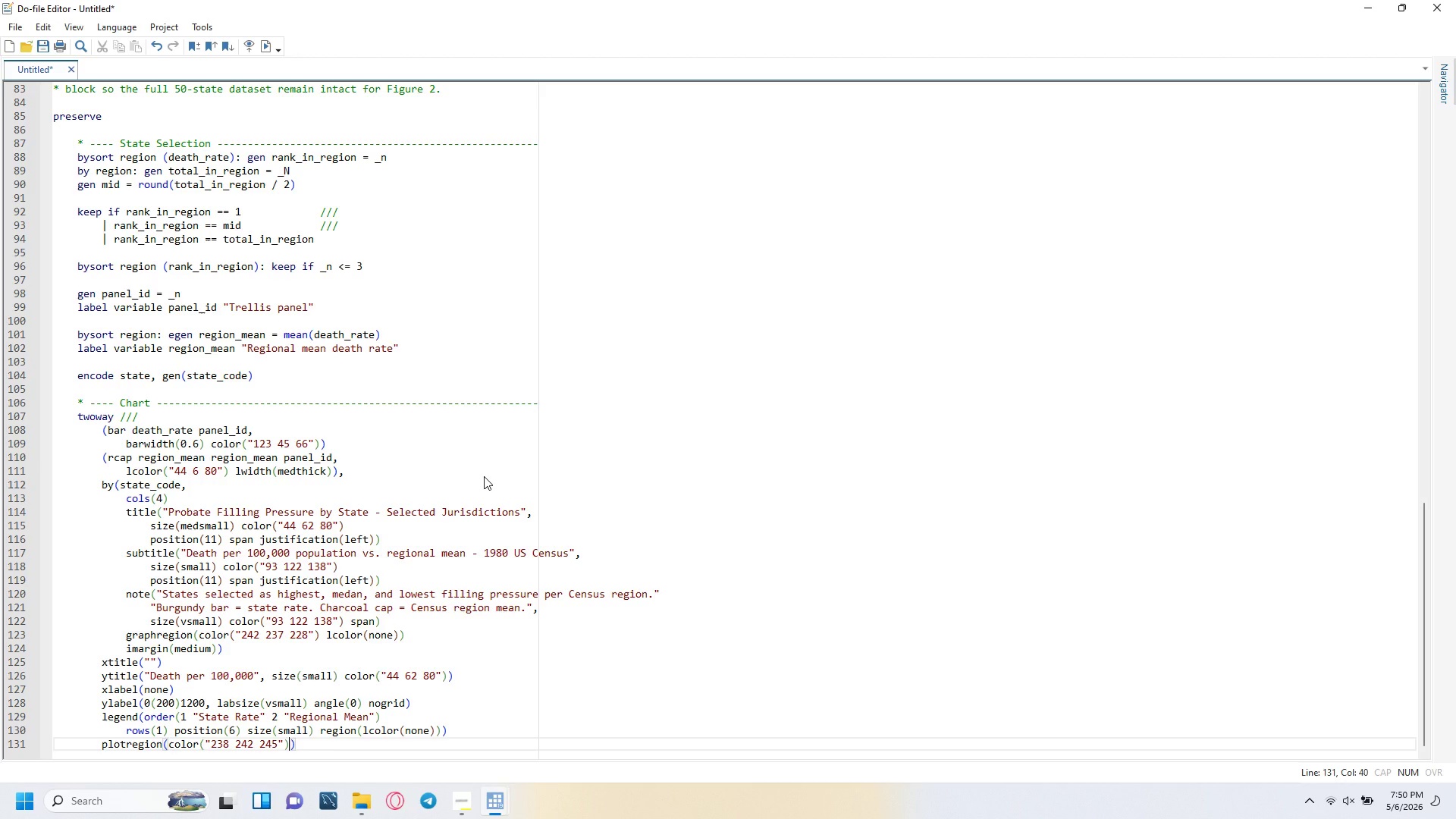 
type( lcolor(none)
 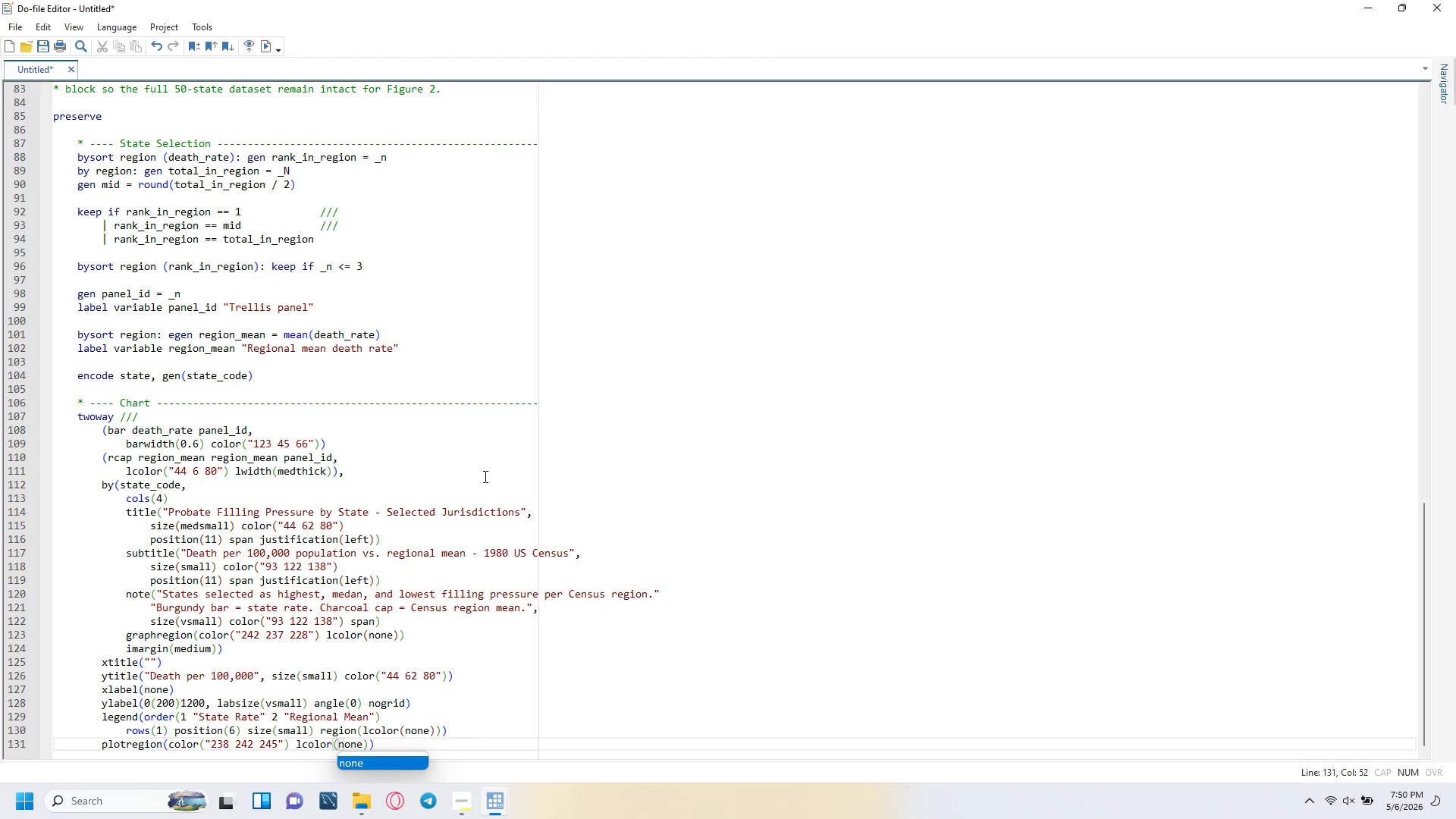 
key(ArrowRight)
 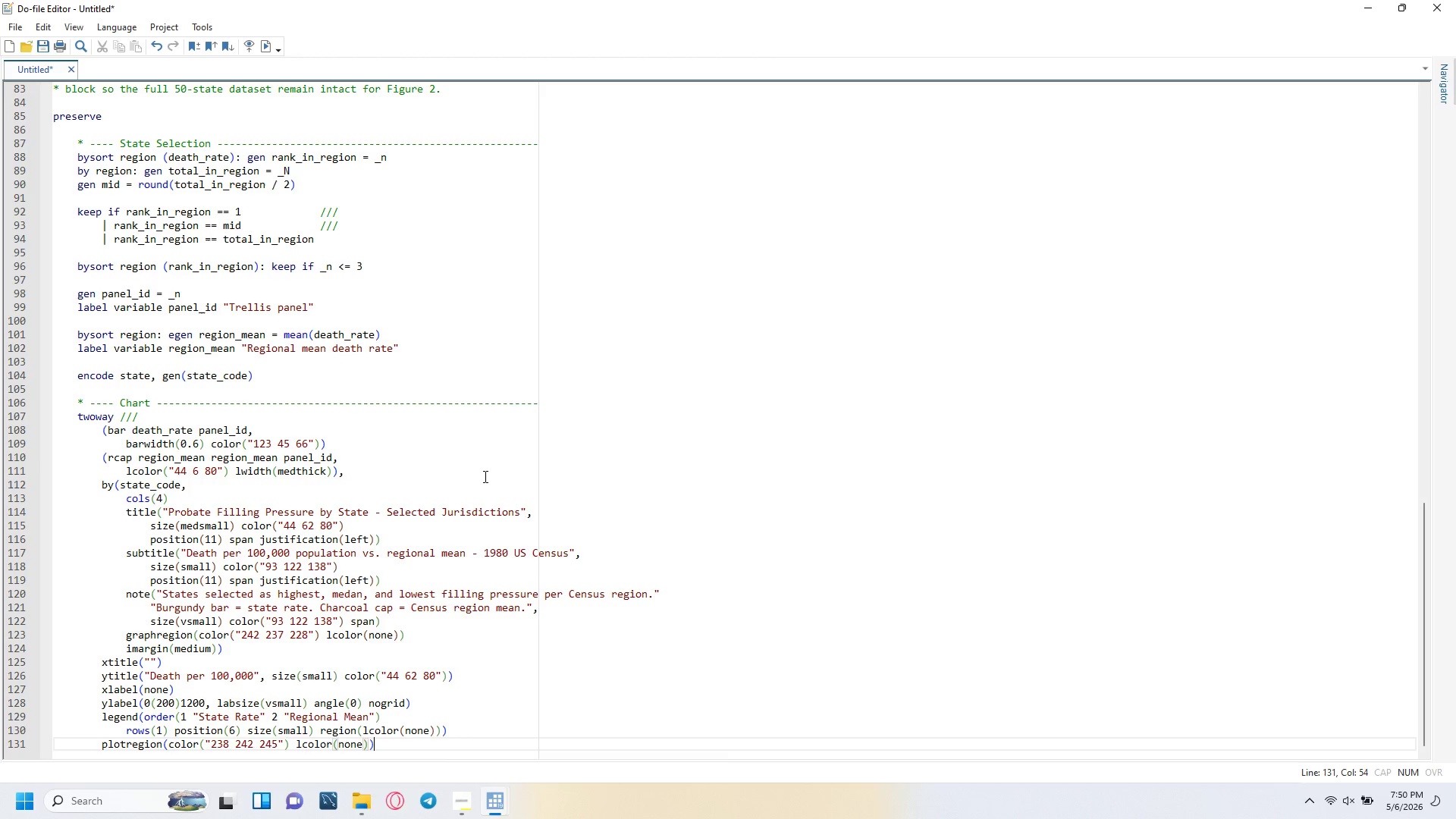 
key(ArrowRight)
 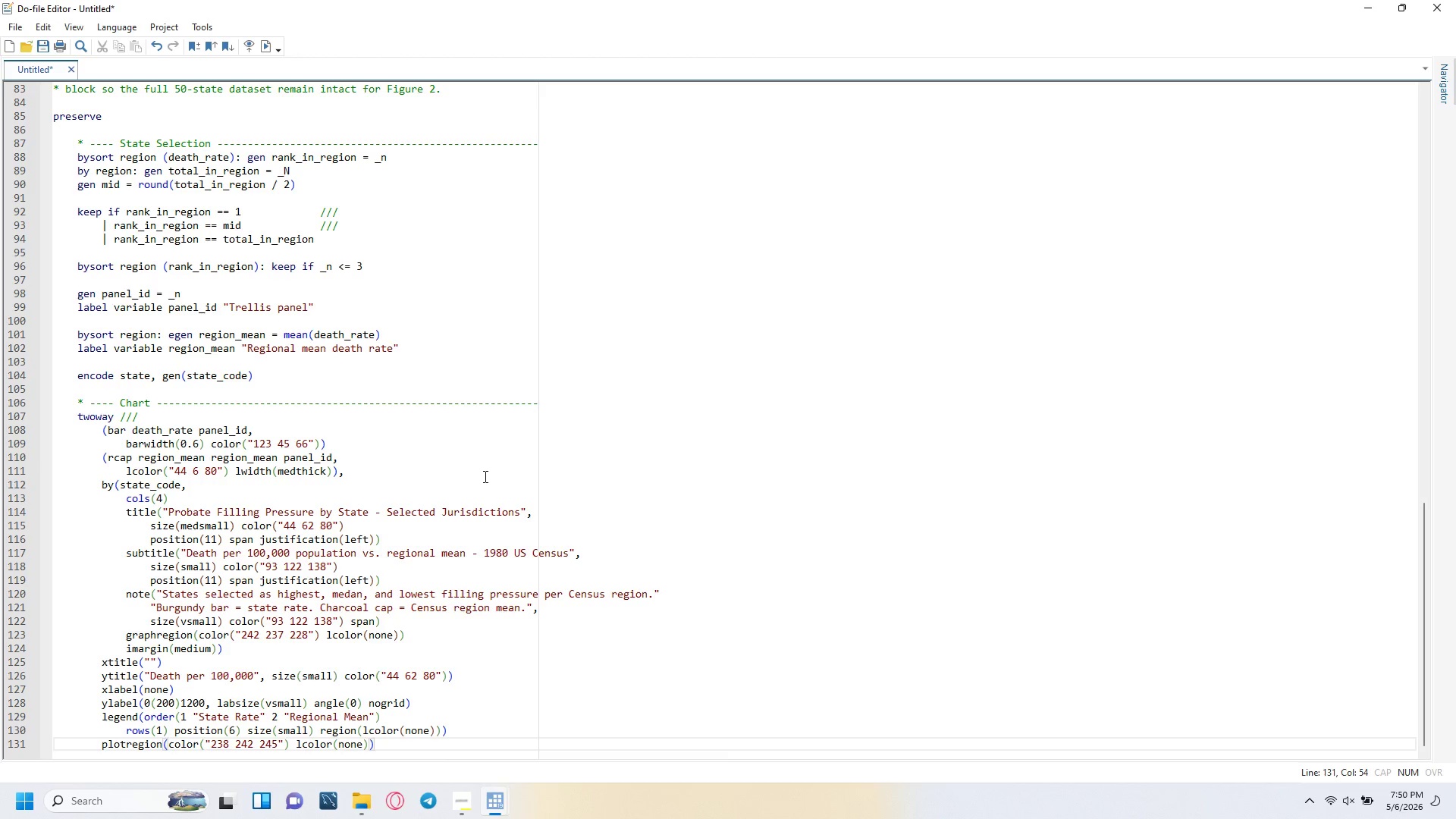 
key(Enter)
 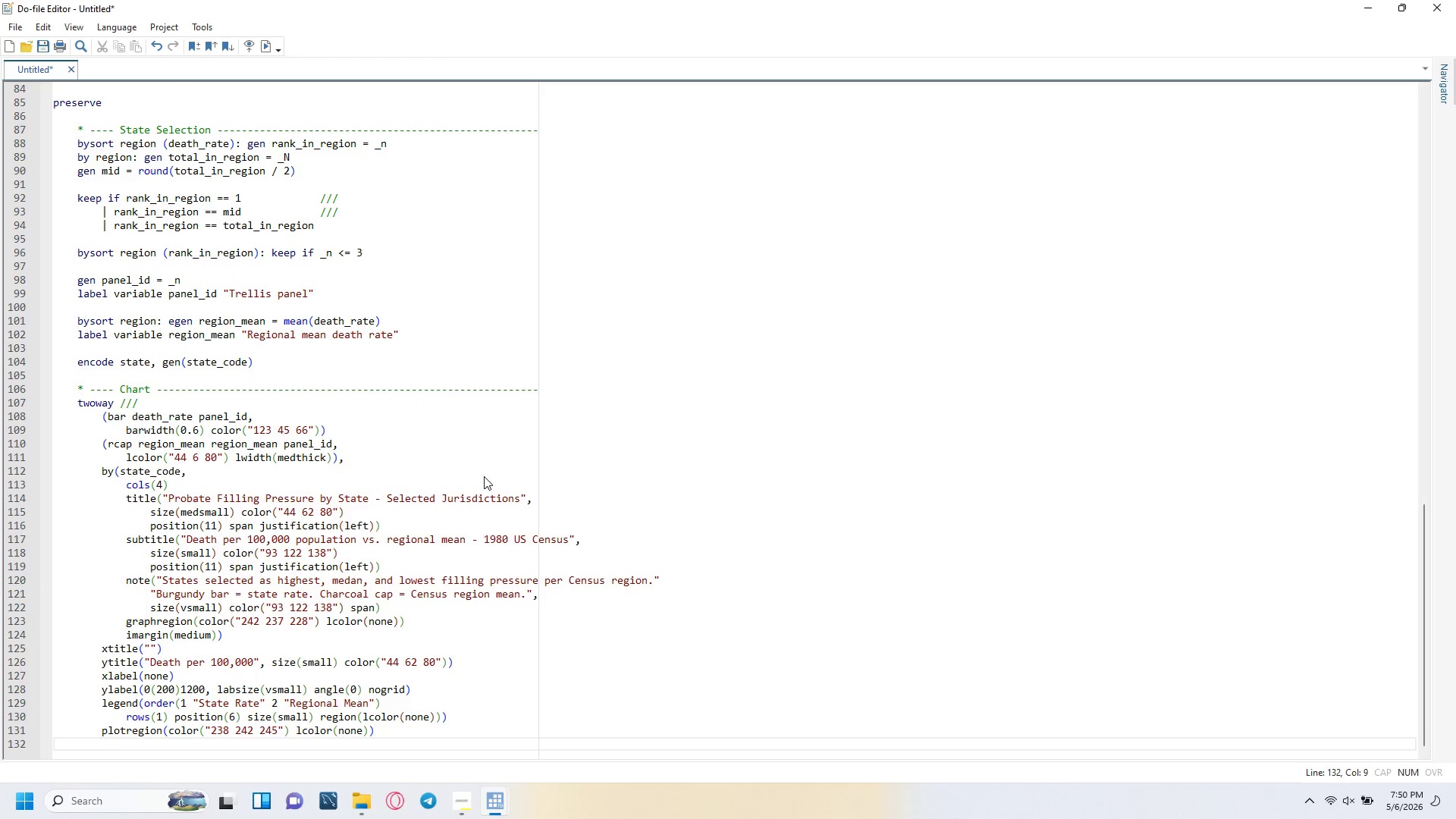 
type(ysize(8)
 